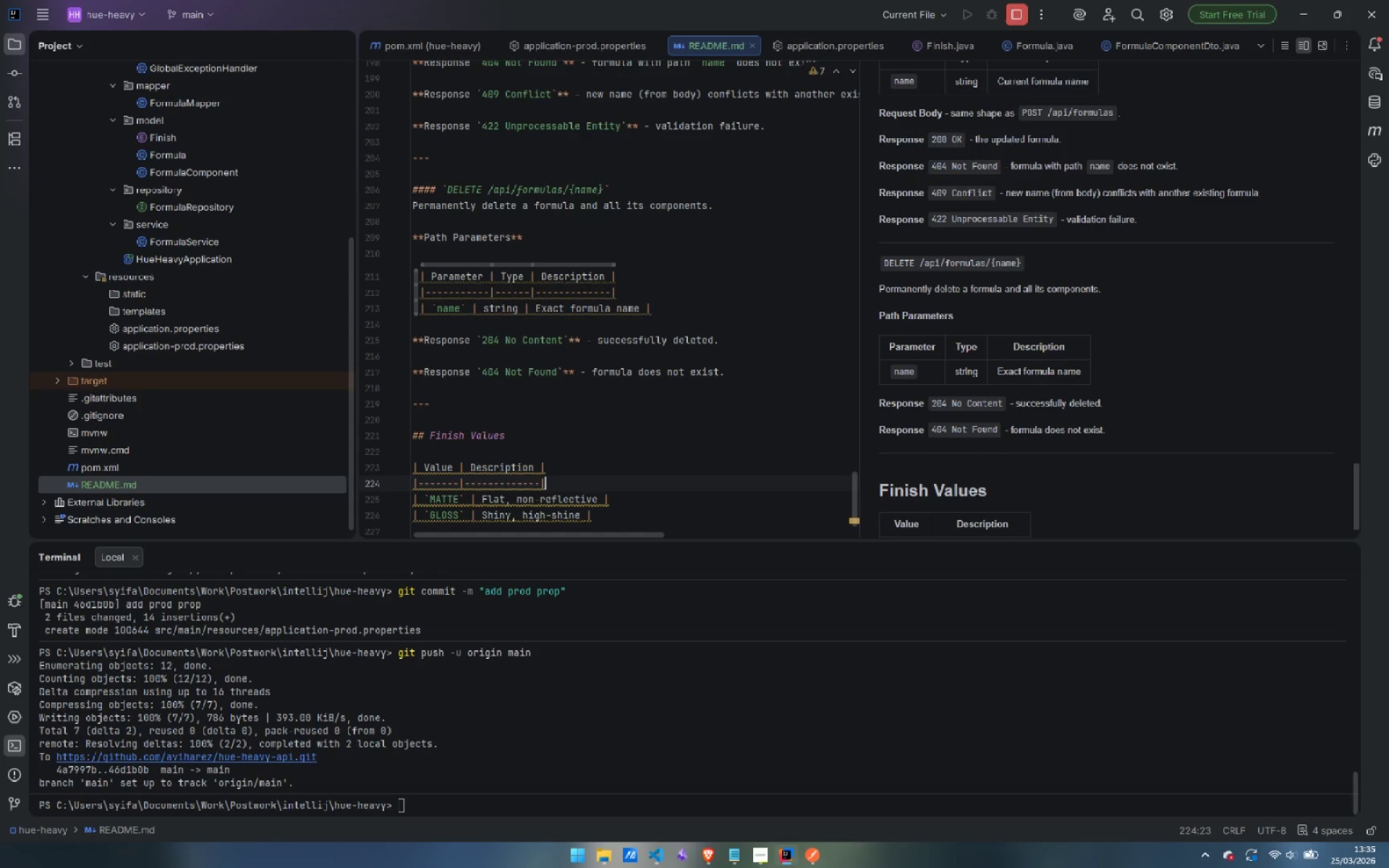 
key(Shift+Backslash)
 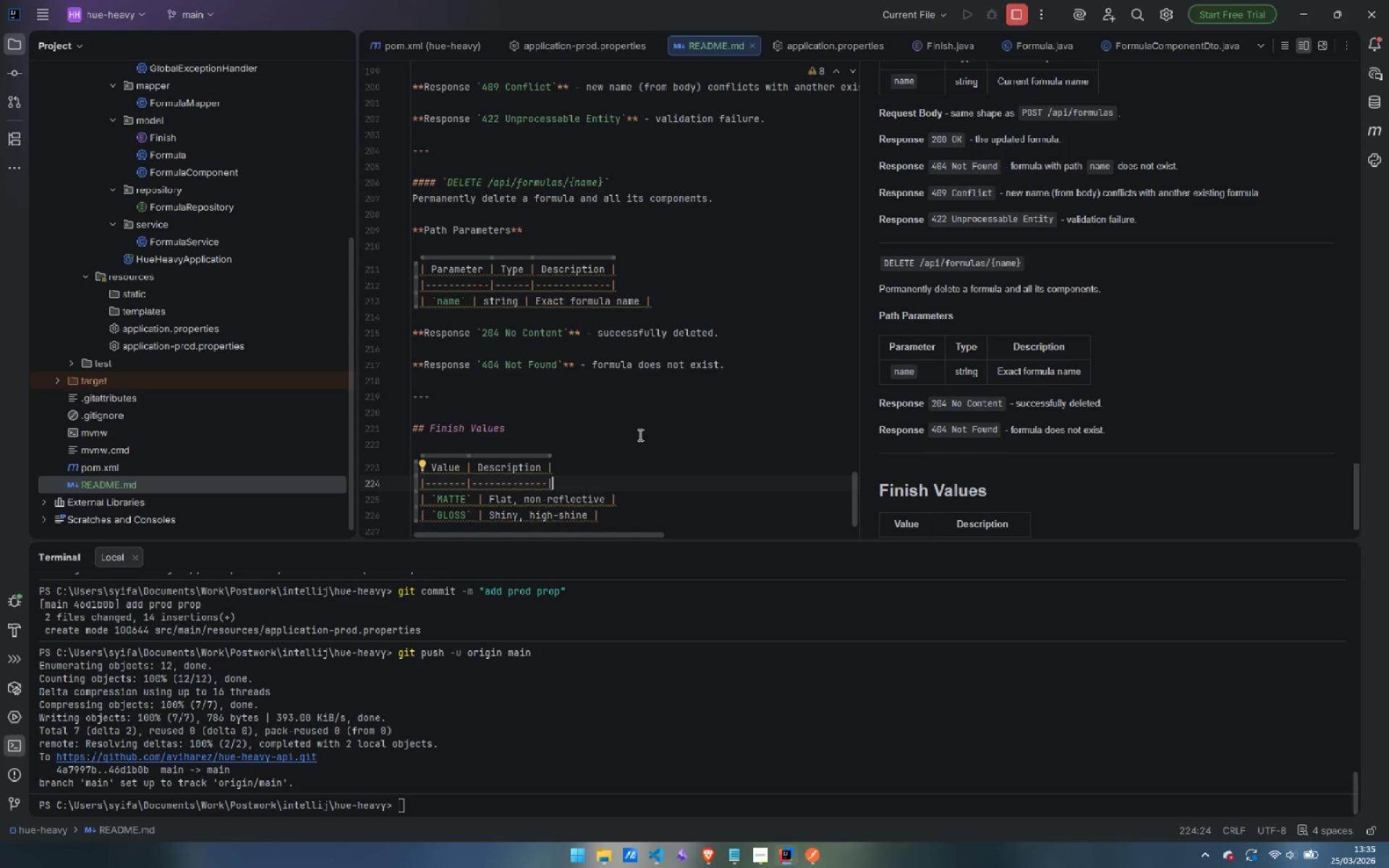 
scroll: coordinate [679, 429], scroll_direction: down, amount: 2.0
 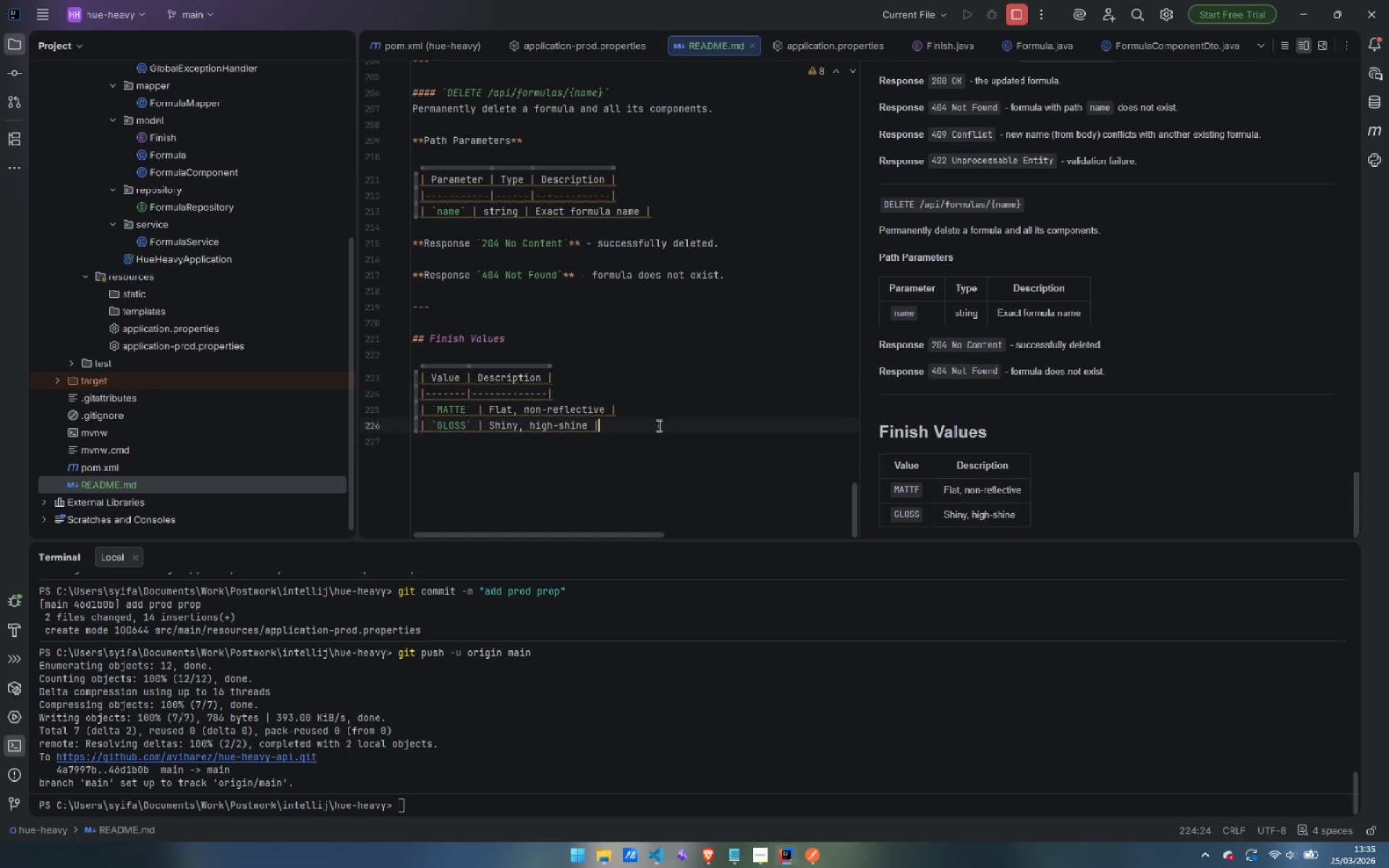 
left_click([658, 425])
 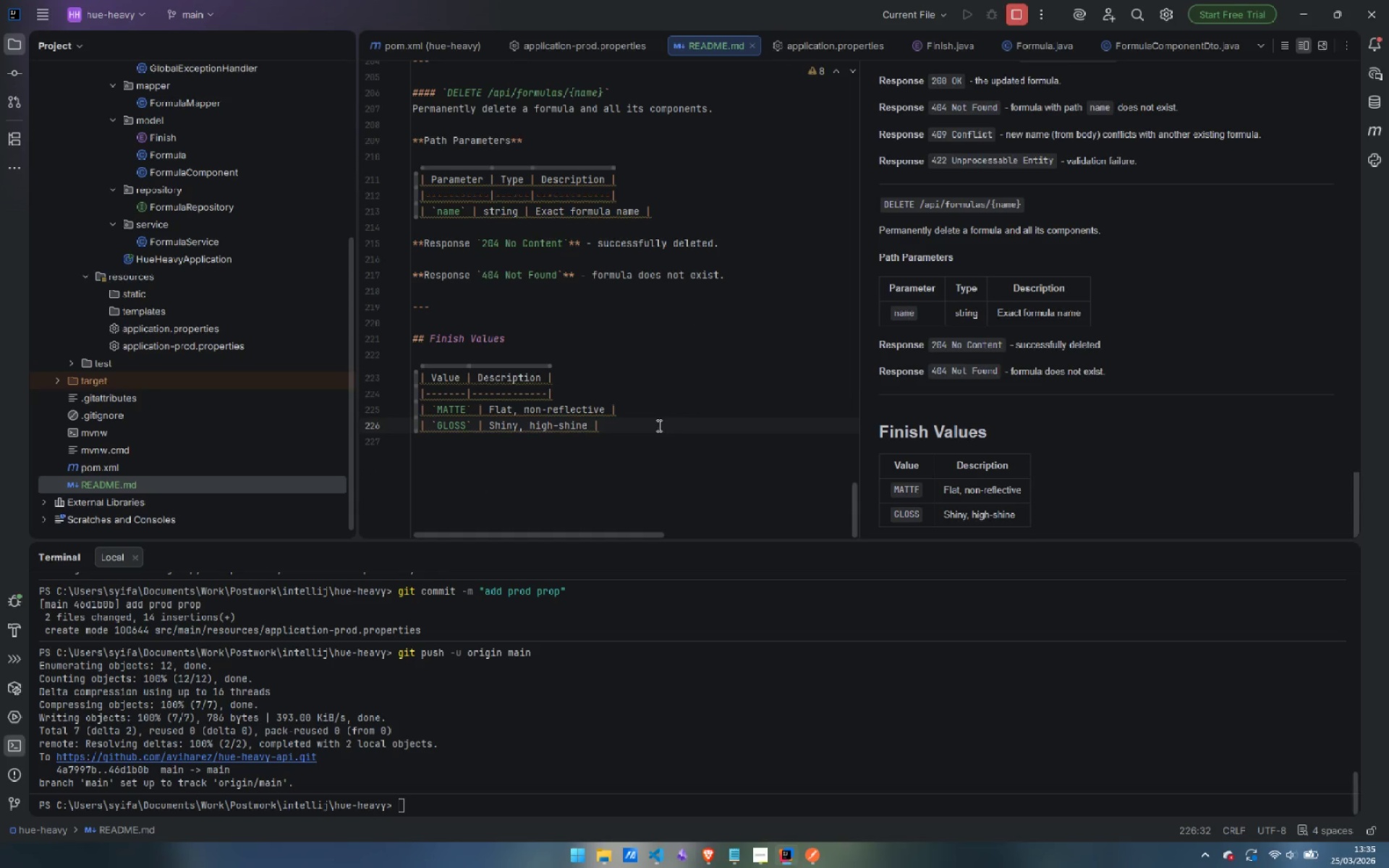 
key(Enter)
 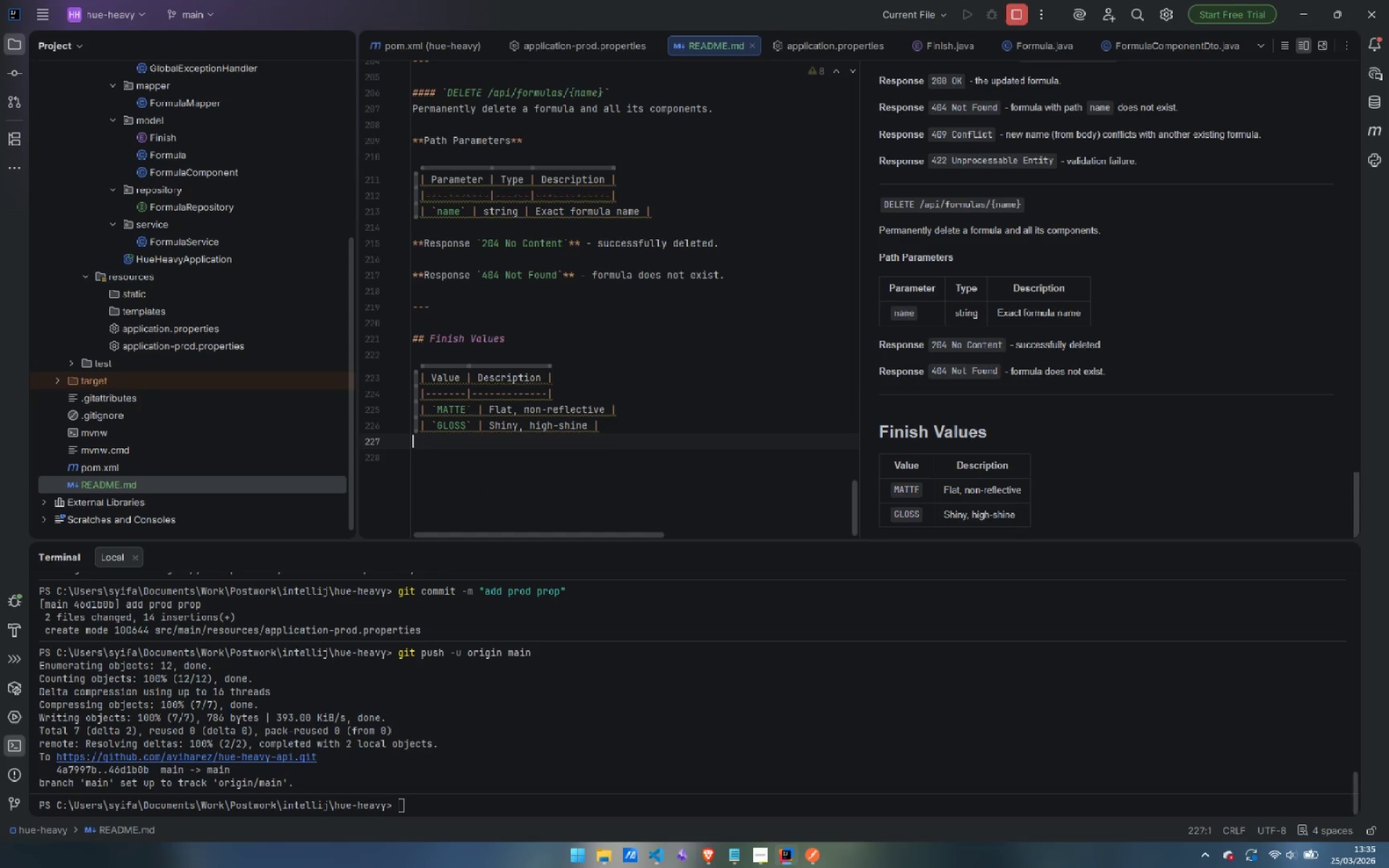 
type(| `SATIN` | Sh)
key(Backspace)
type(oft sheen |)
 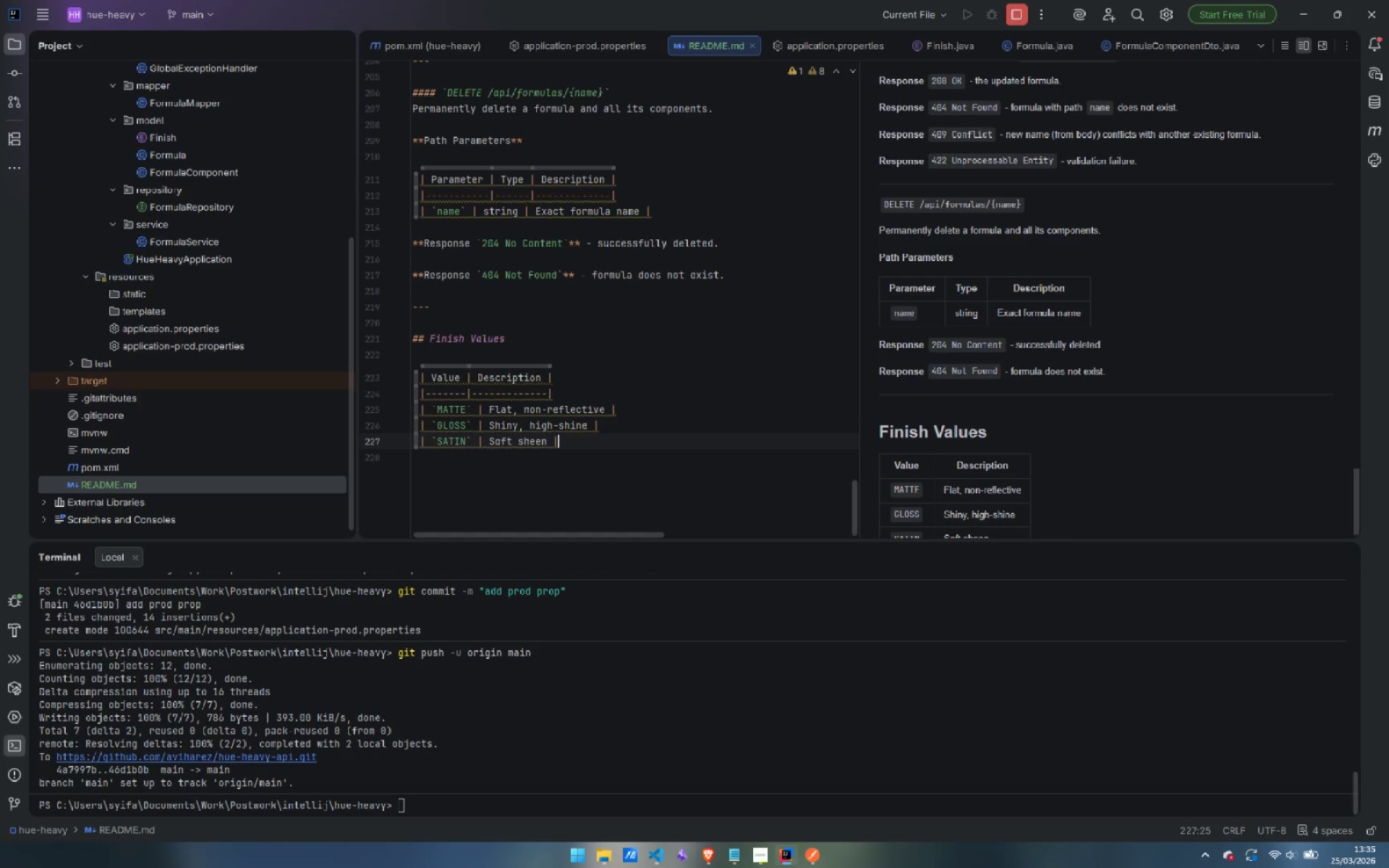 
key(Enter)
 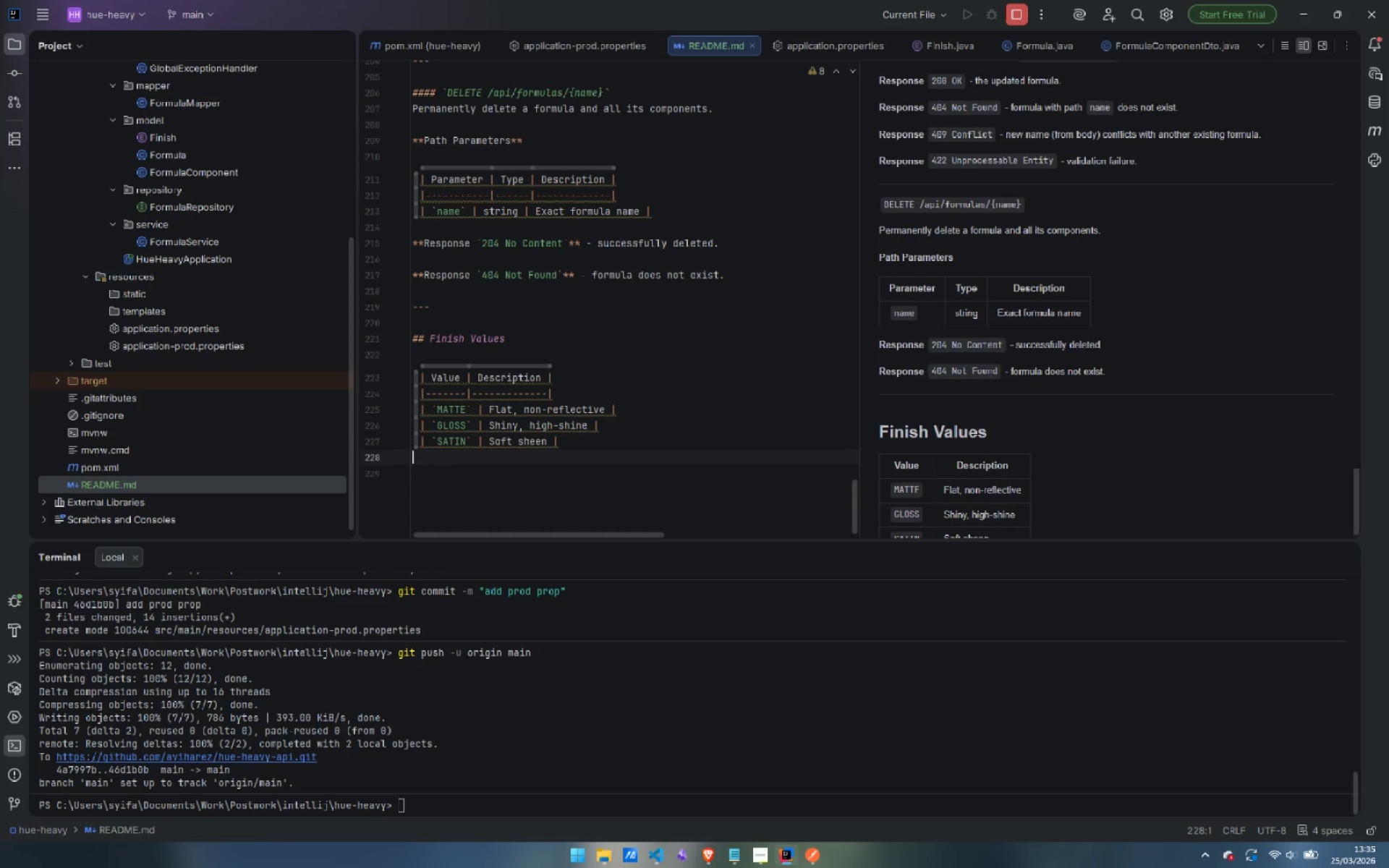 
key(Enter)
 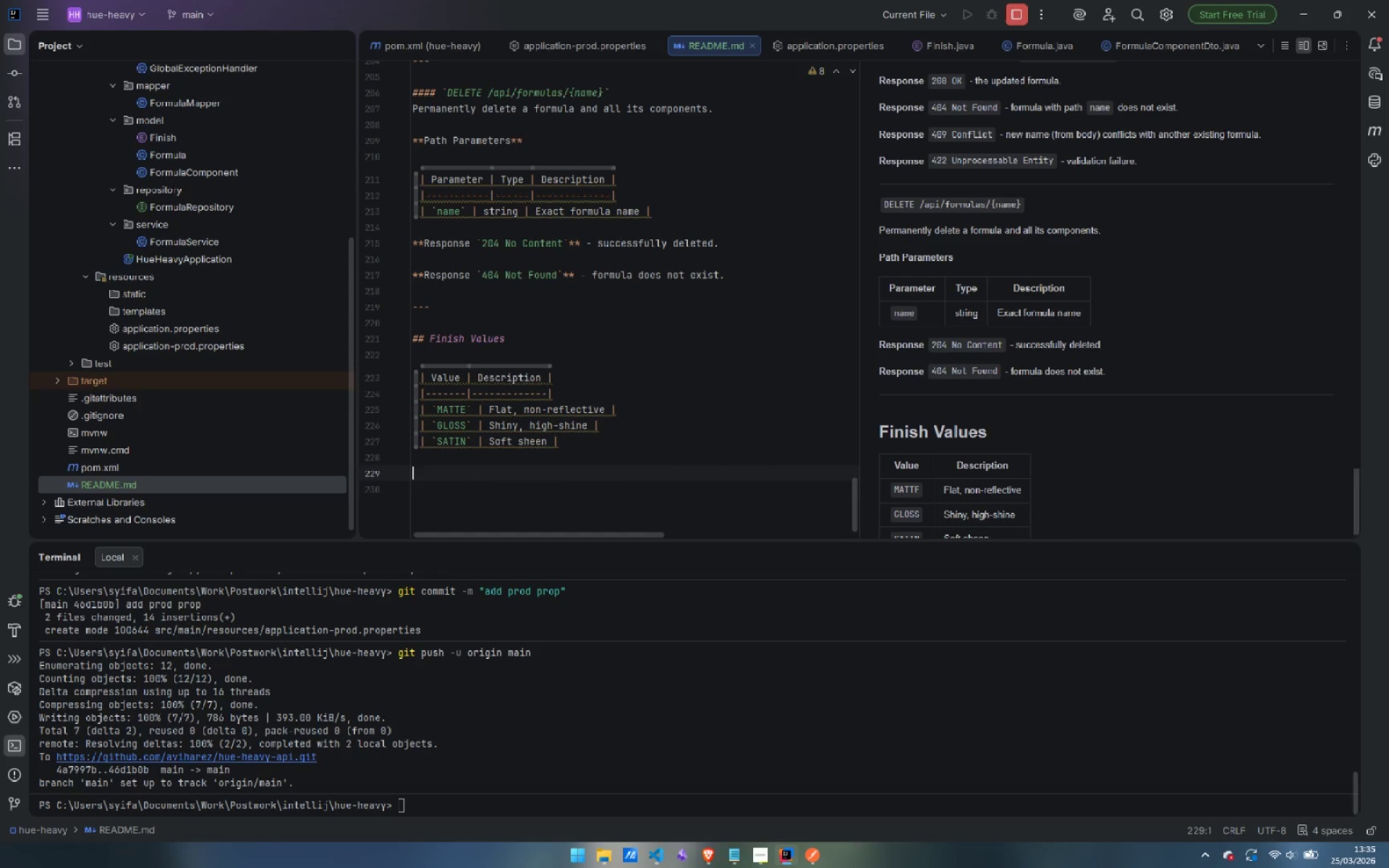 
key(Minus)
 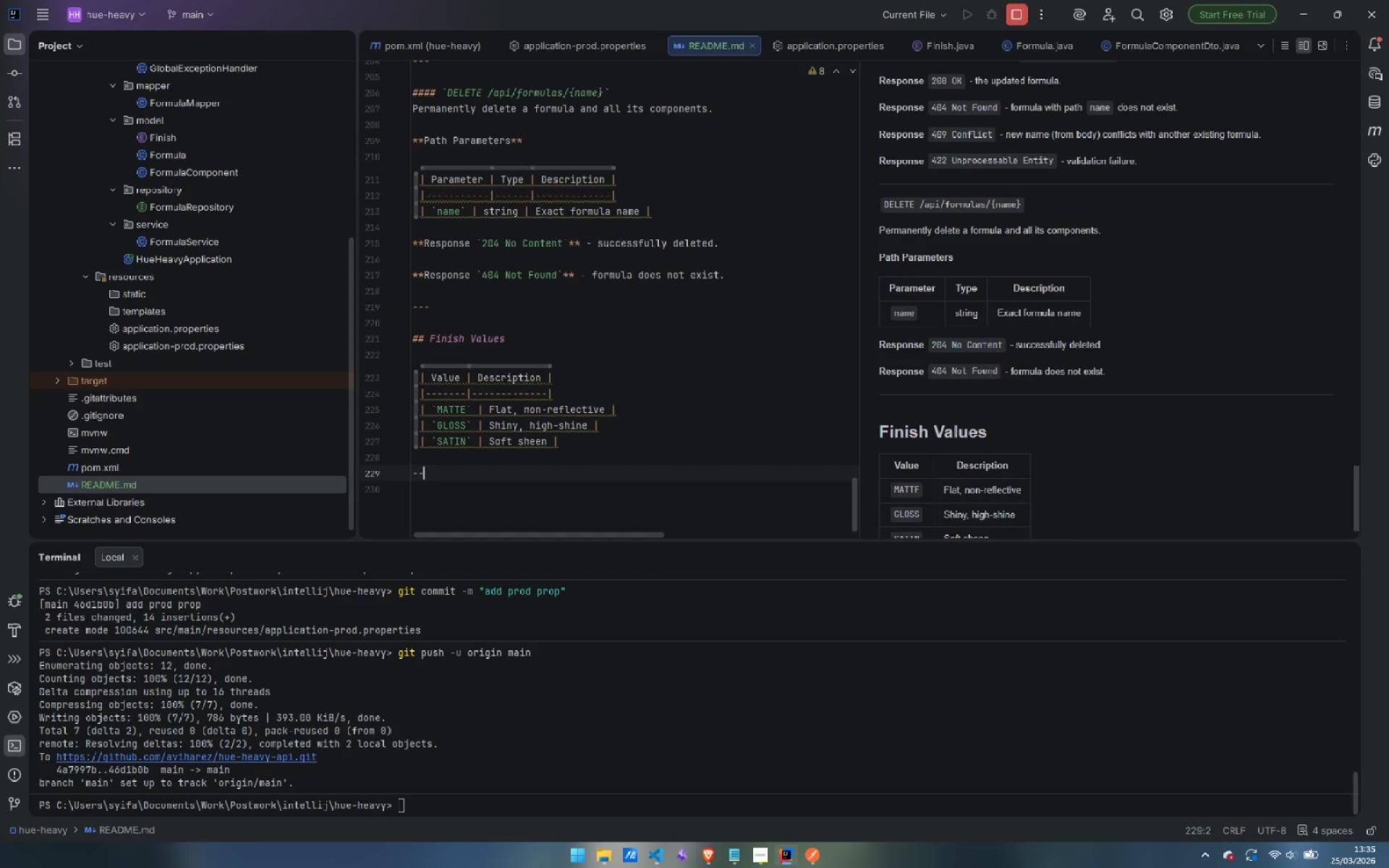 
key(Minus)
 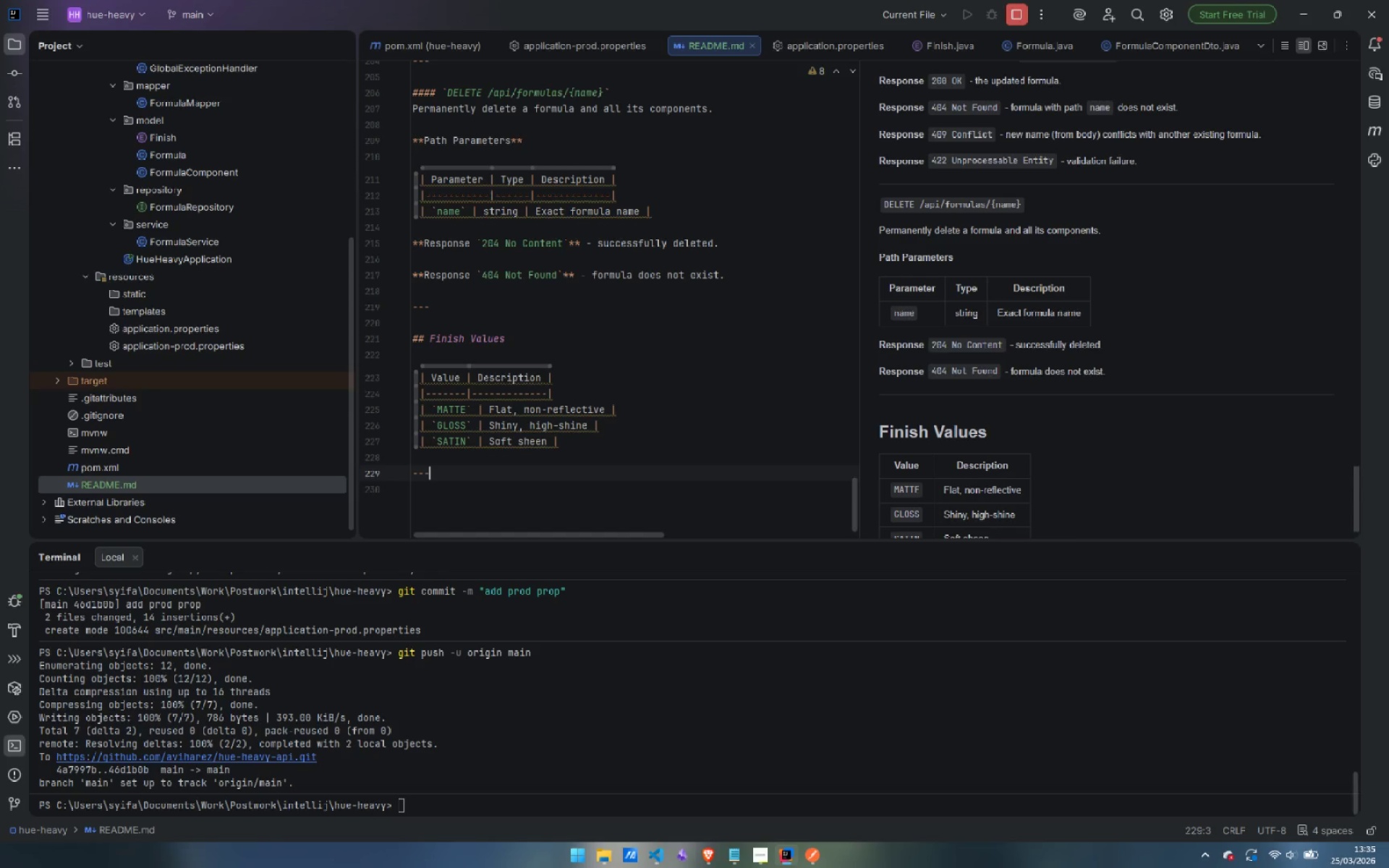 
key(Minus)
 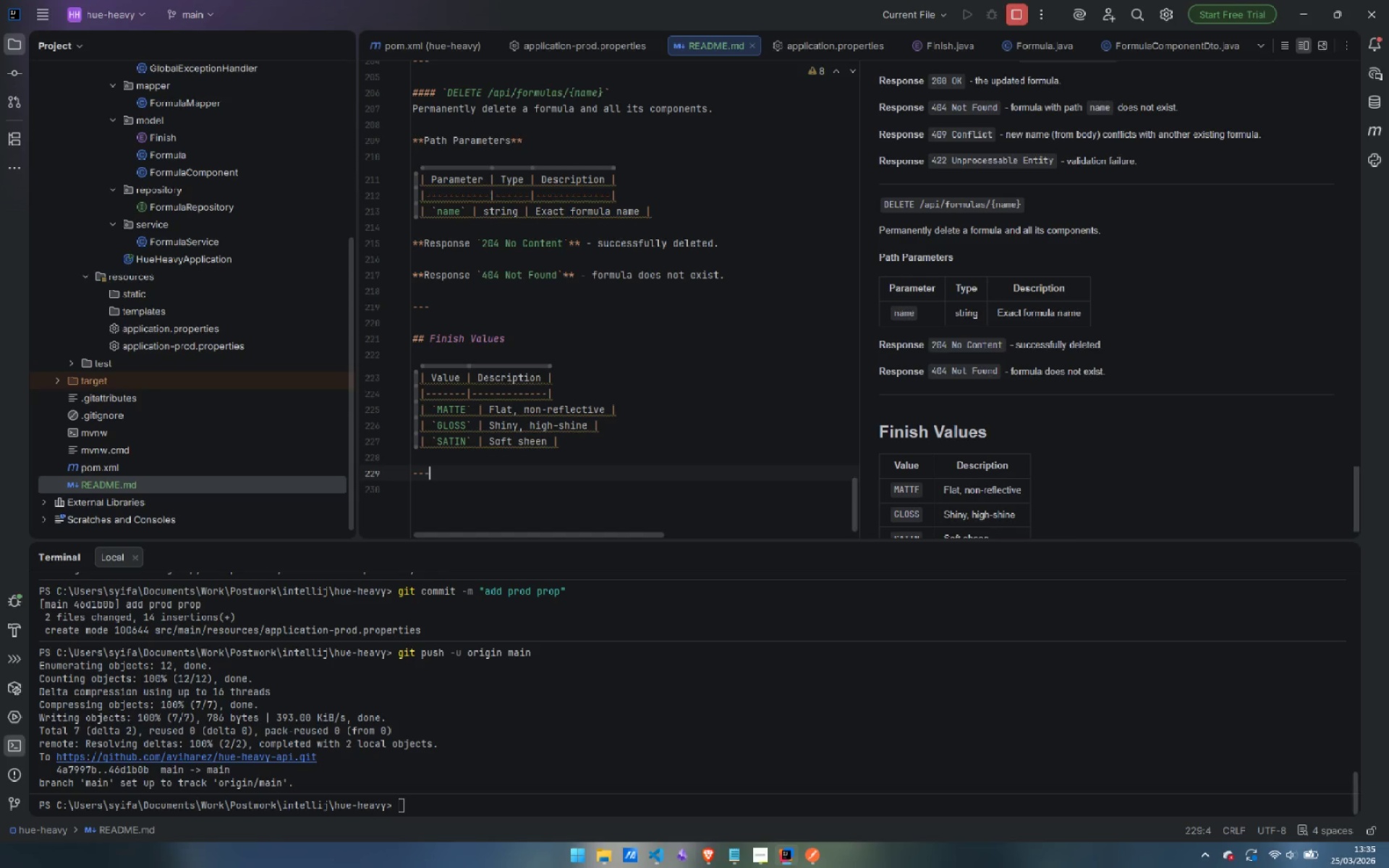 
key(Enter)
 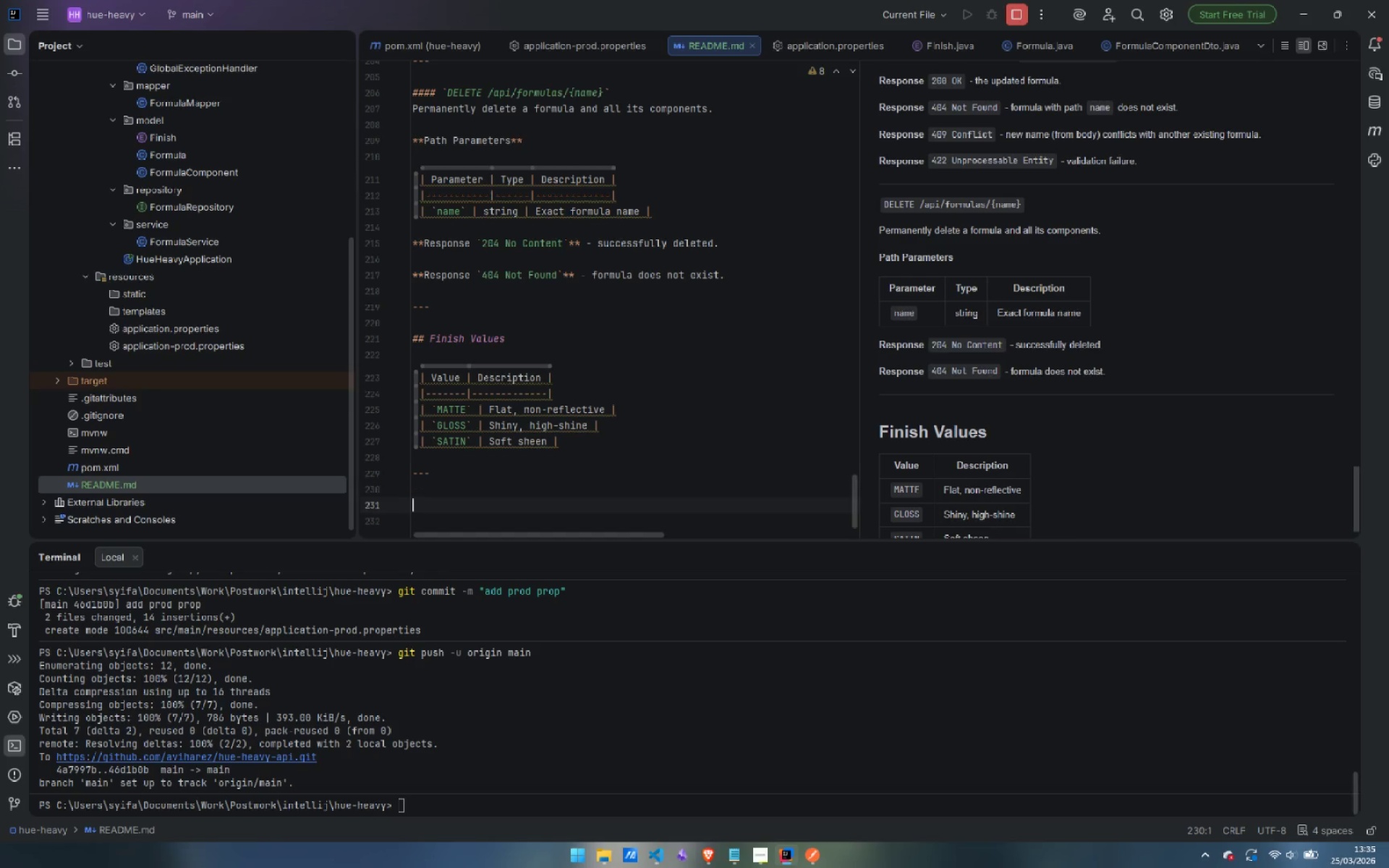 
key(Enter)
 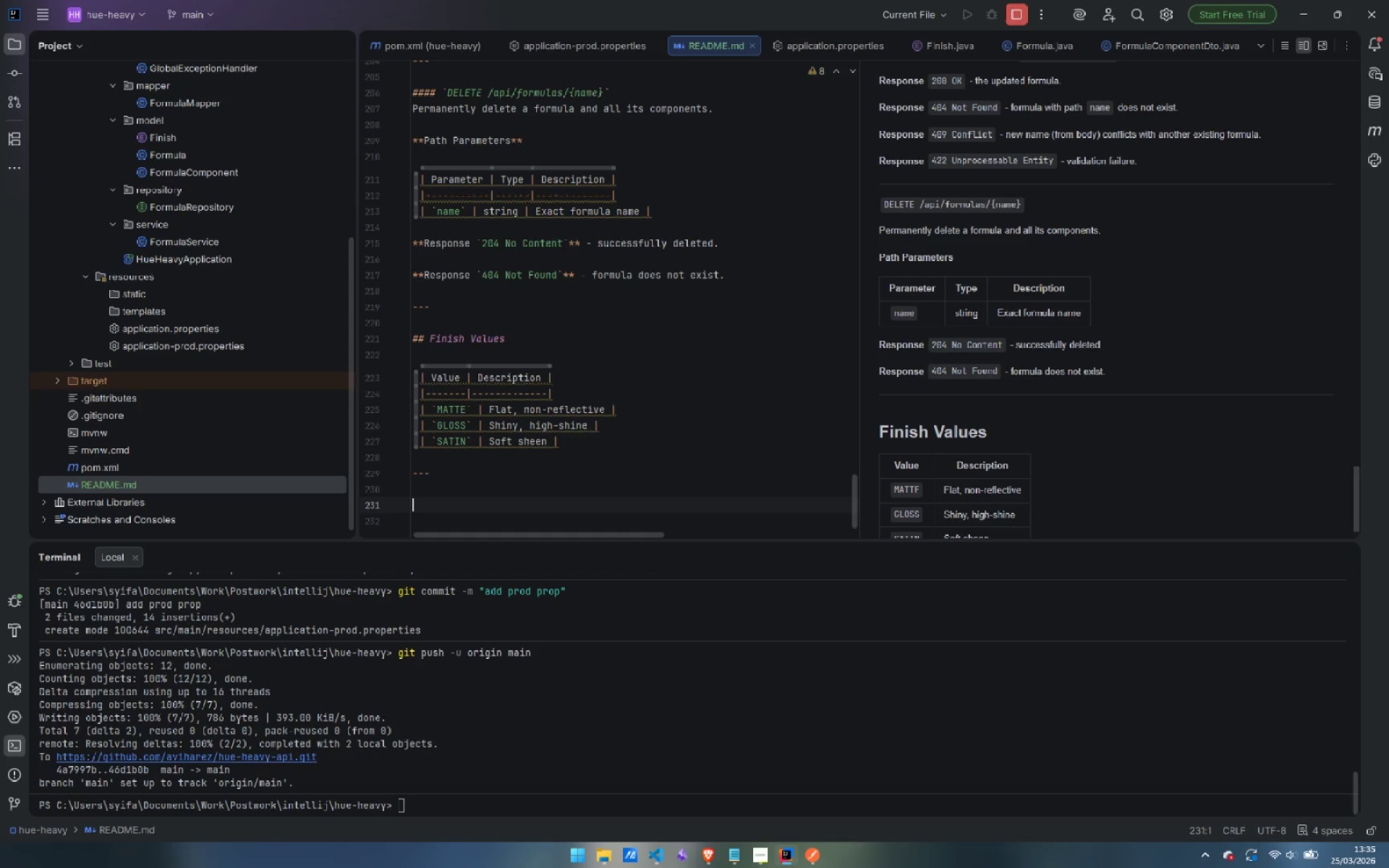 
wait(10.61)
 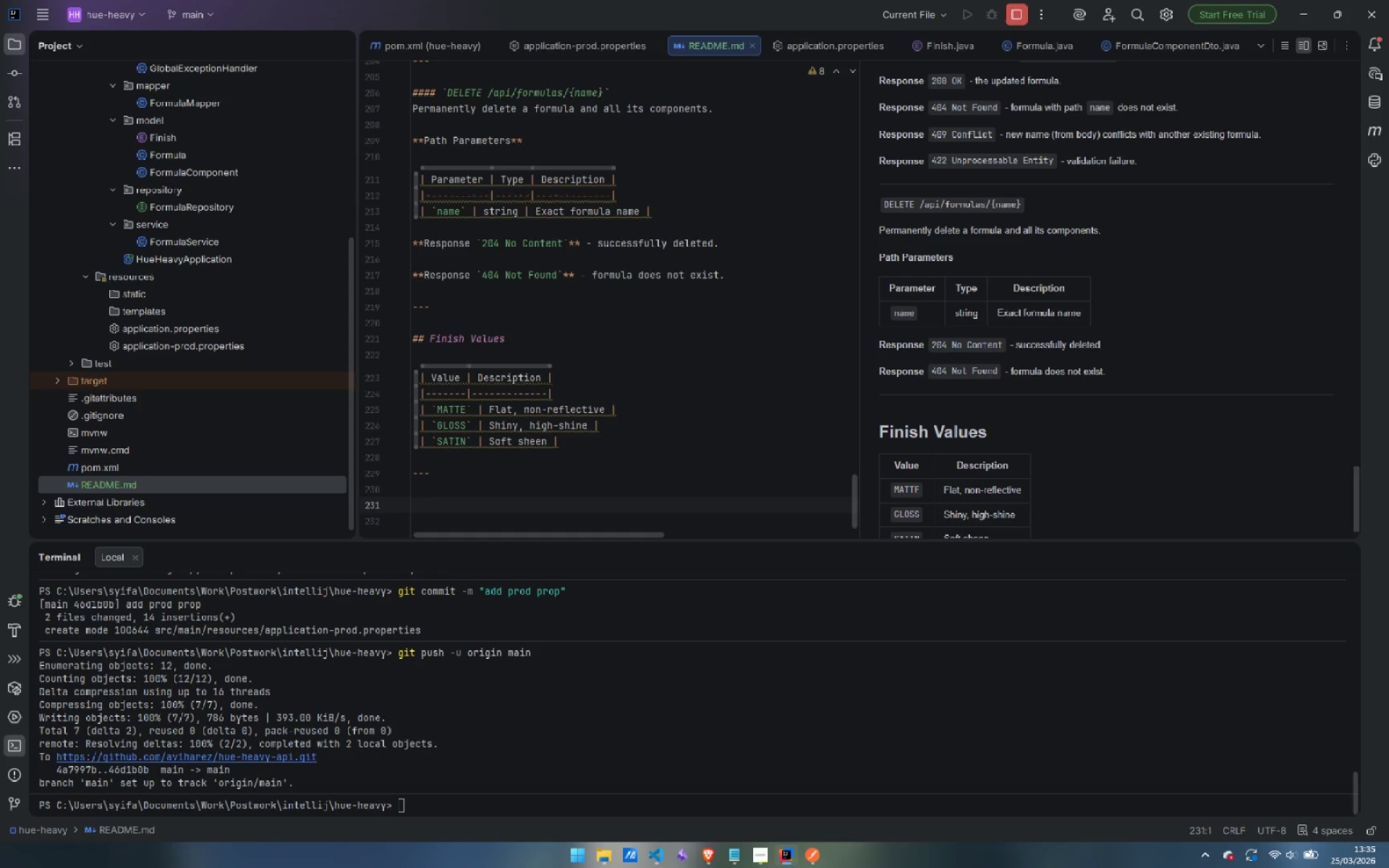 
type(## Validation Rules )
key(Backspace)
 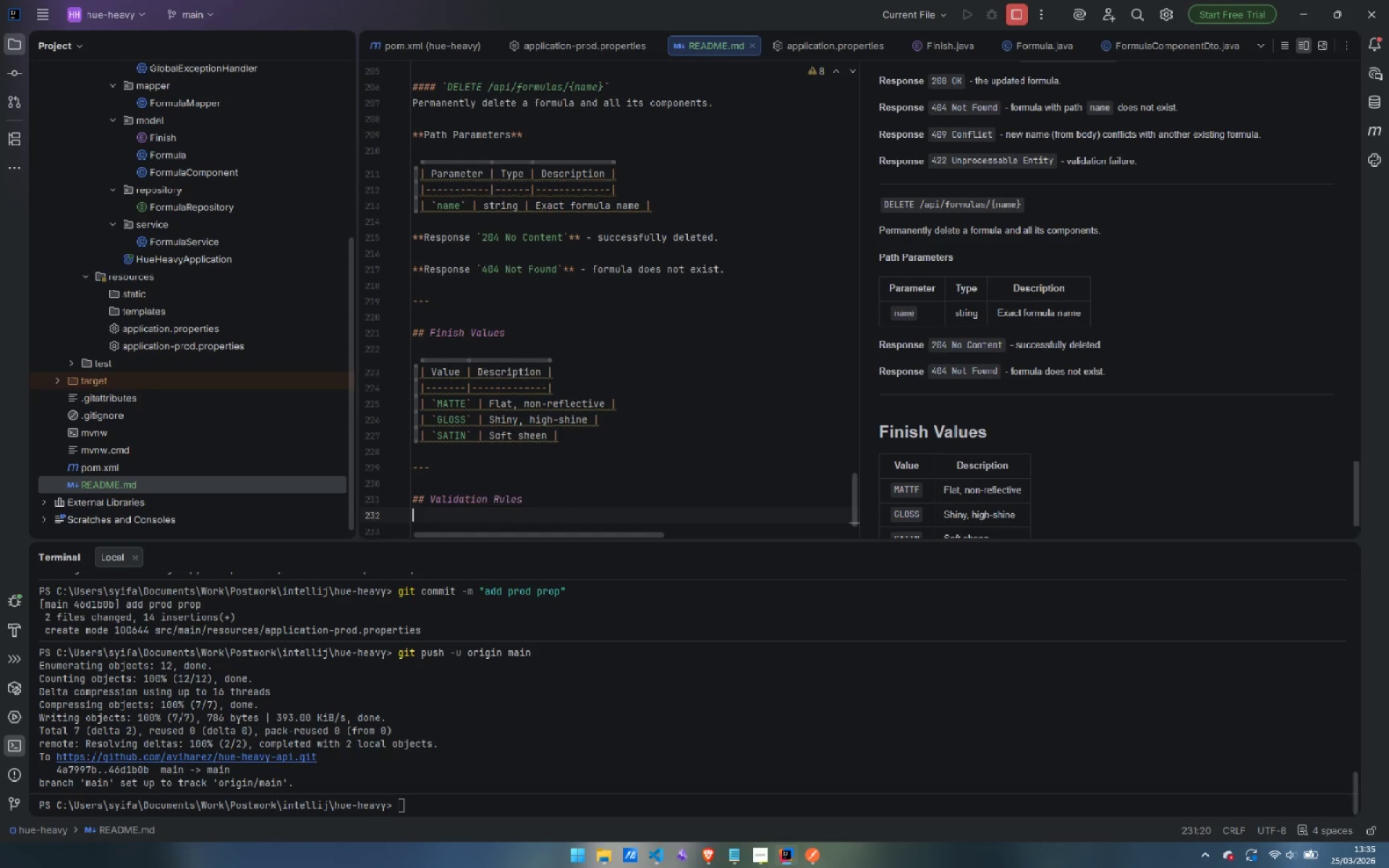 
key(Enter)
 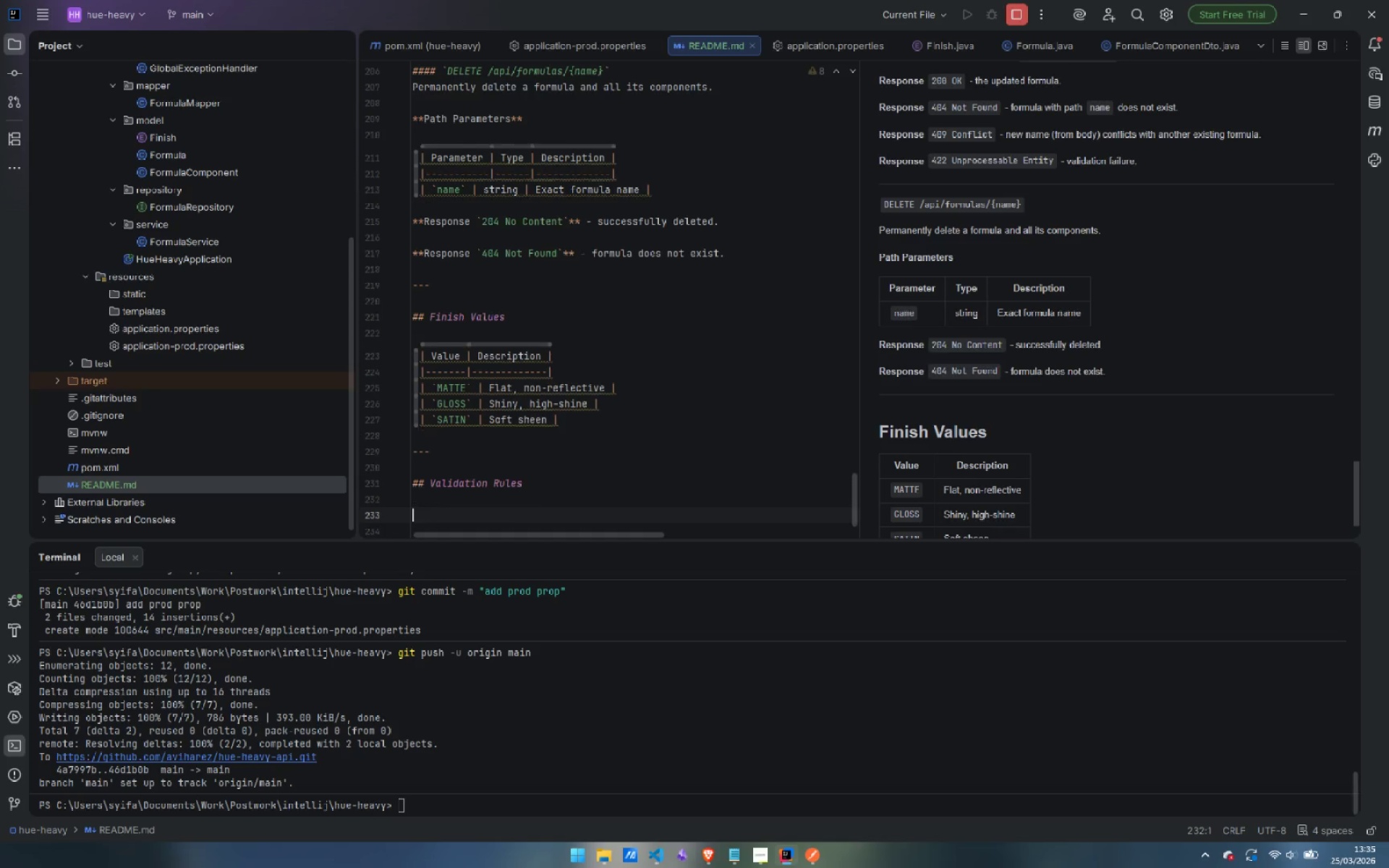 
key(Enter)
 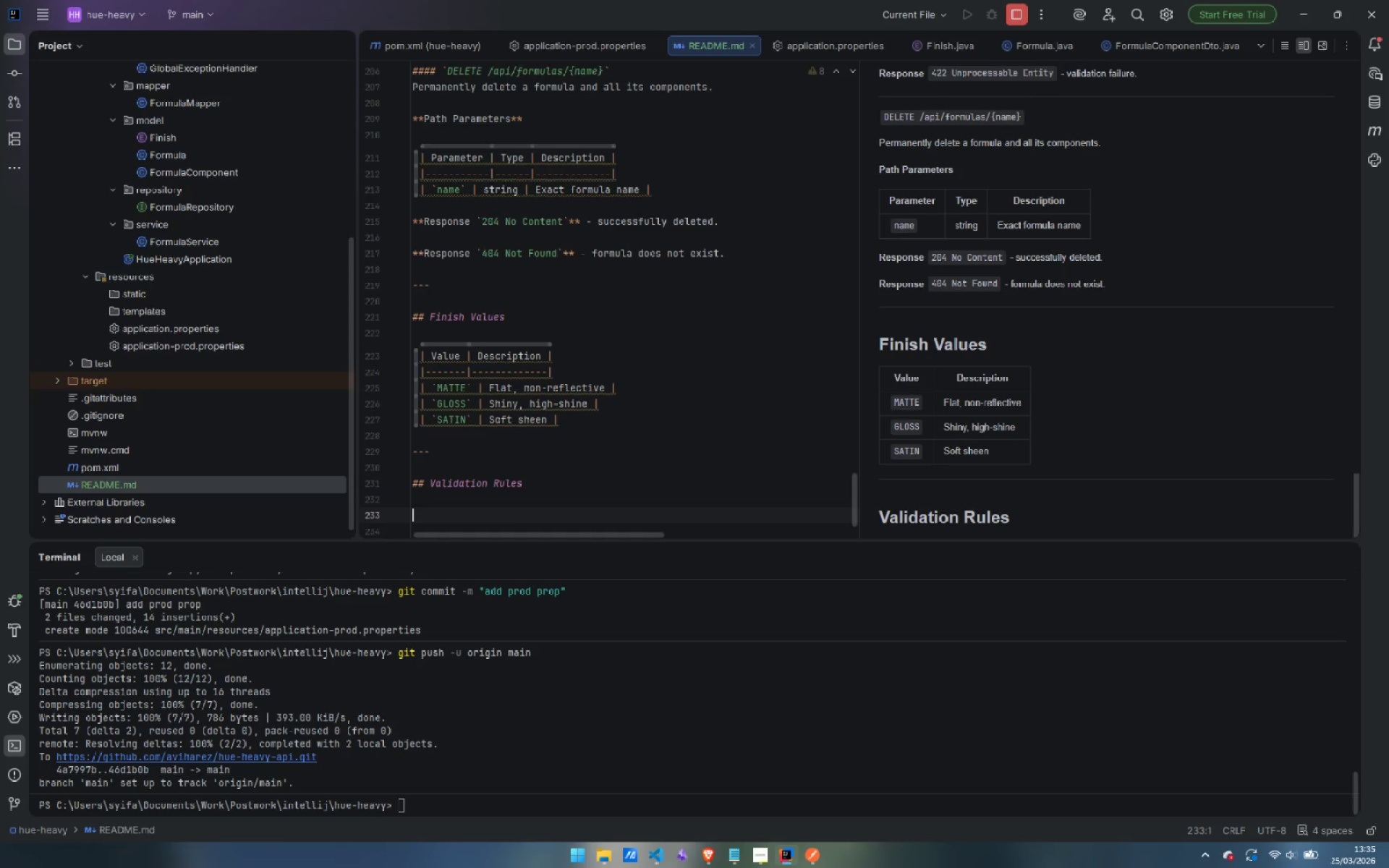 
type(| Rules | HTTP Status |)
 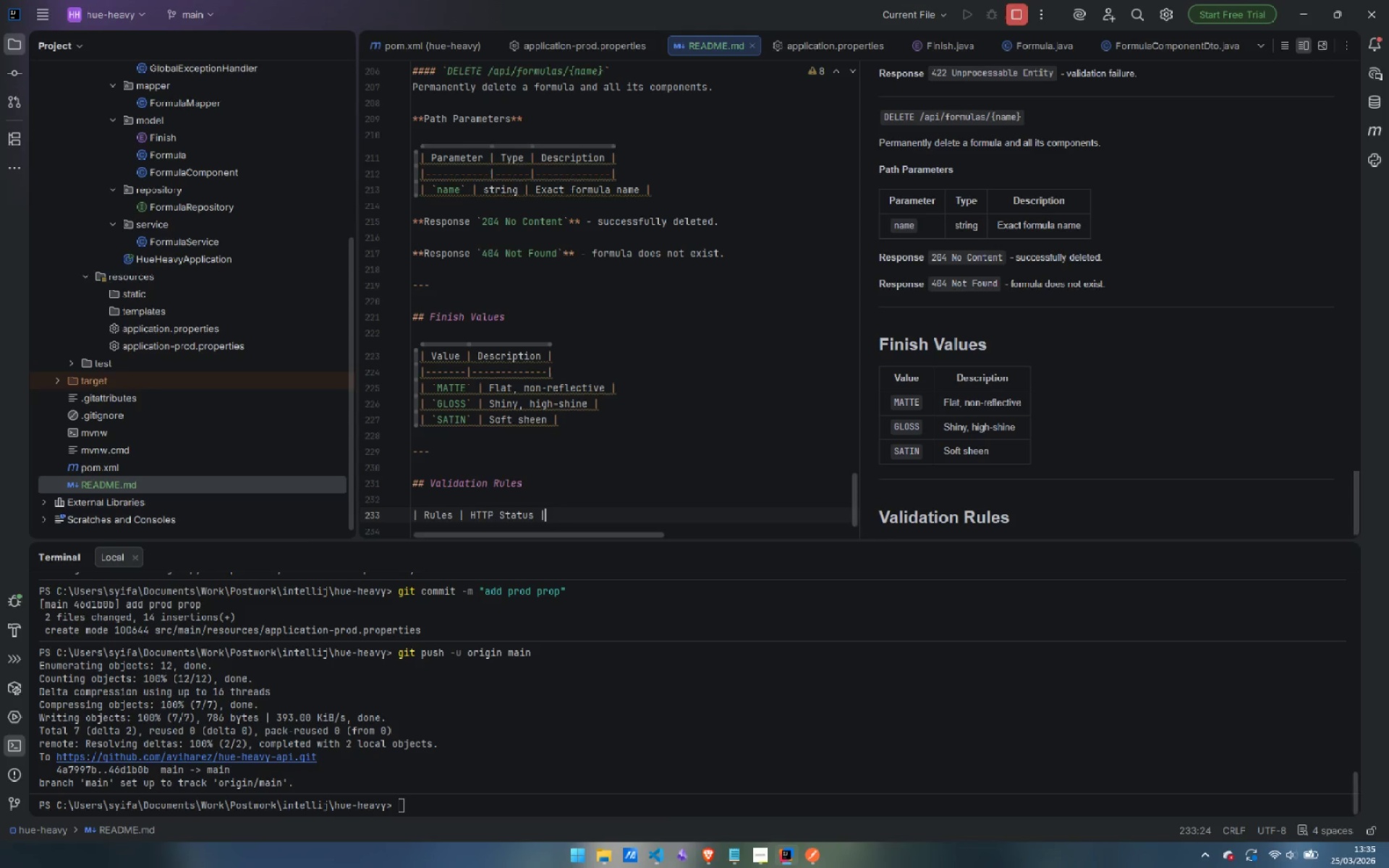 
wait(20.44)
 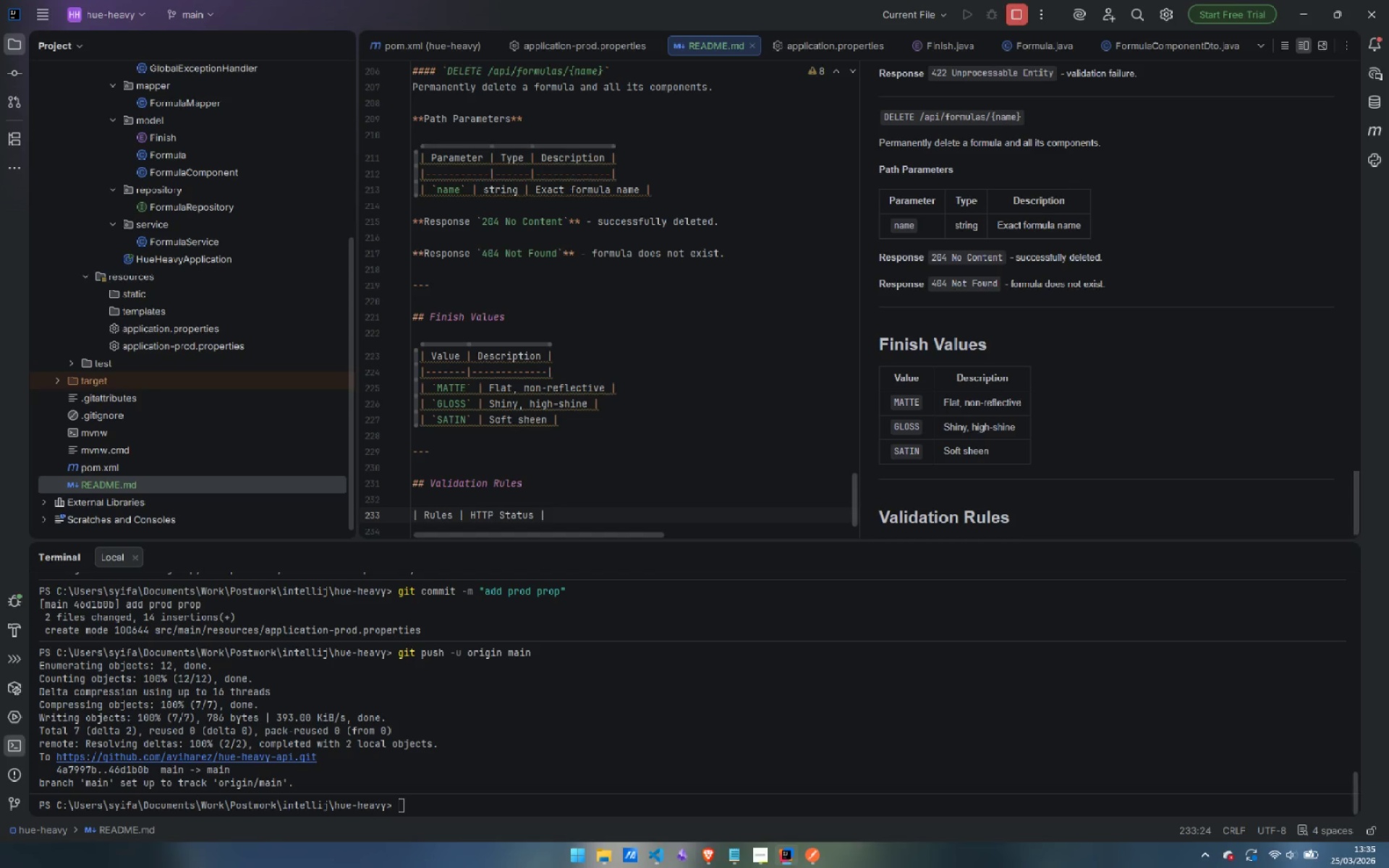 
key(Enter)
 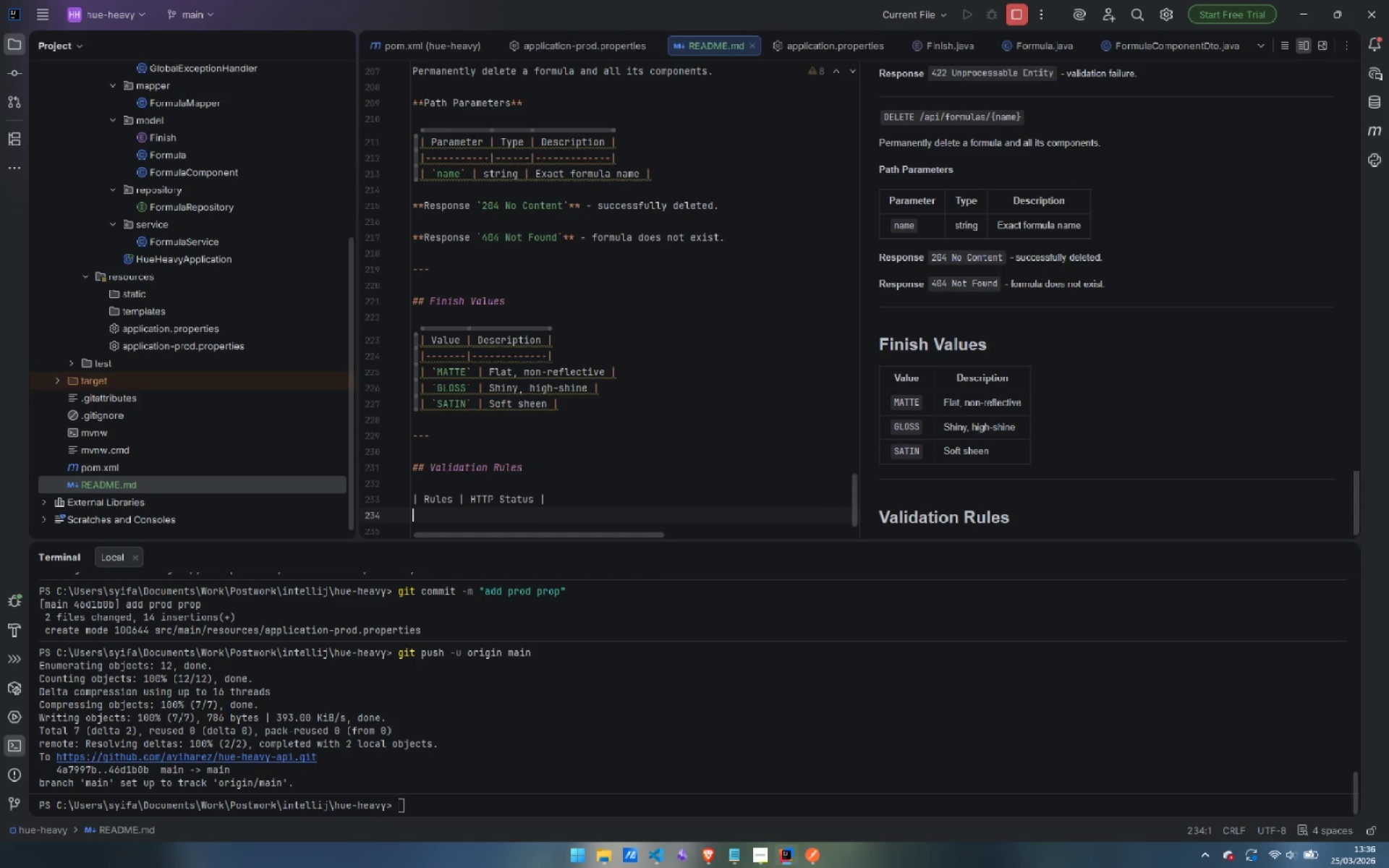 
key(Shift+Minus)
 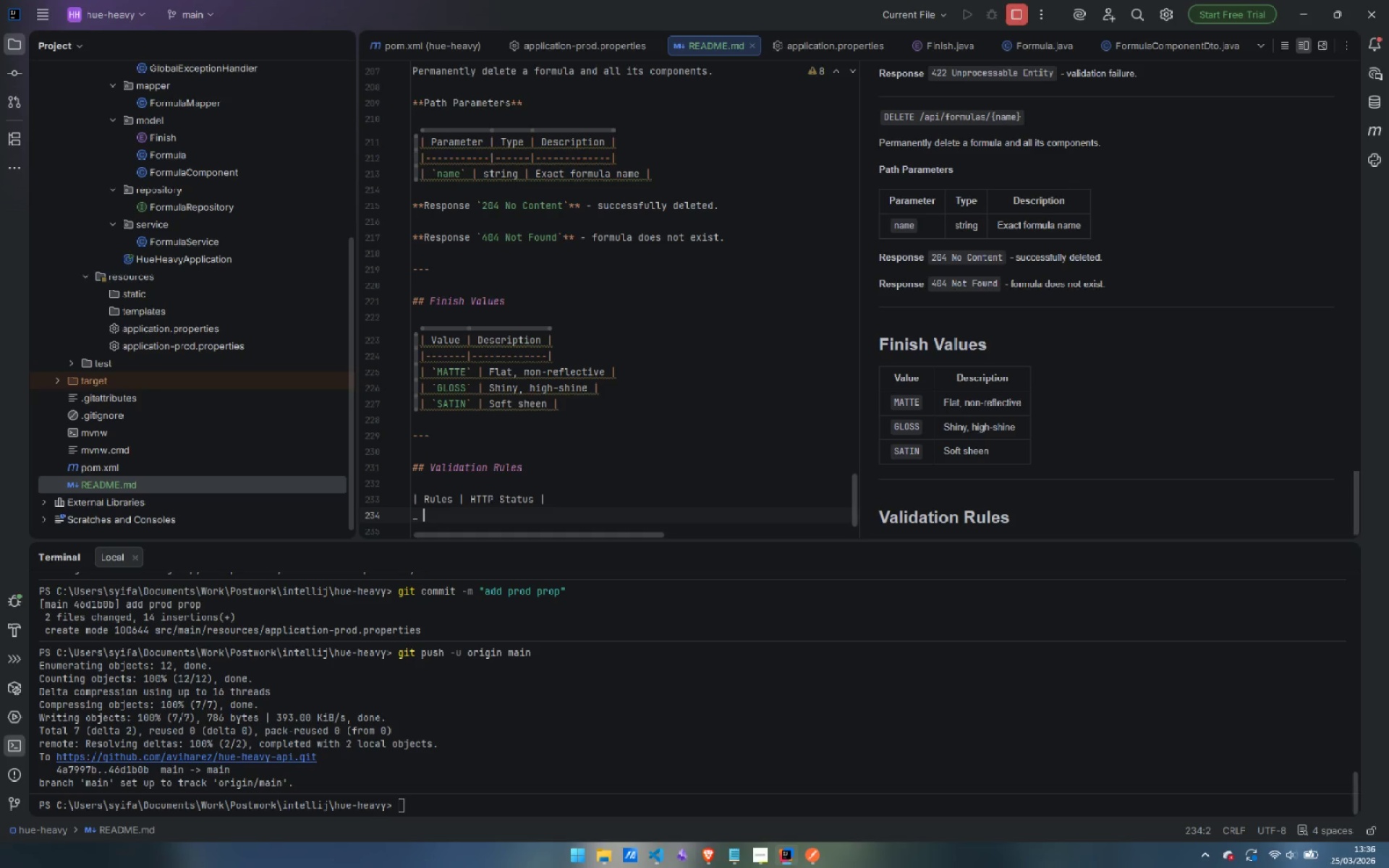 
key(Space)
 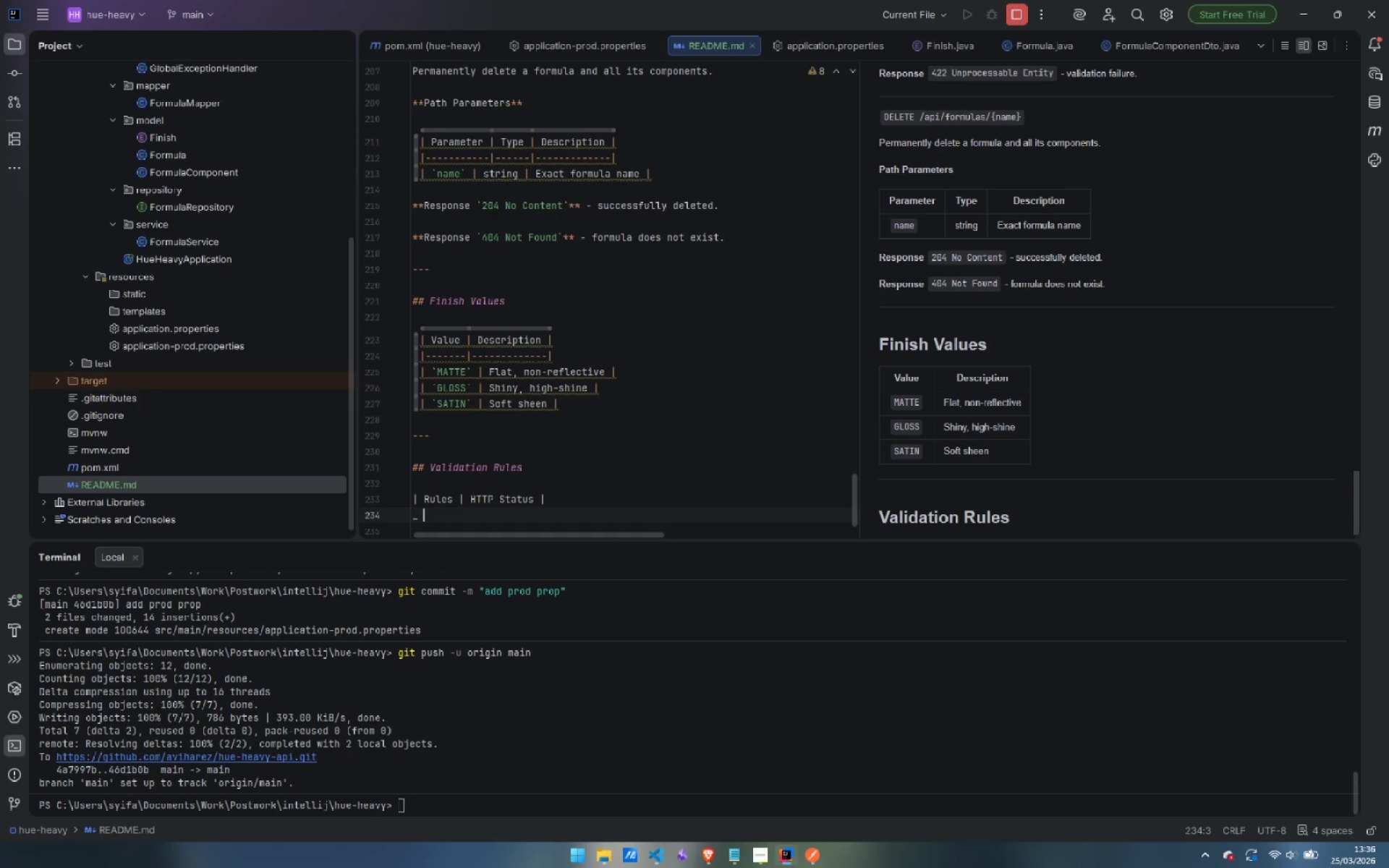 
key(Backspace)
 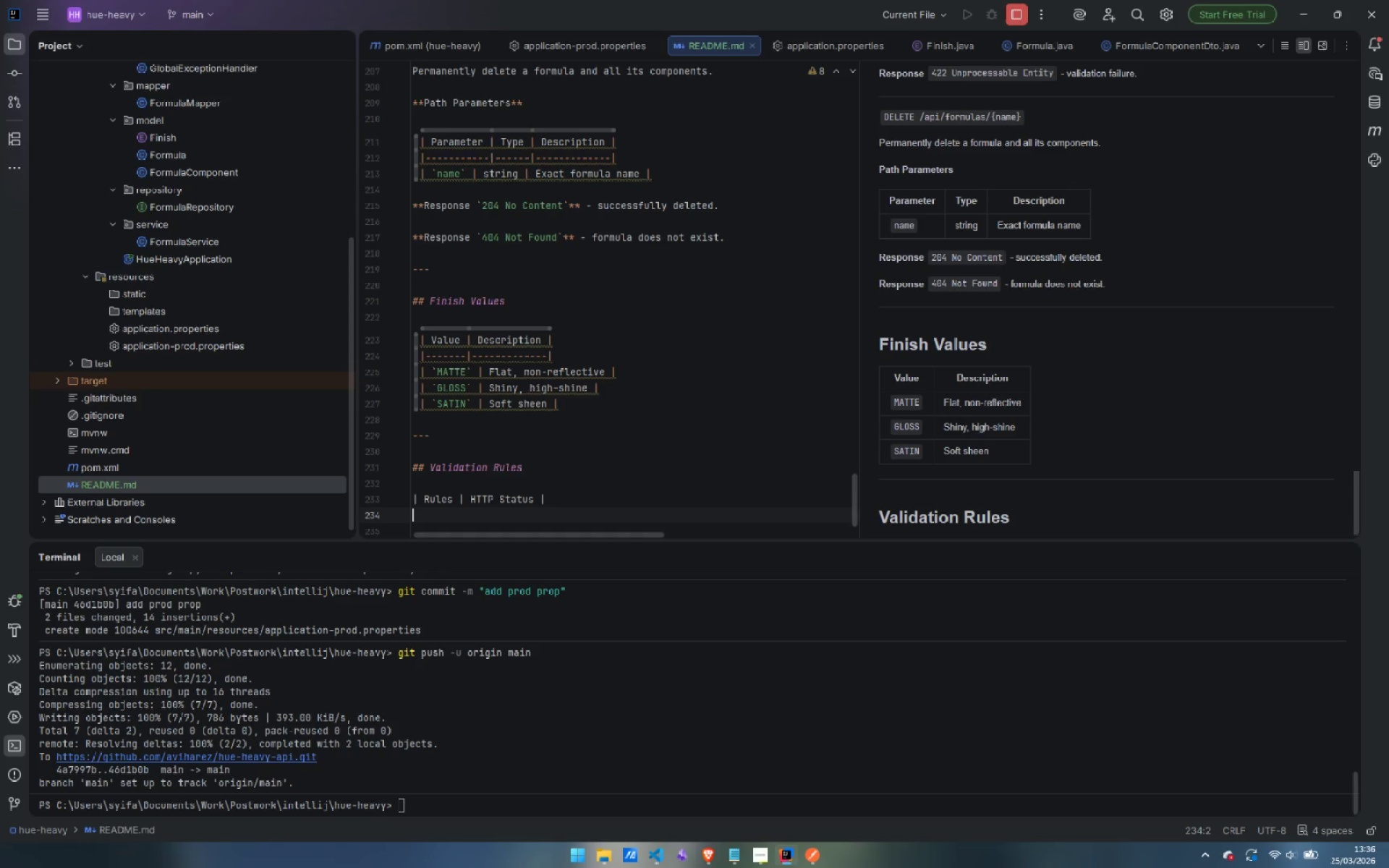 
key(Backspace)
 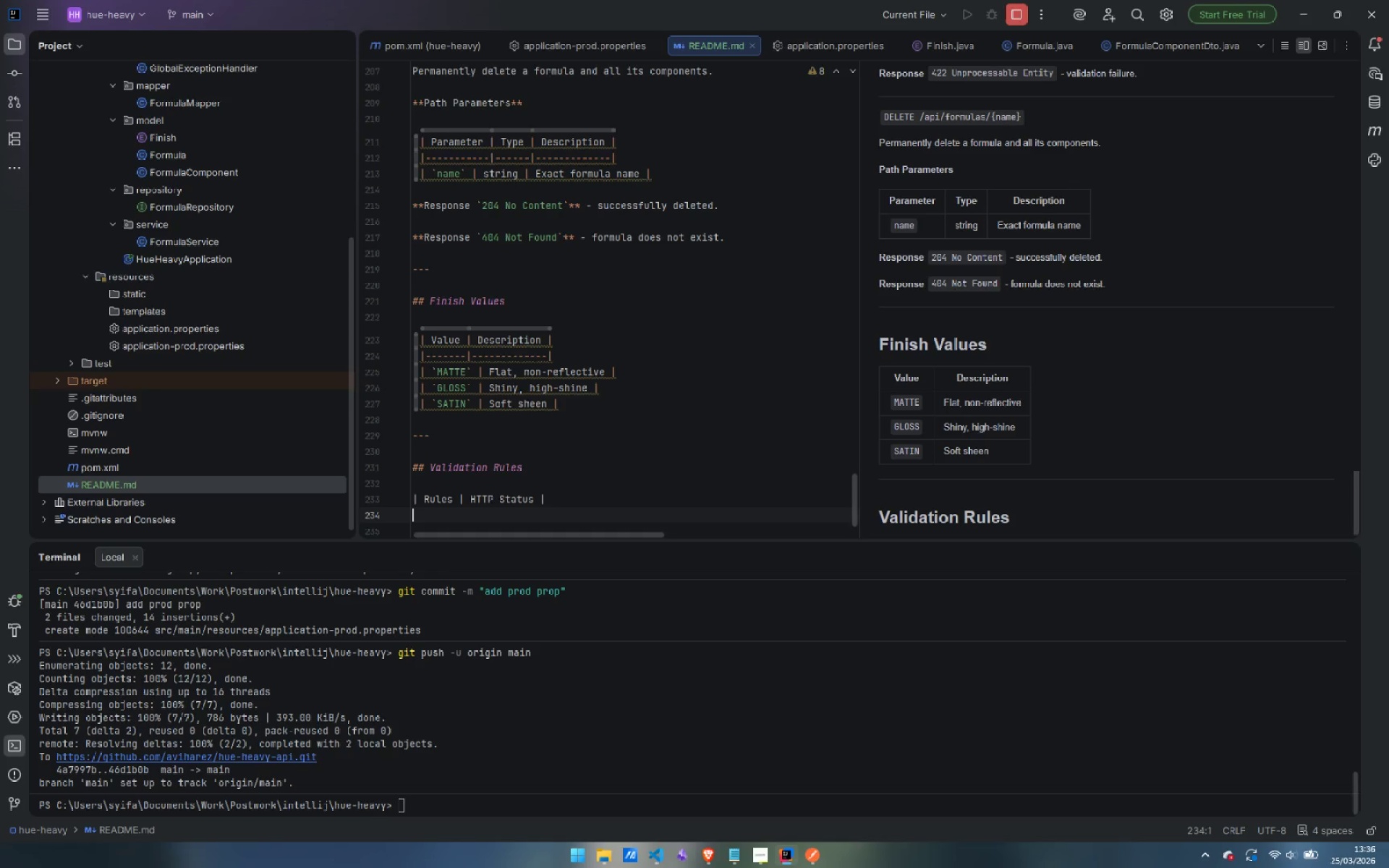 
key(Shift+Backslash)
 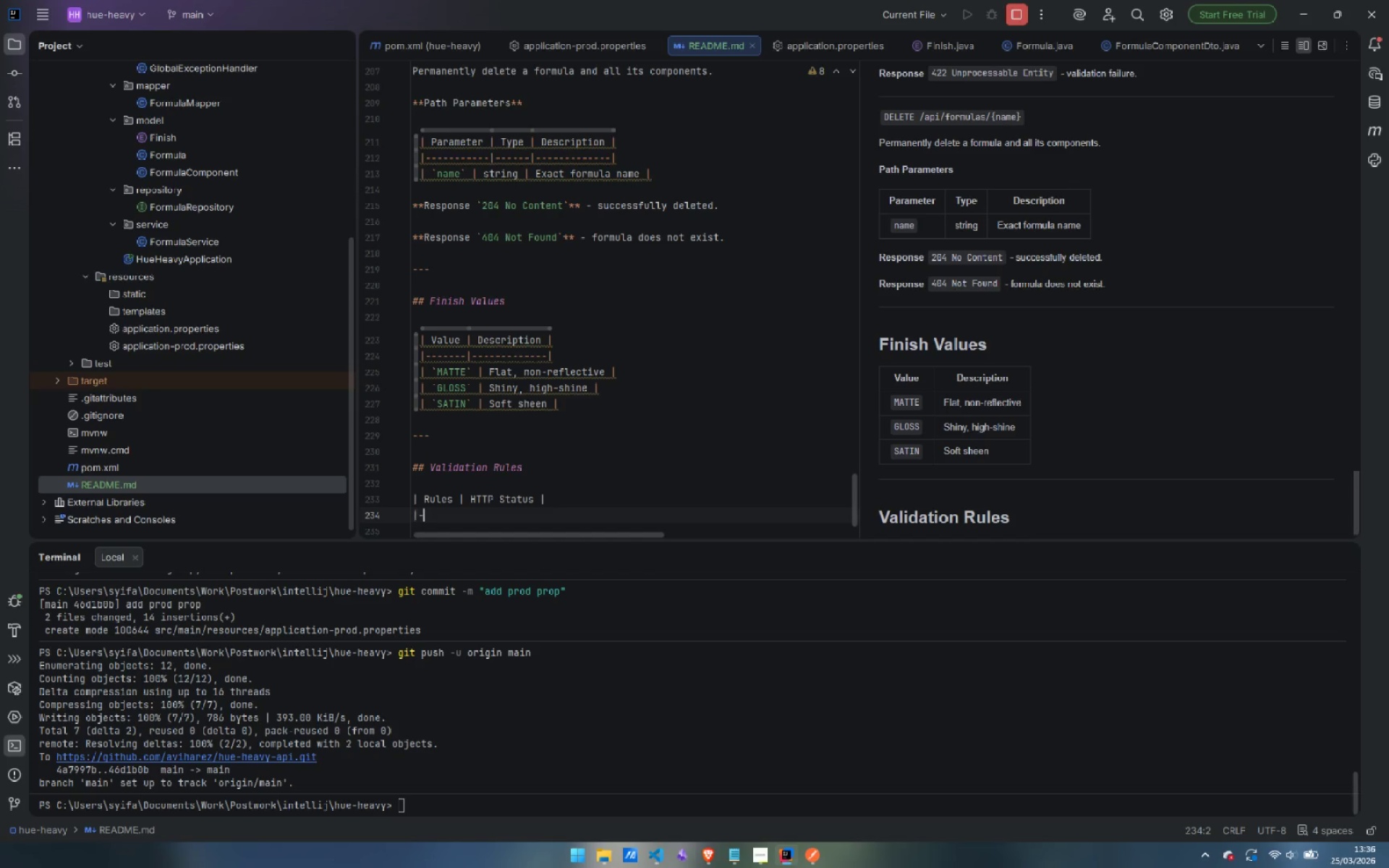 
key(Minus)
 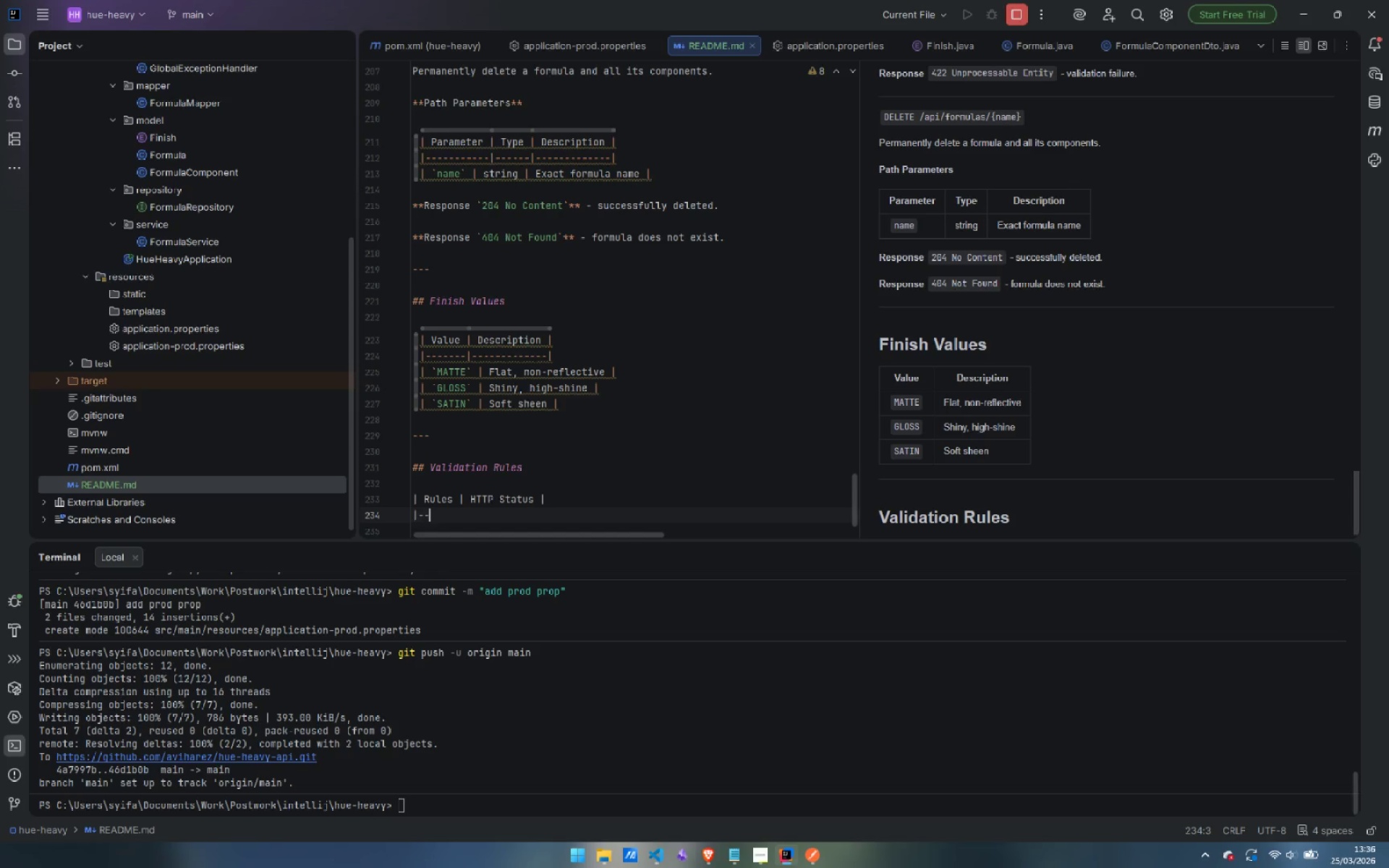 
key(Minus)
 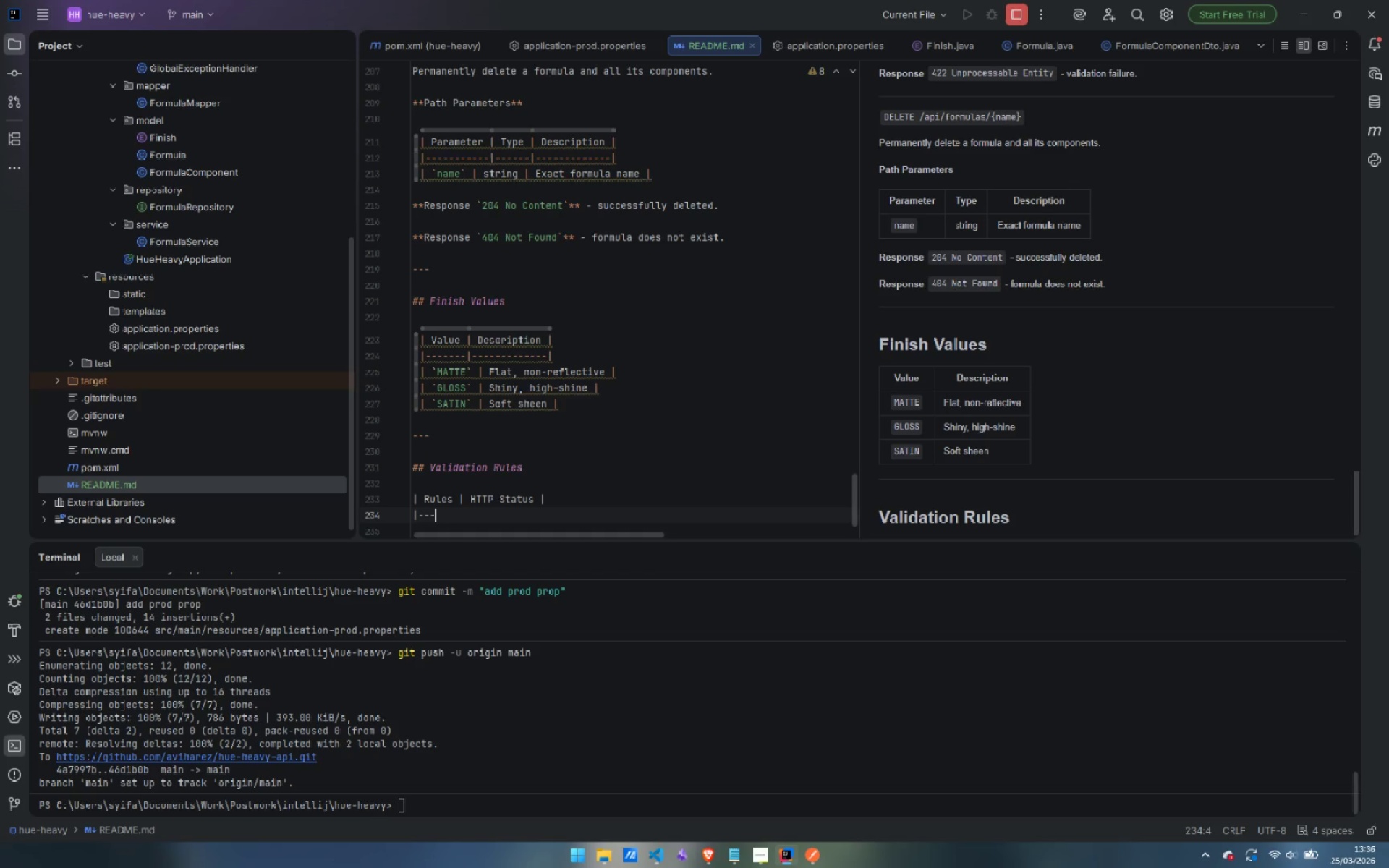 
key(Minus)
 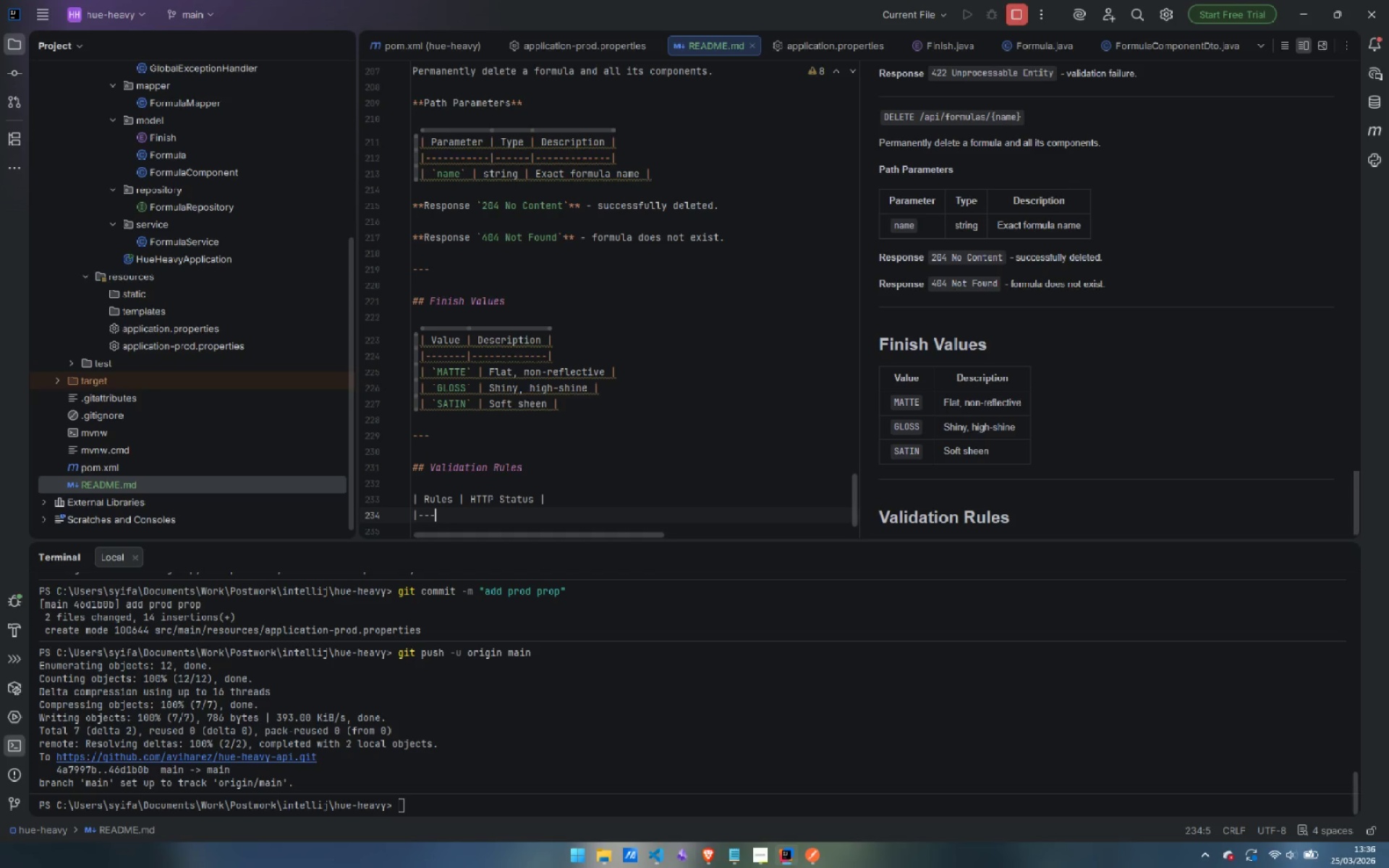 
key(Minus)
 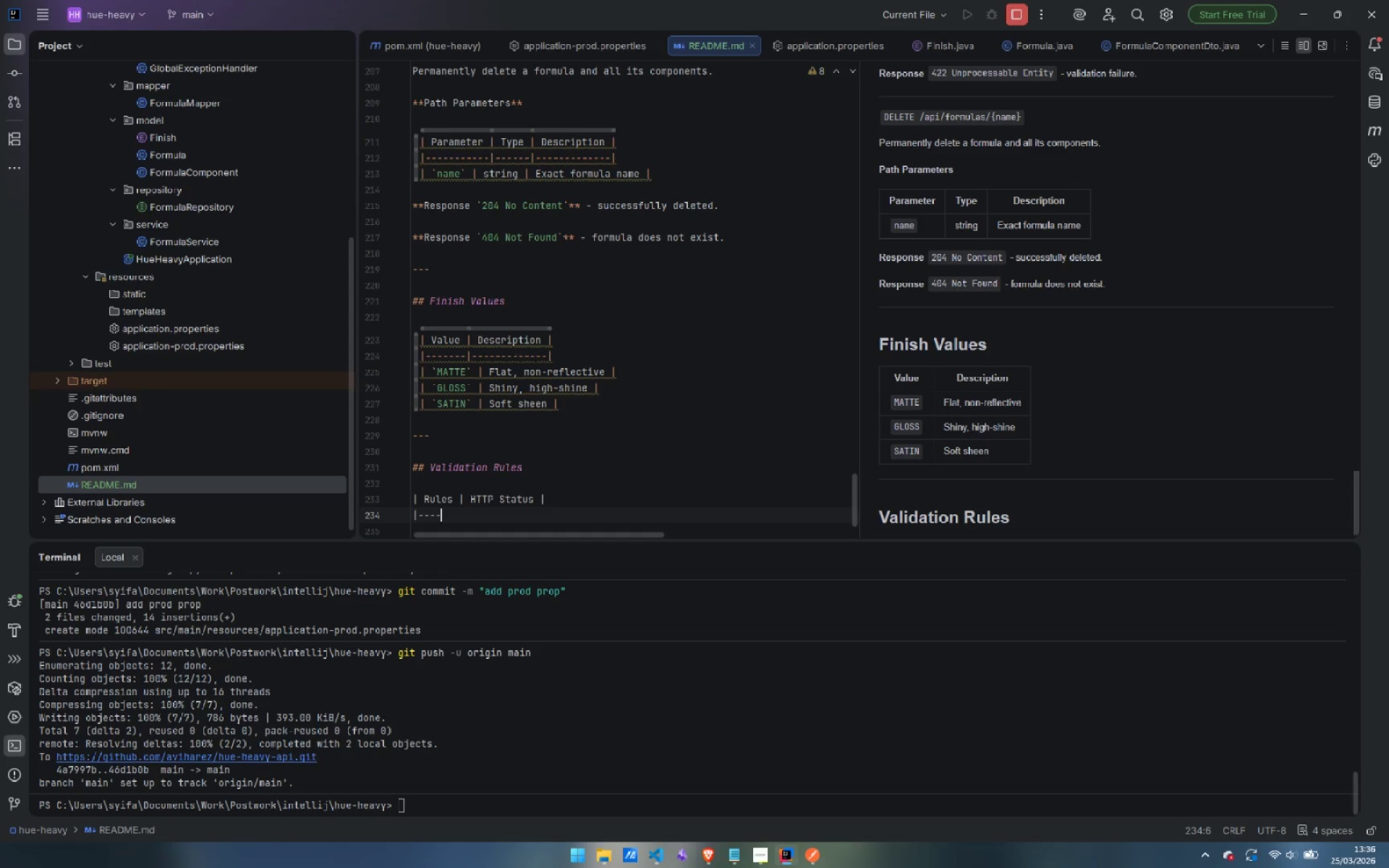 
key(Minus)
 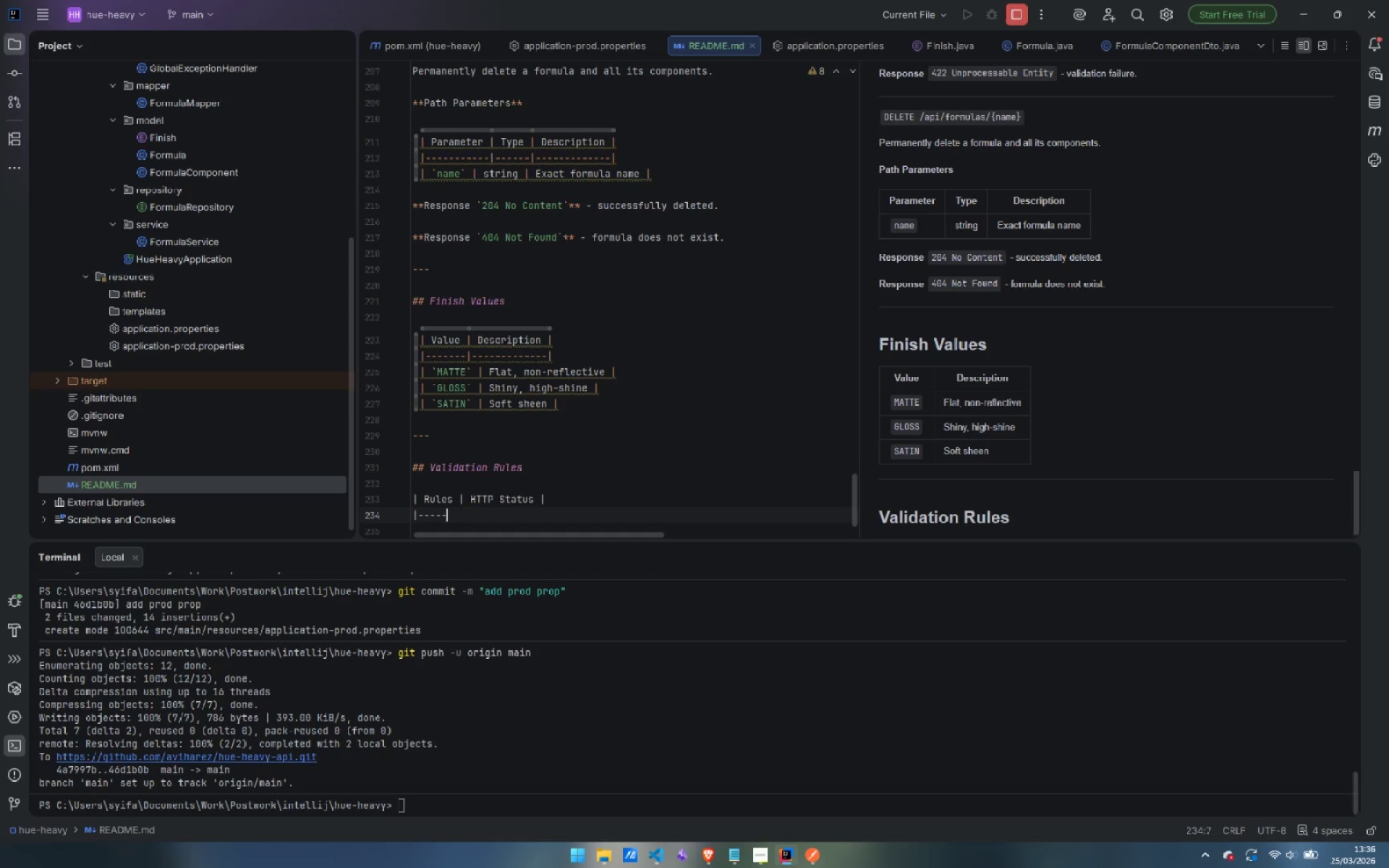 
key(Minus)
 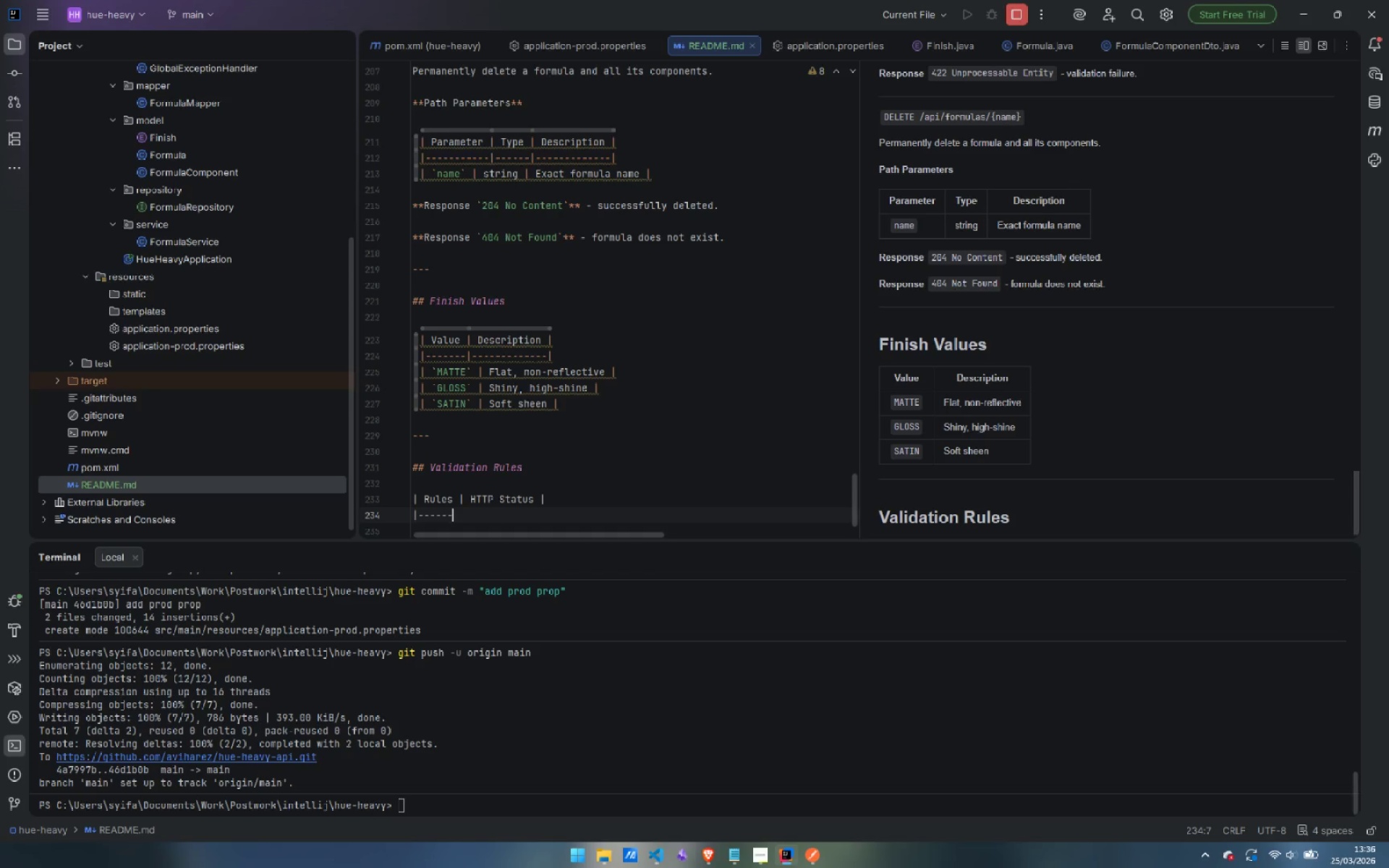 
key(Minus)
 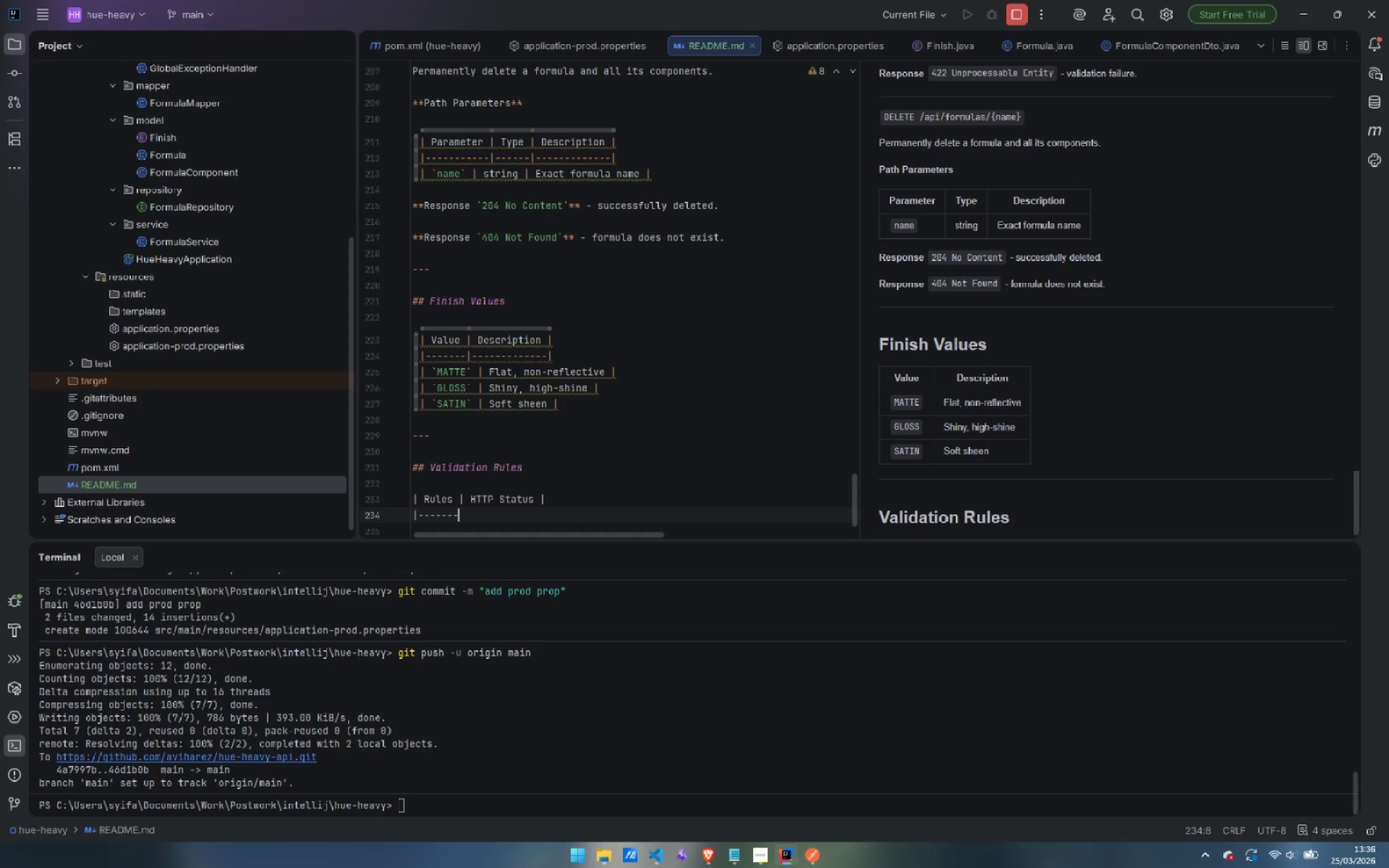 
key(Shift+ShiftLeft)
 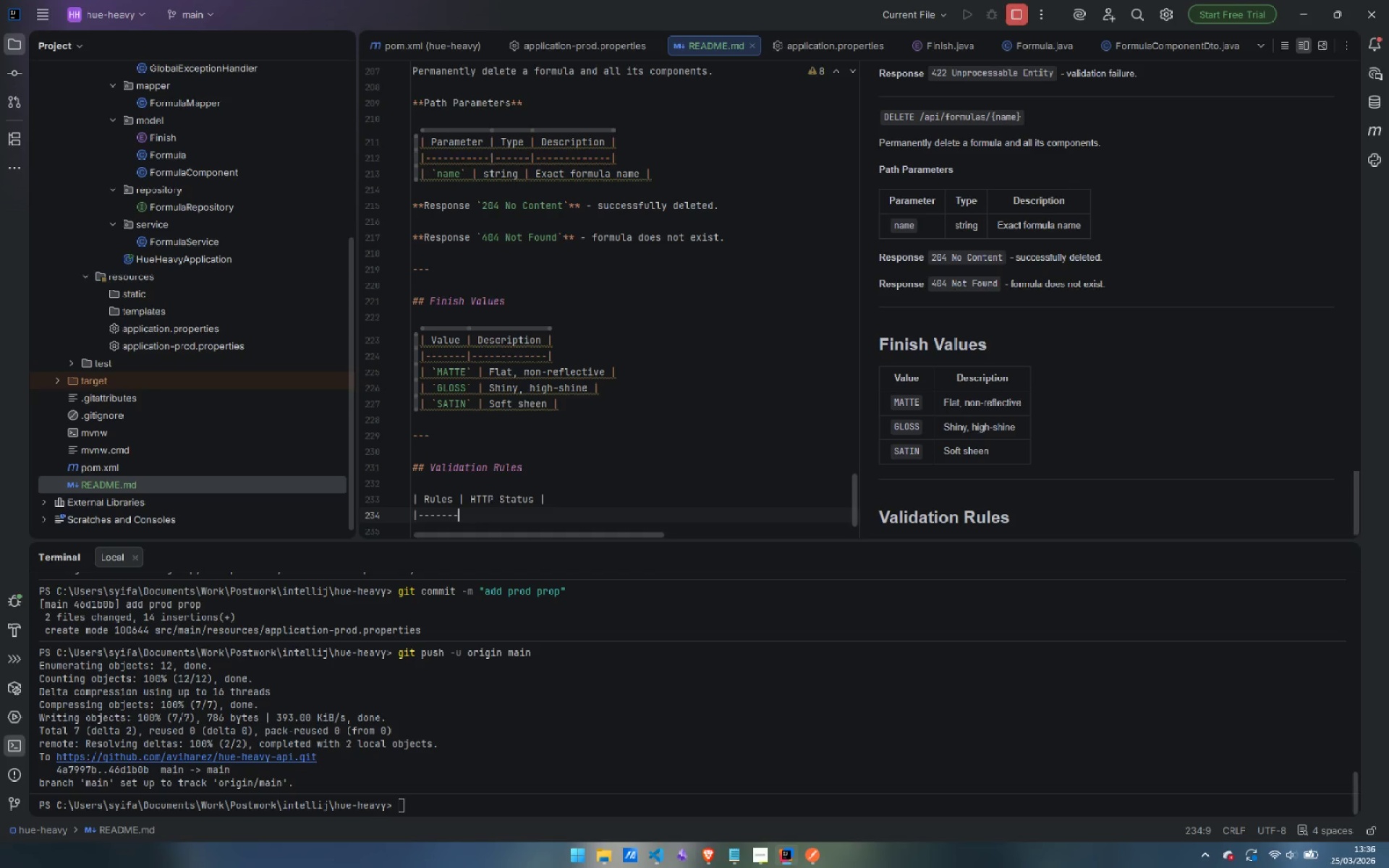 
key(Shift+Backslash)
 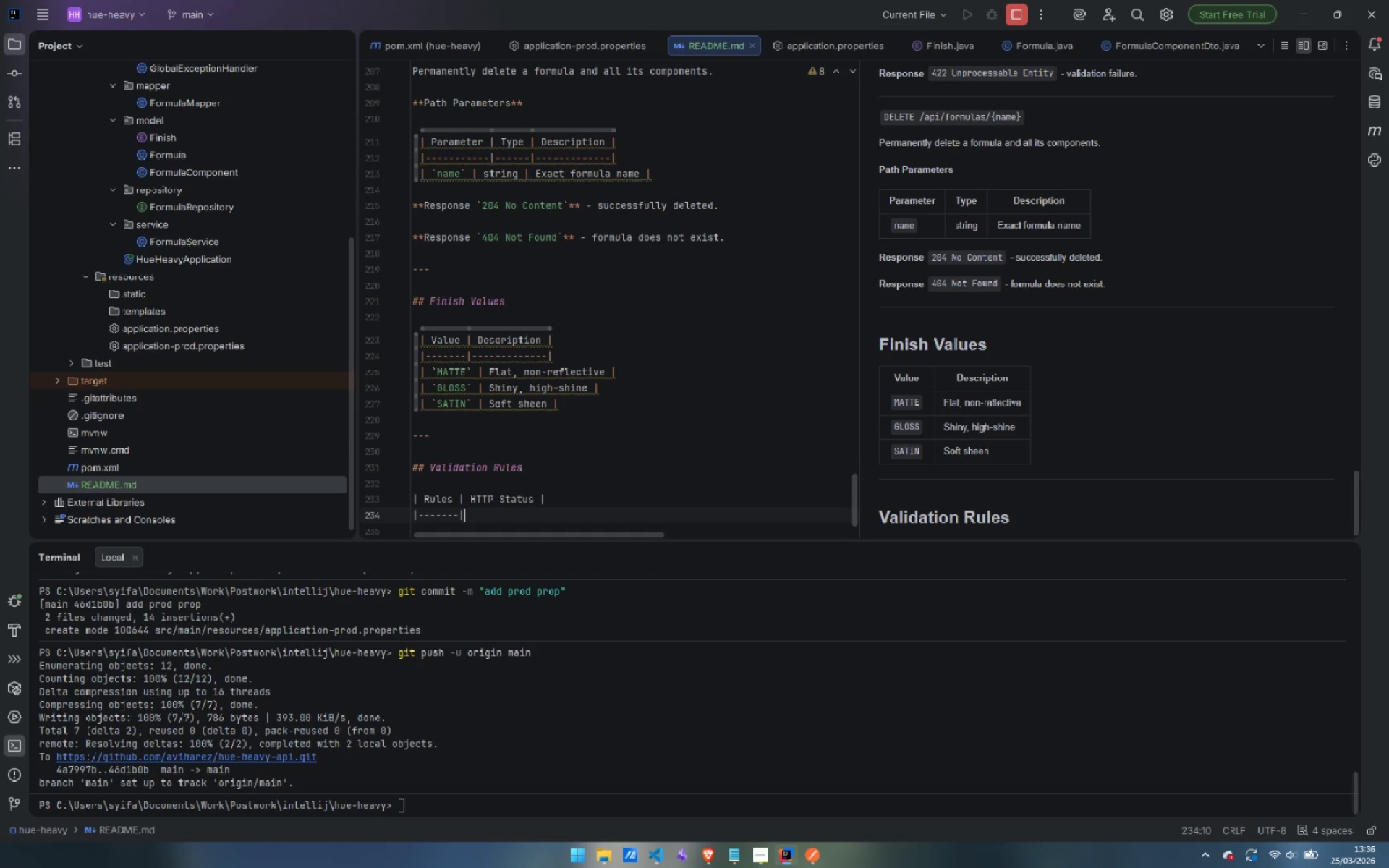 
key(Minus)
 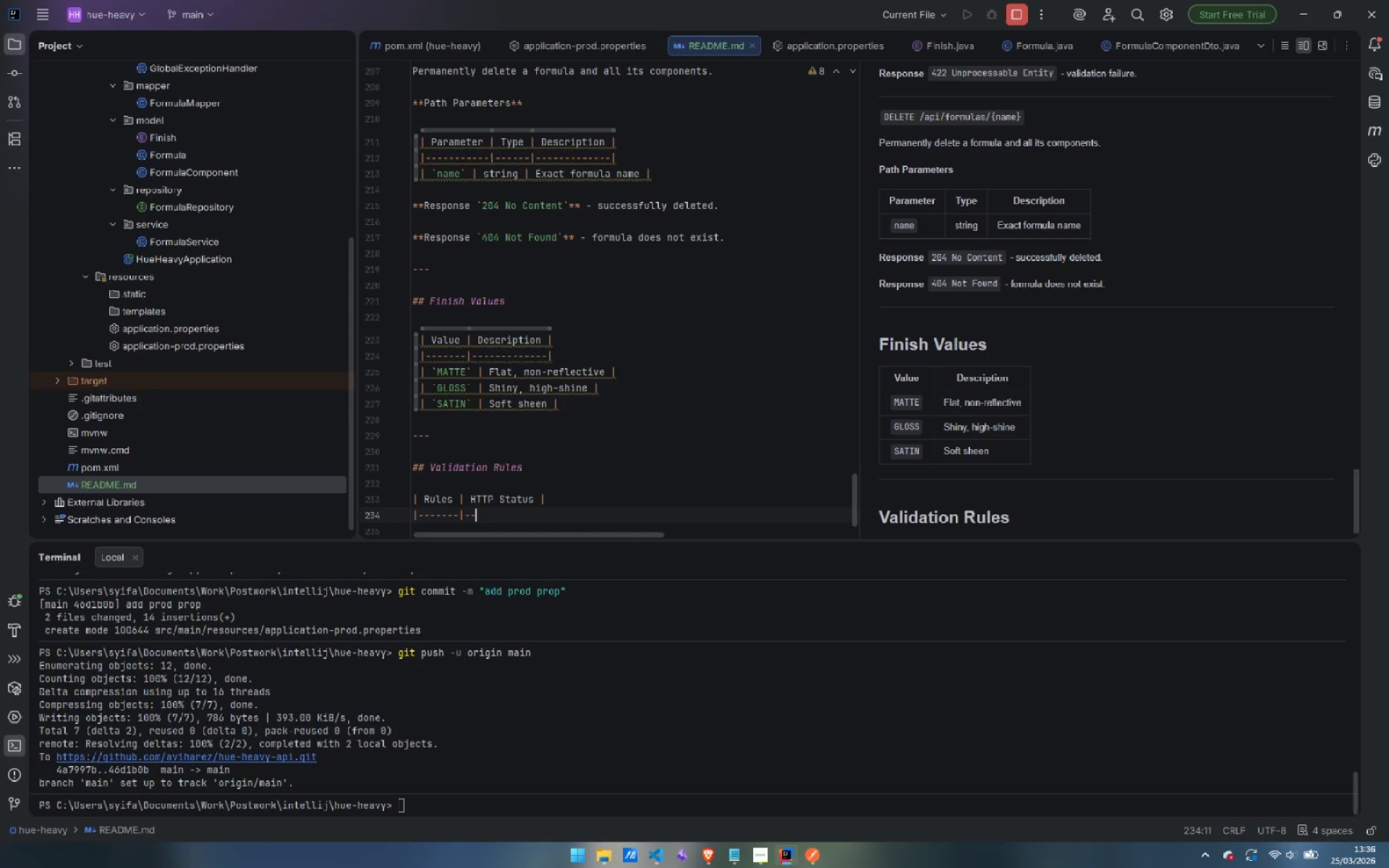 
key(Minus)
 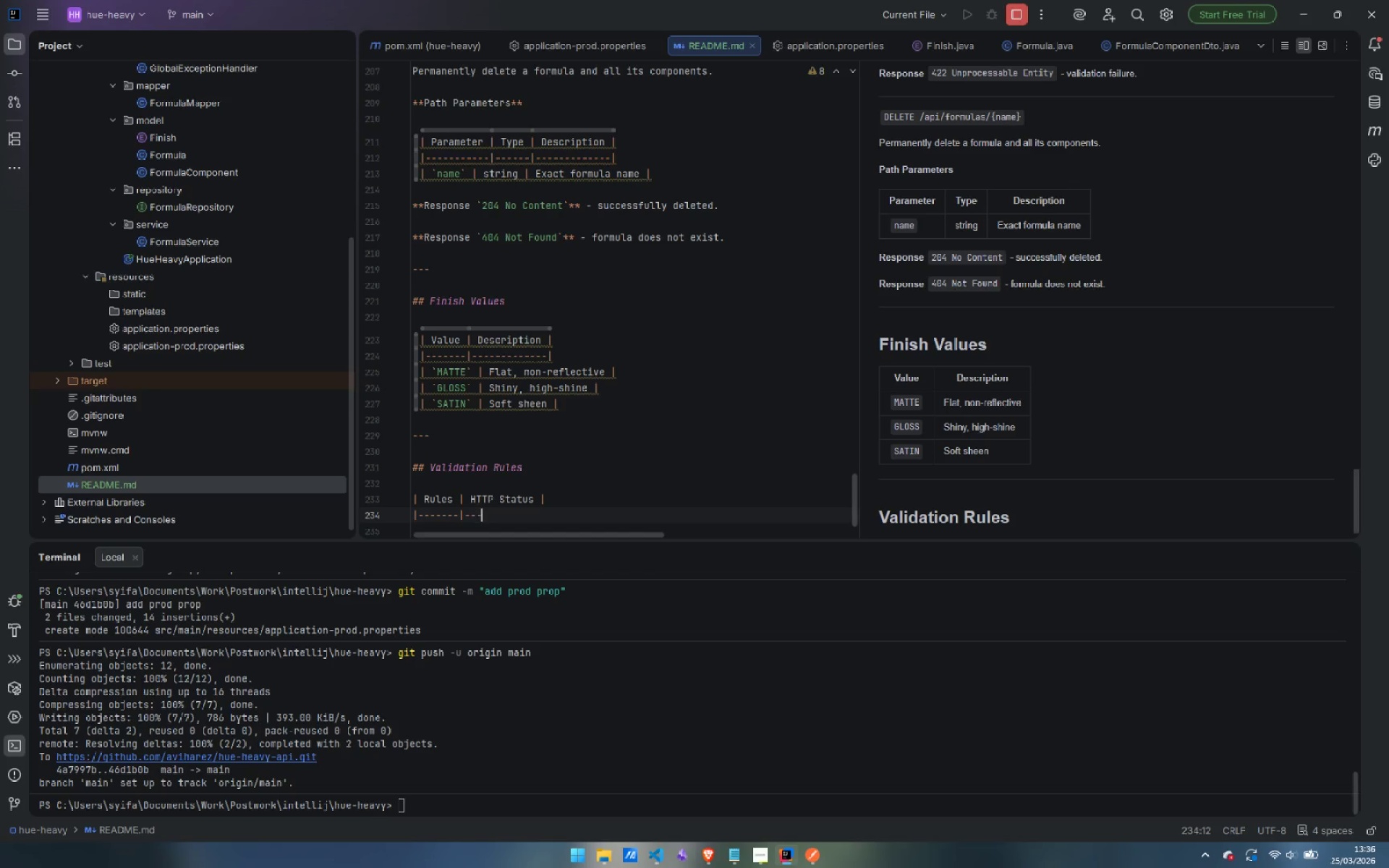 
key(Minus)
 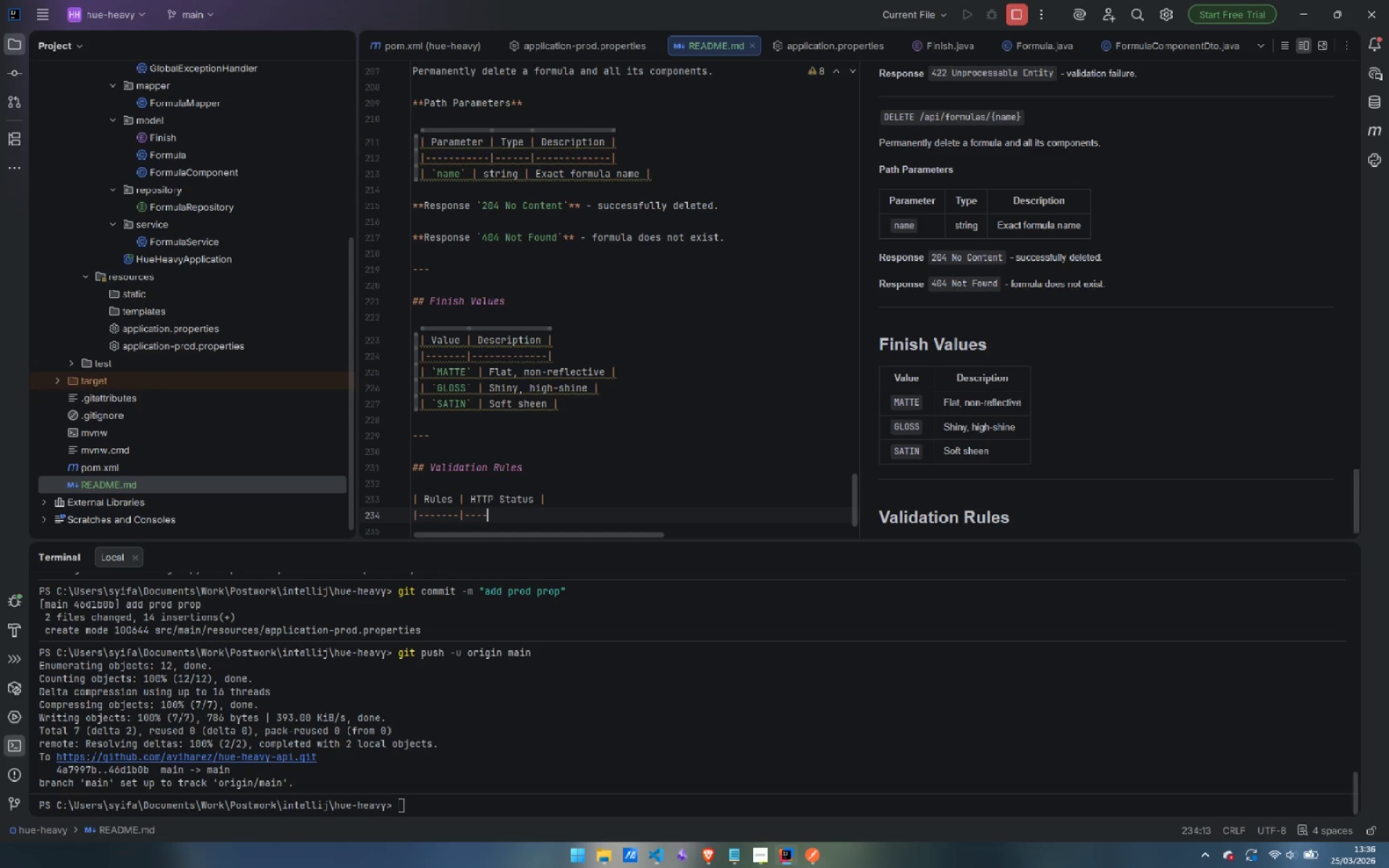 
key(Minus)
 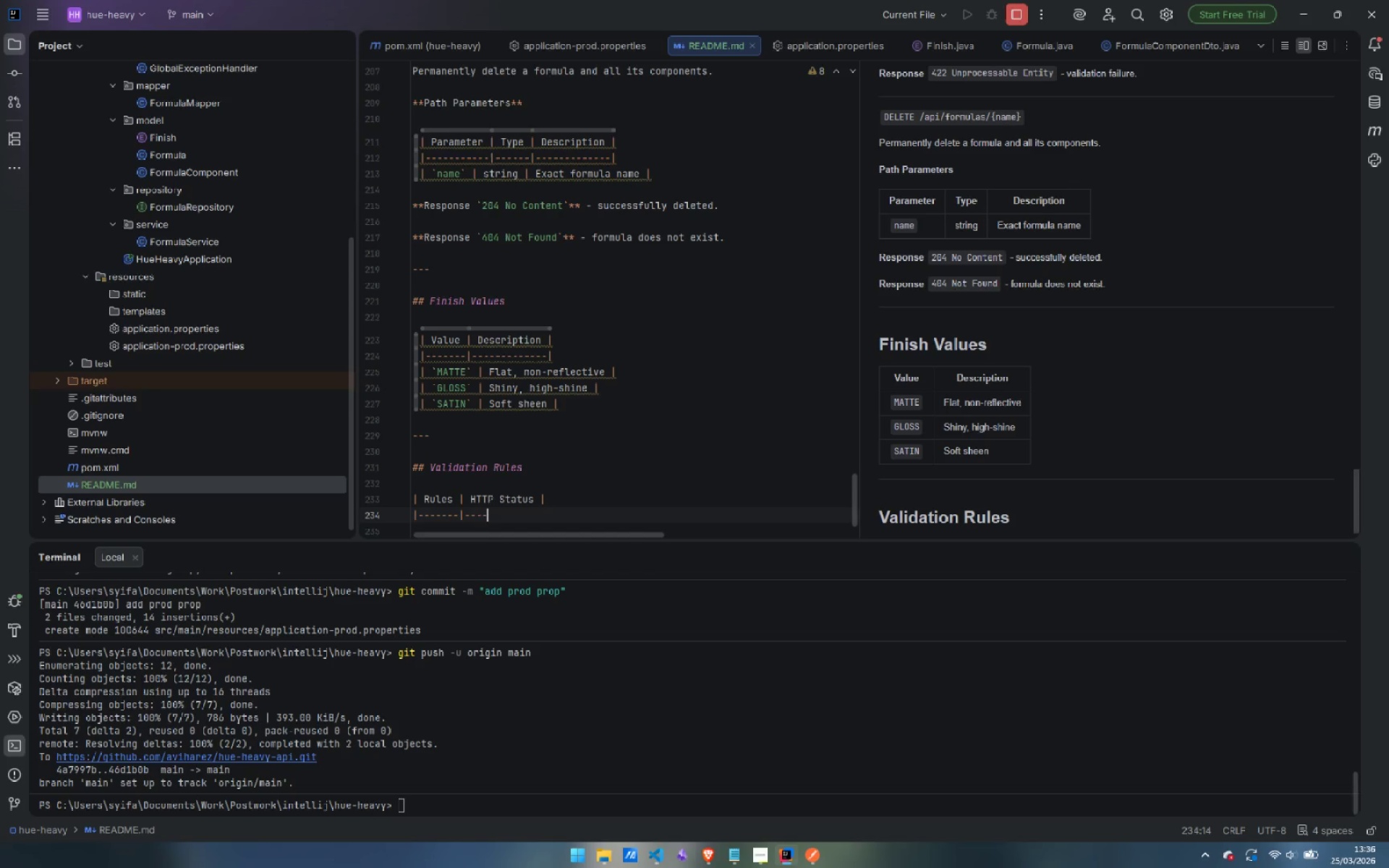 
key(Minus)
 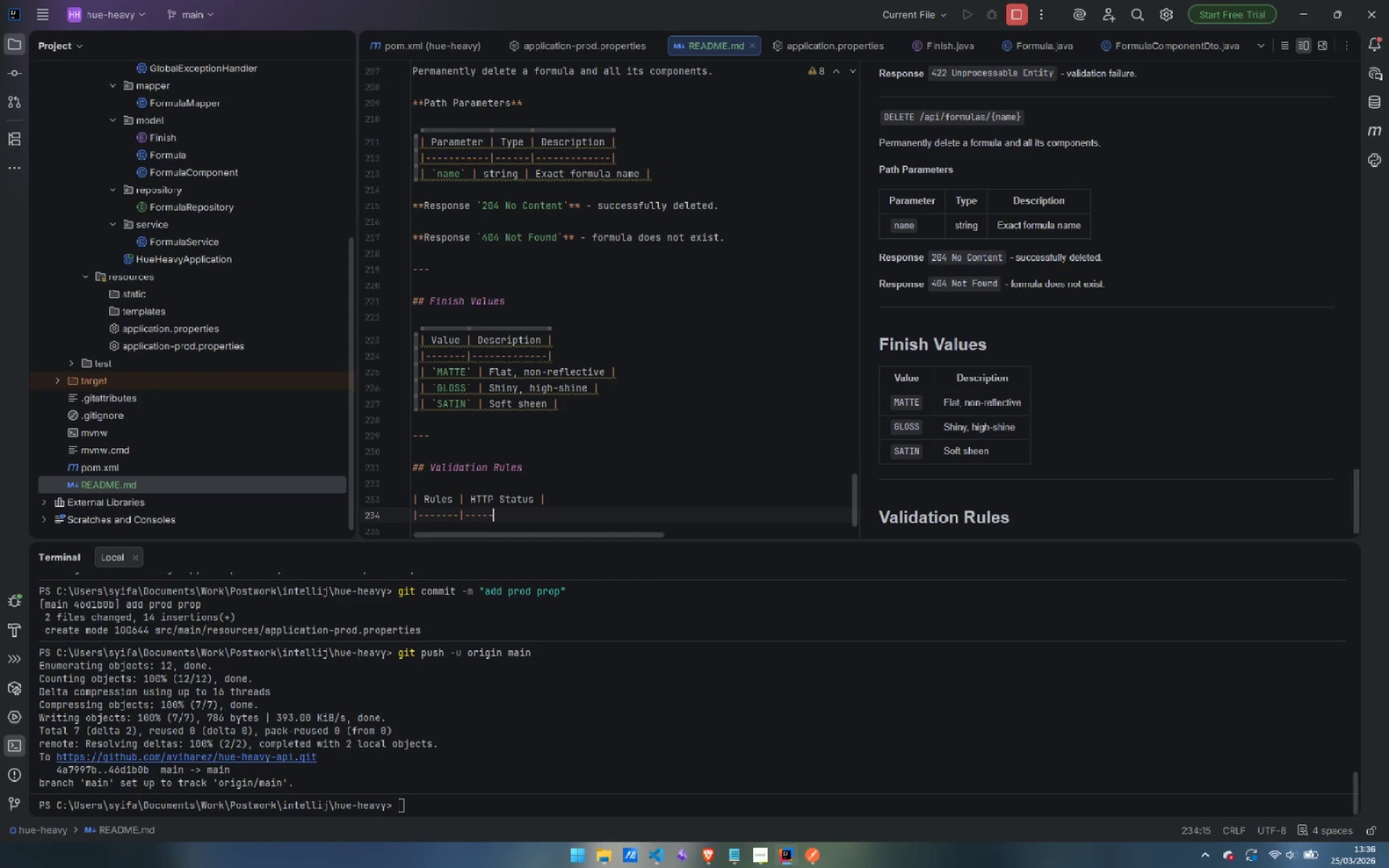 
key(Minus)
 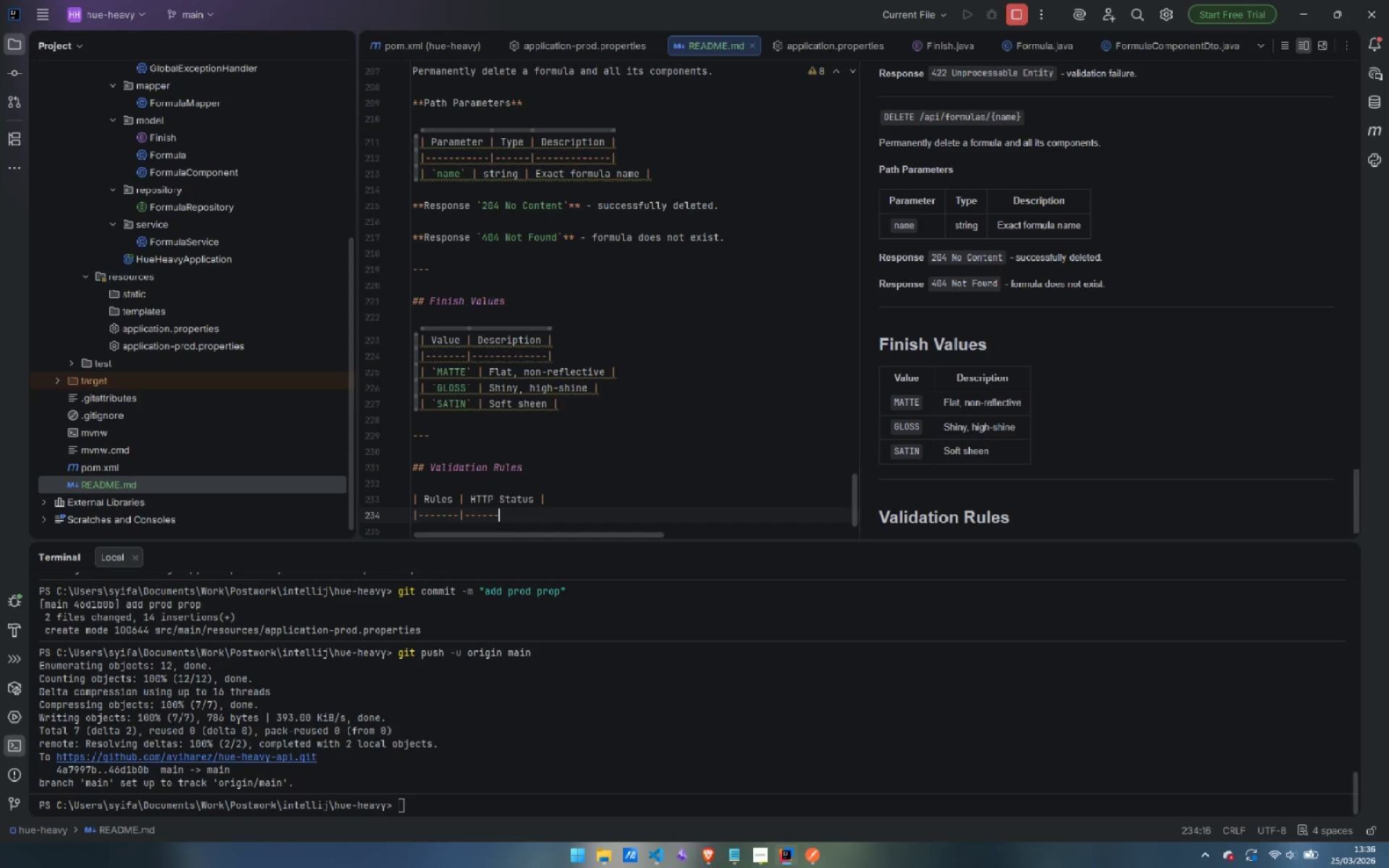 
key(Minus)
 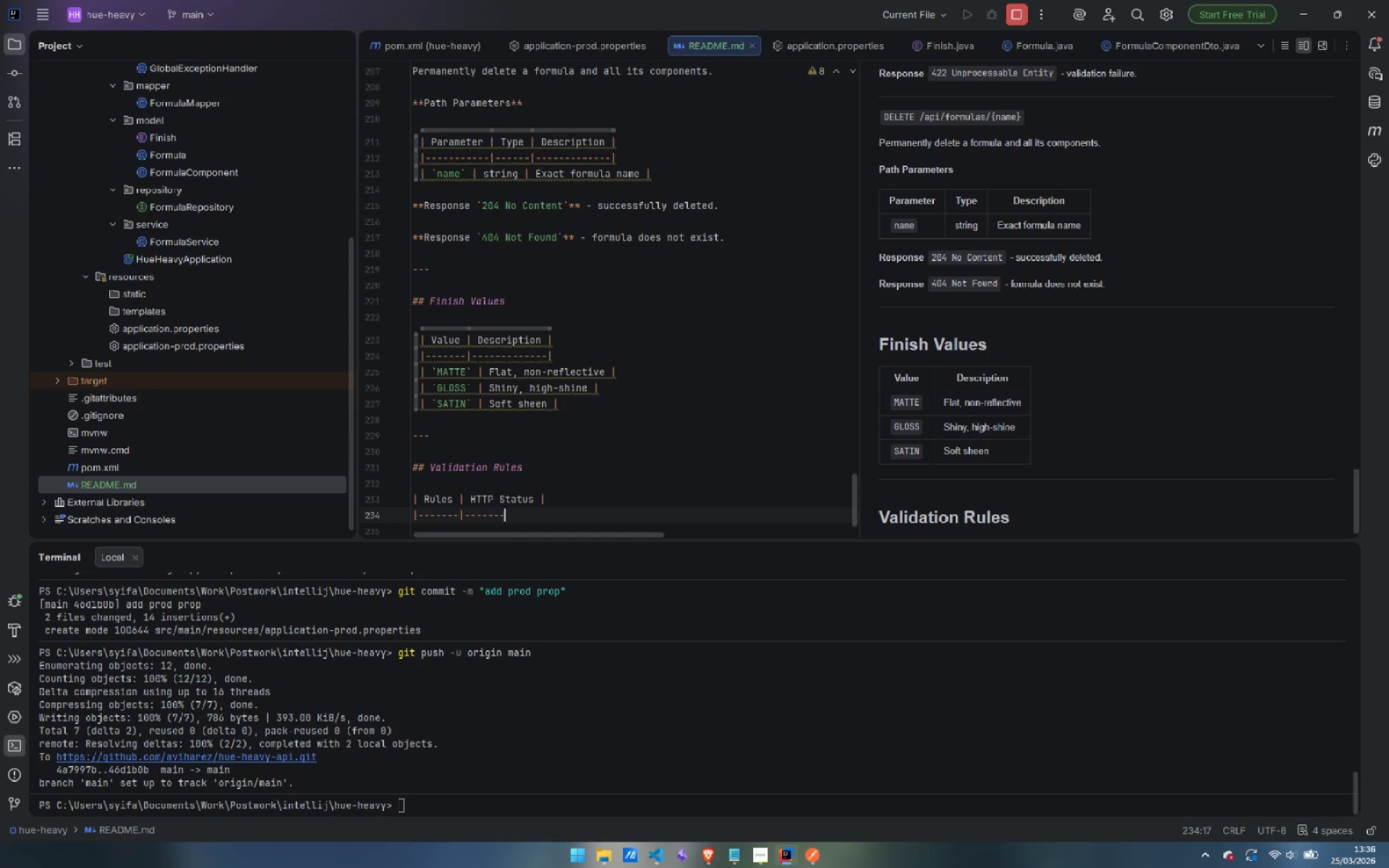 
key(Minus)
 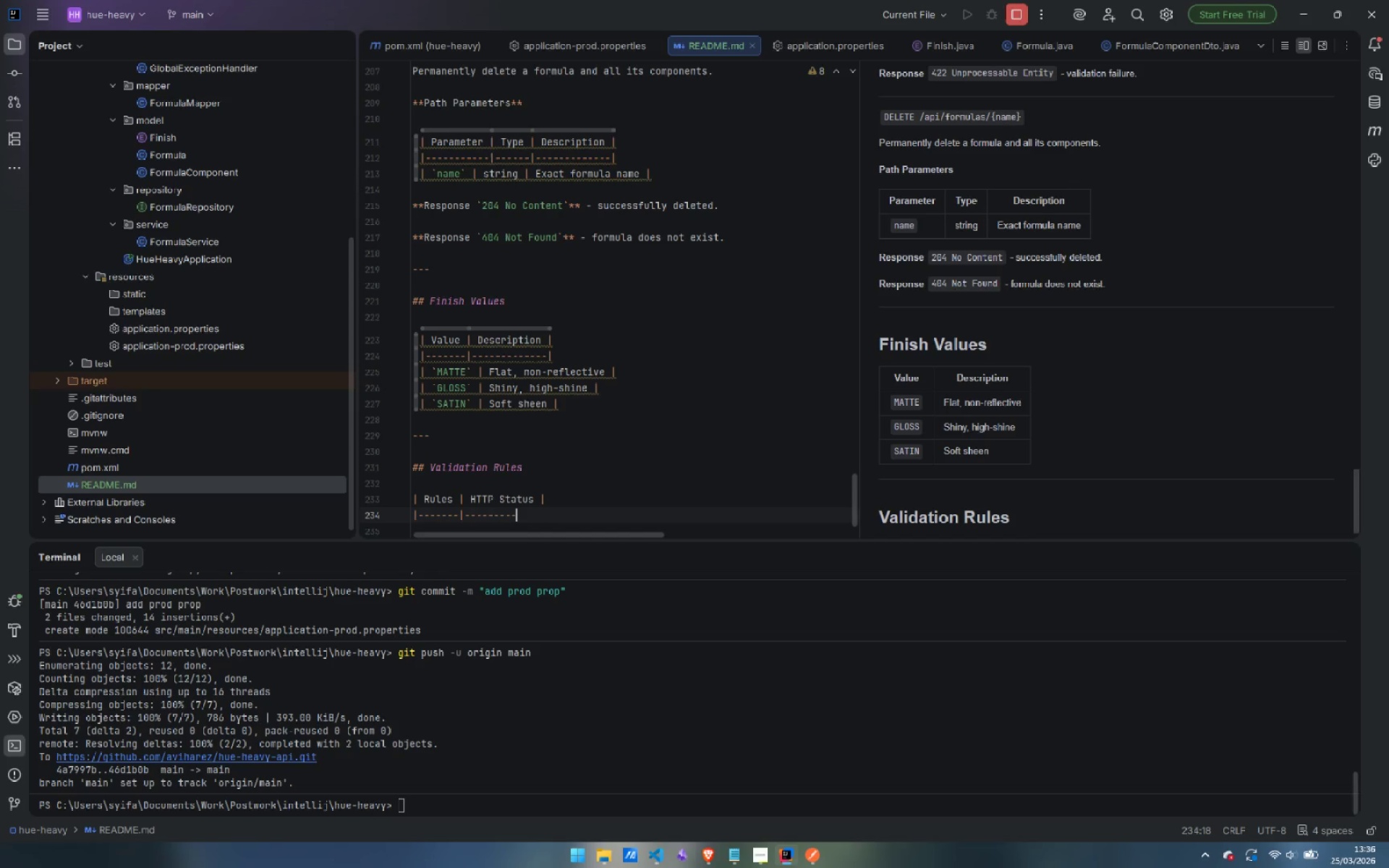 
key(Minus)
 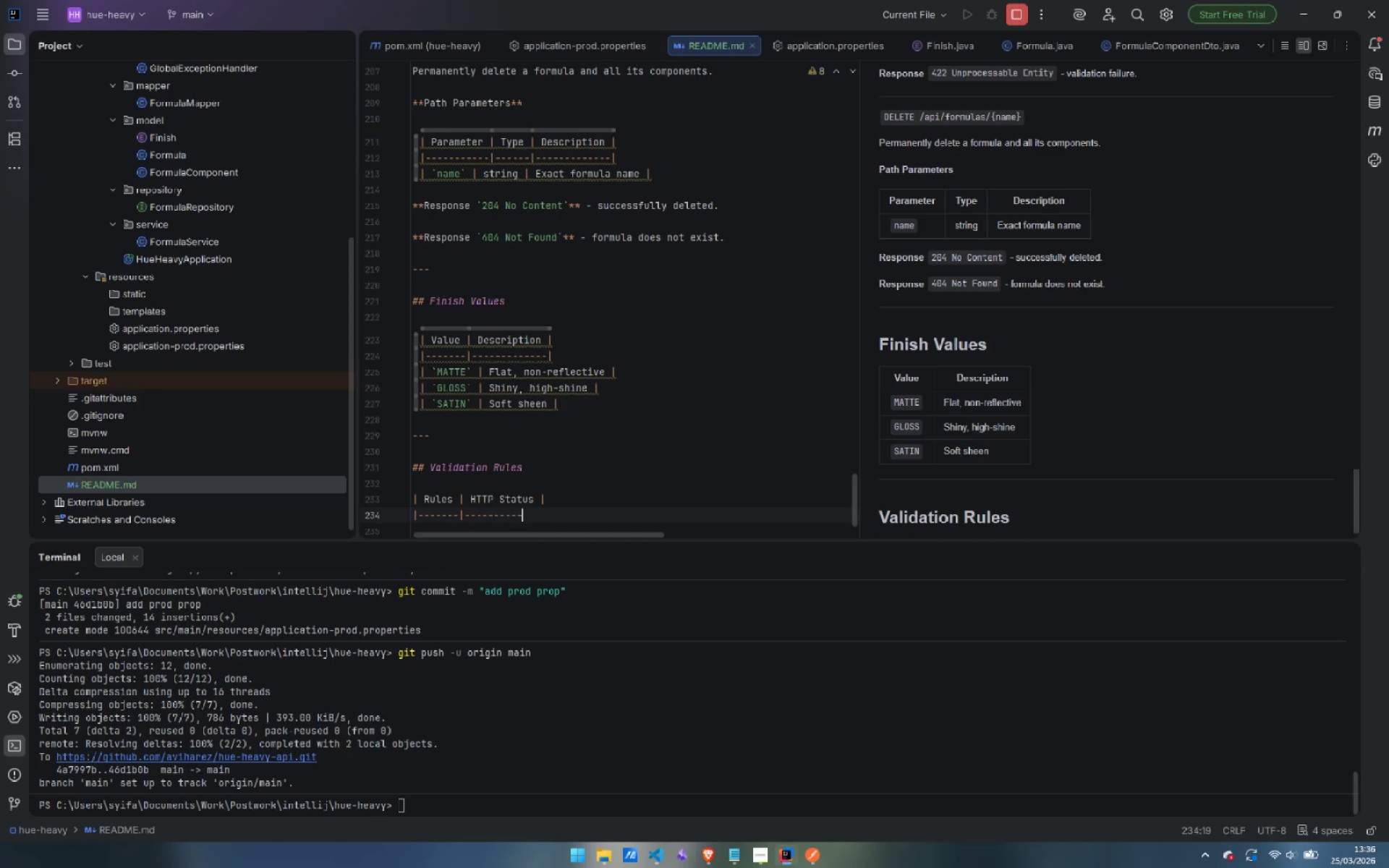 
key(Minus)
 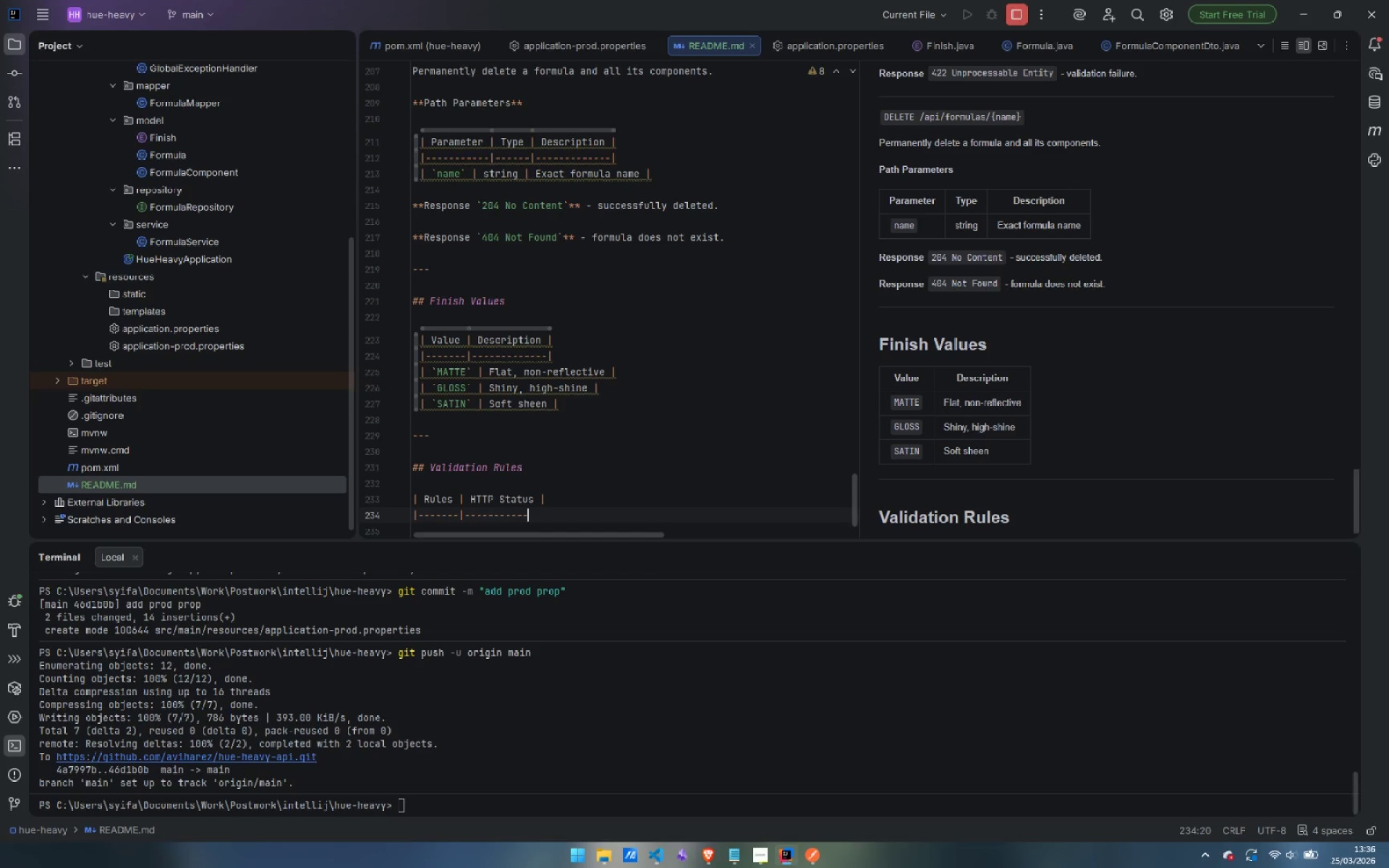 
key(Minus)
 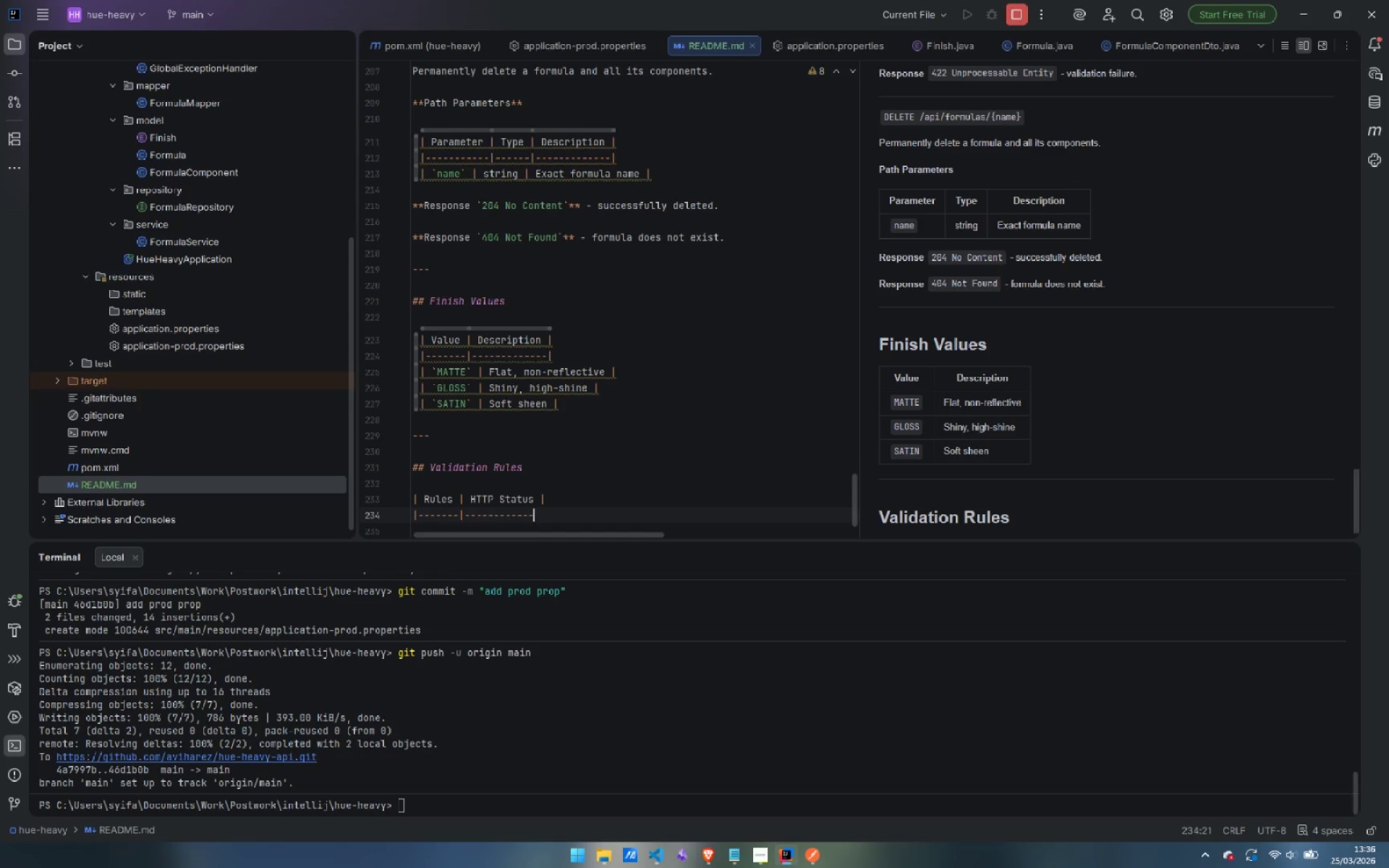 
key(Minus)
 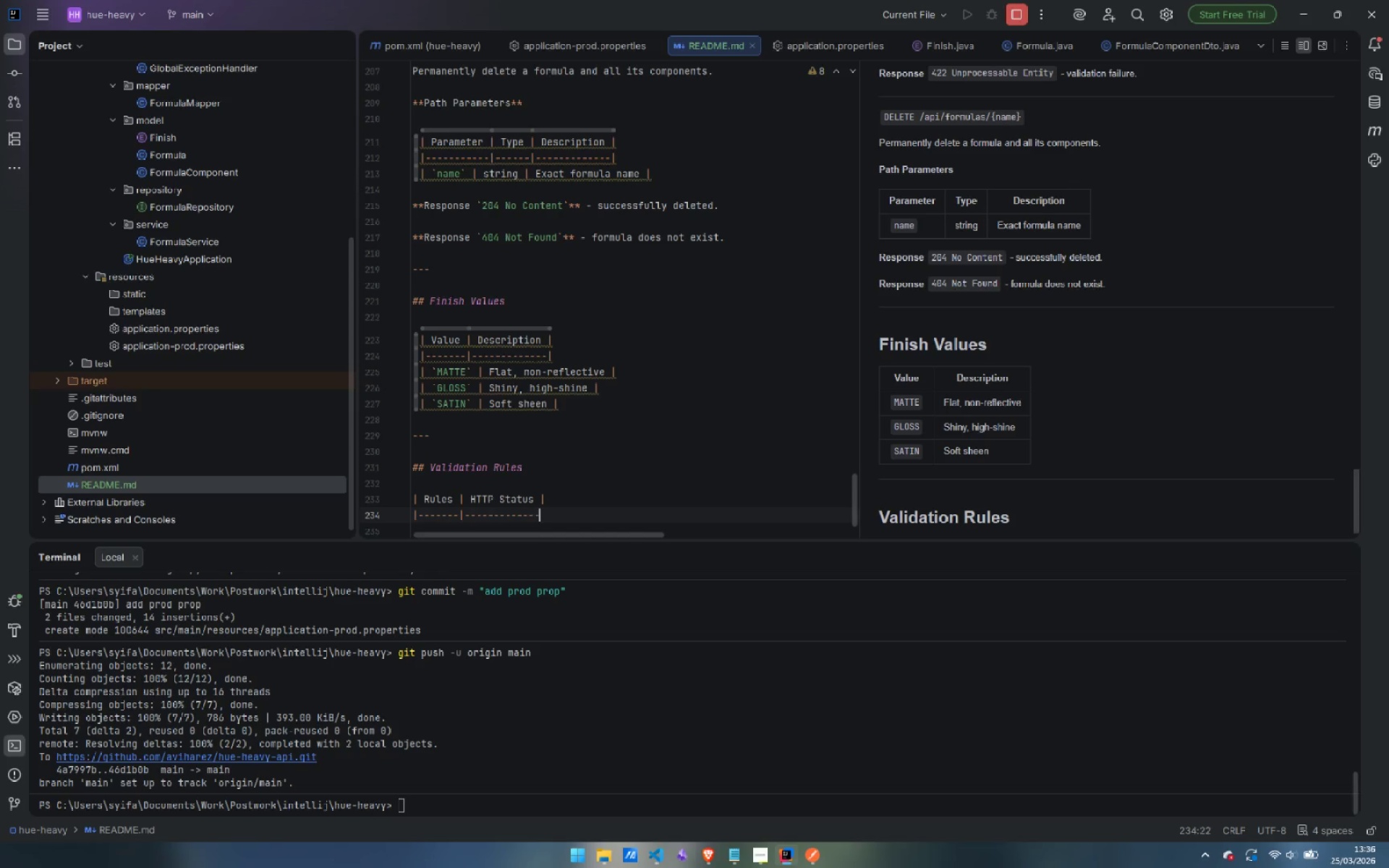 
key(Minus)
 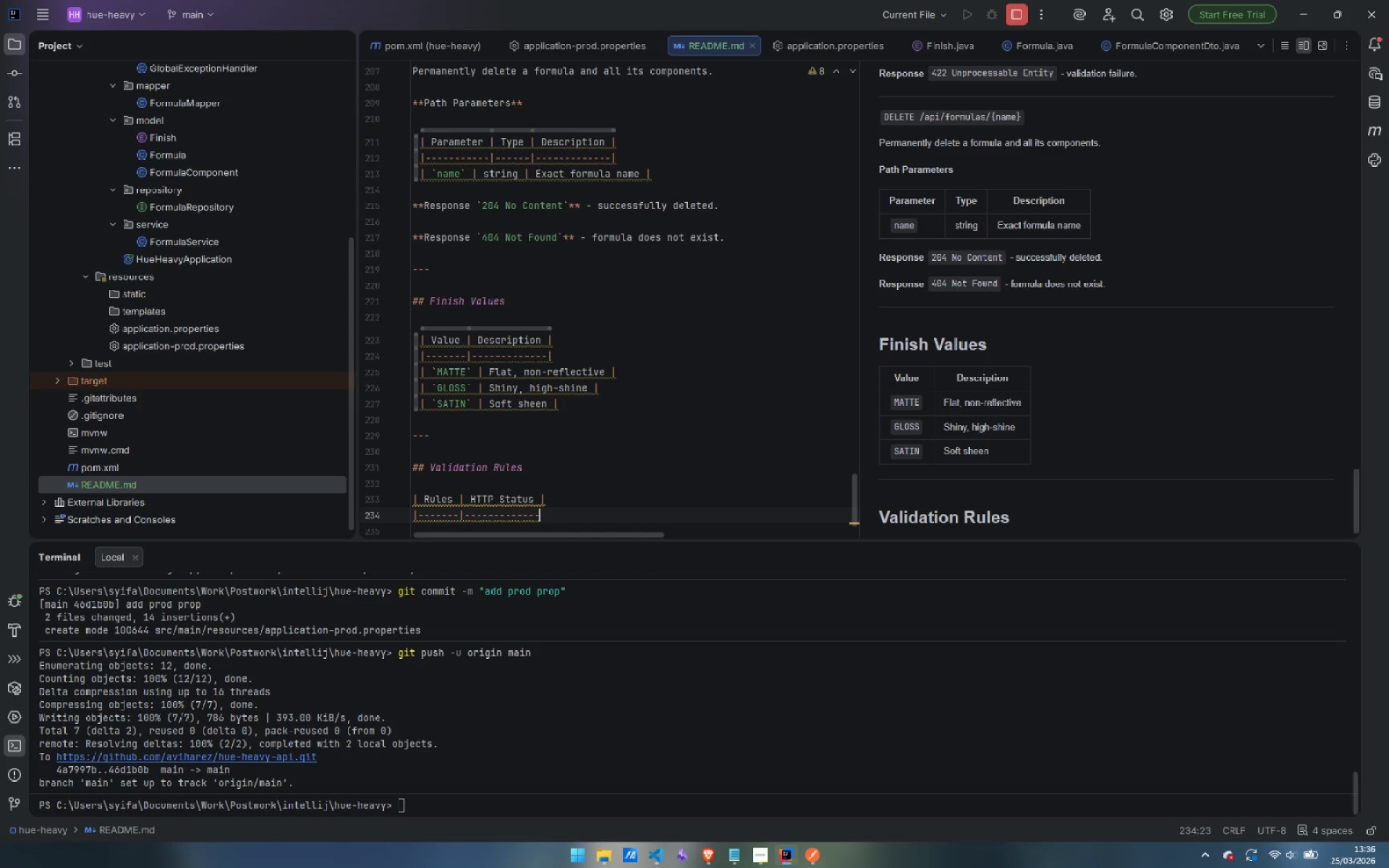 
key(Shift+ShiftLeft)
 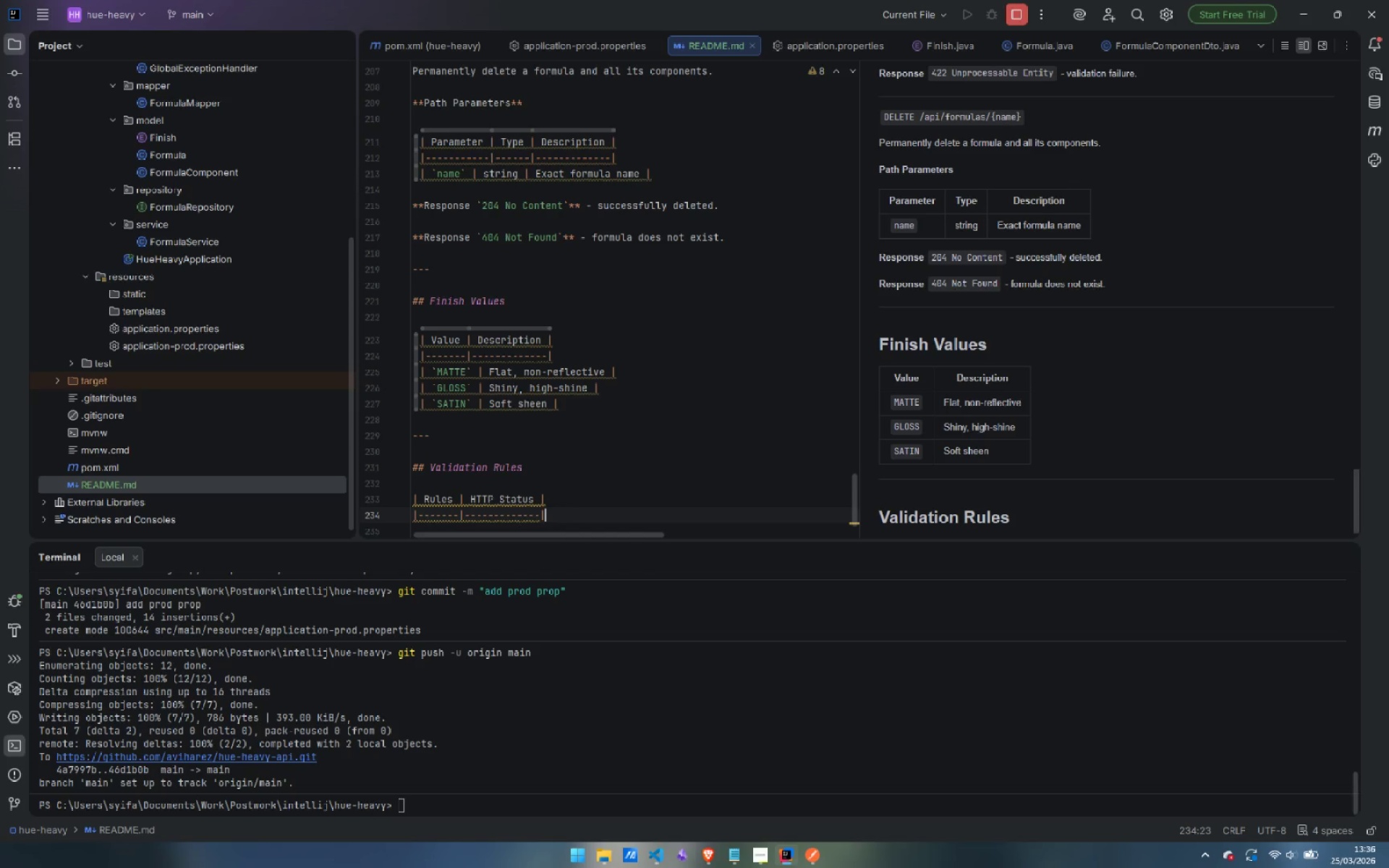 
key(Shift+Backslash)
 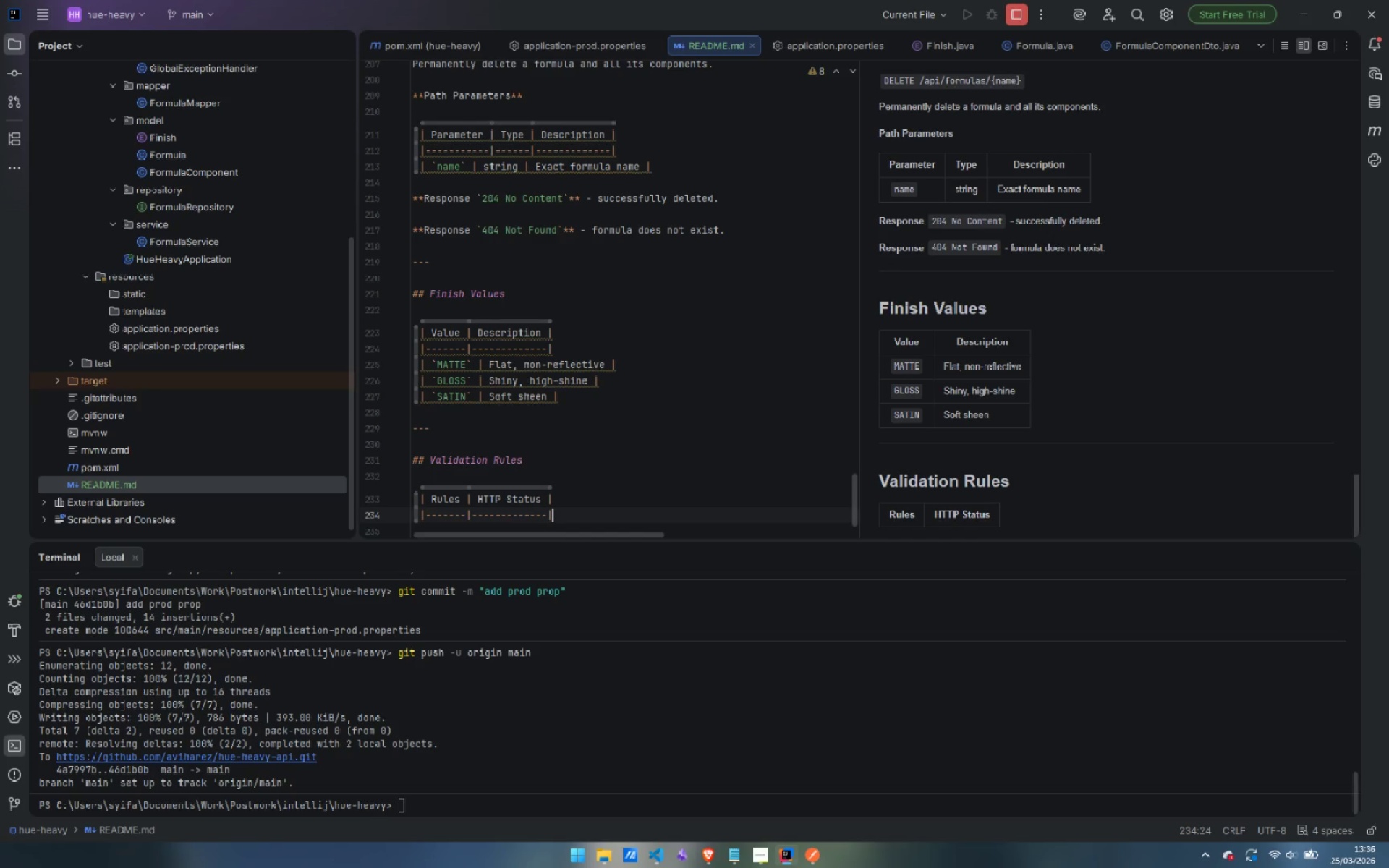 
key(Enter)
 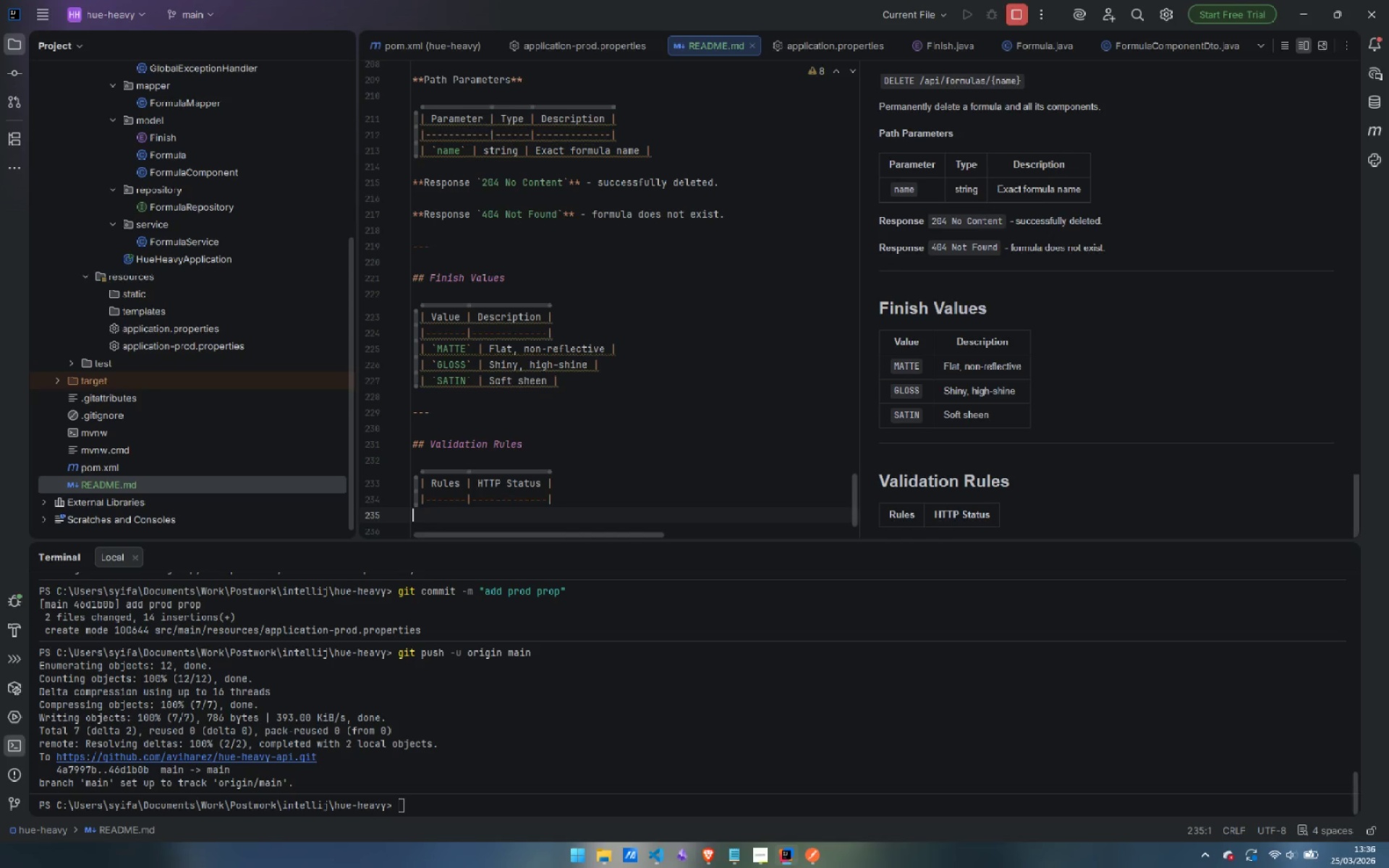 
type(| `name` is required and not blank | `422` |)
 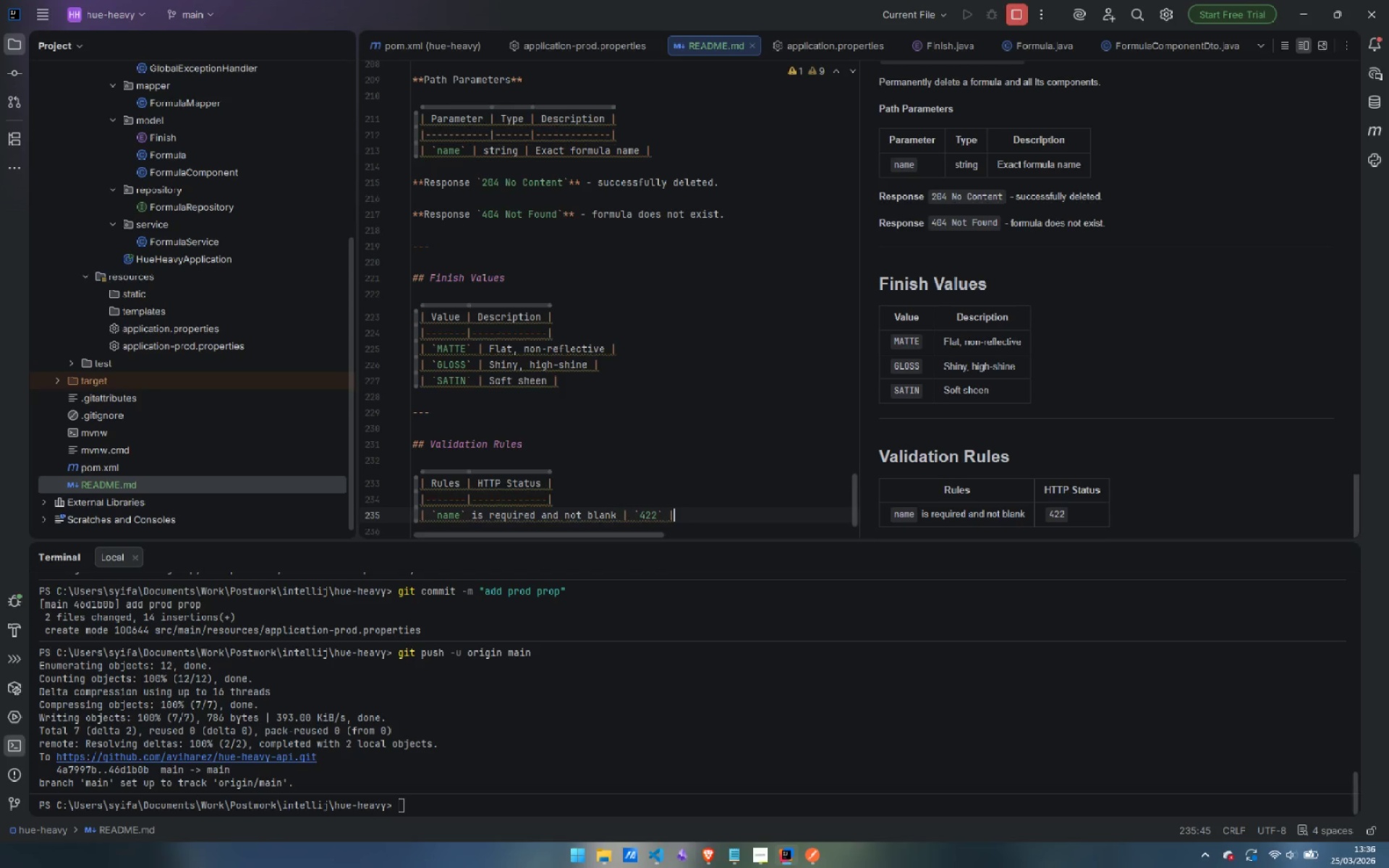 
key(Enter)
 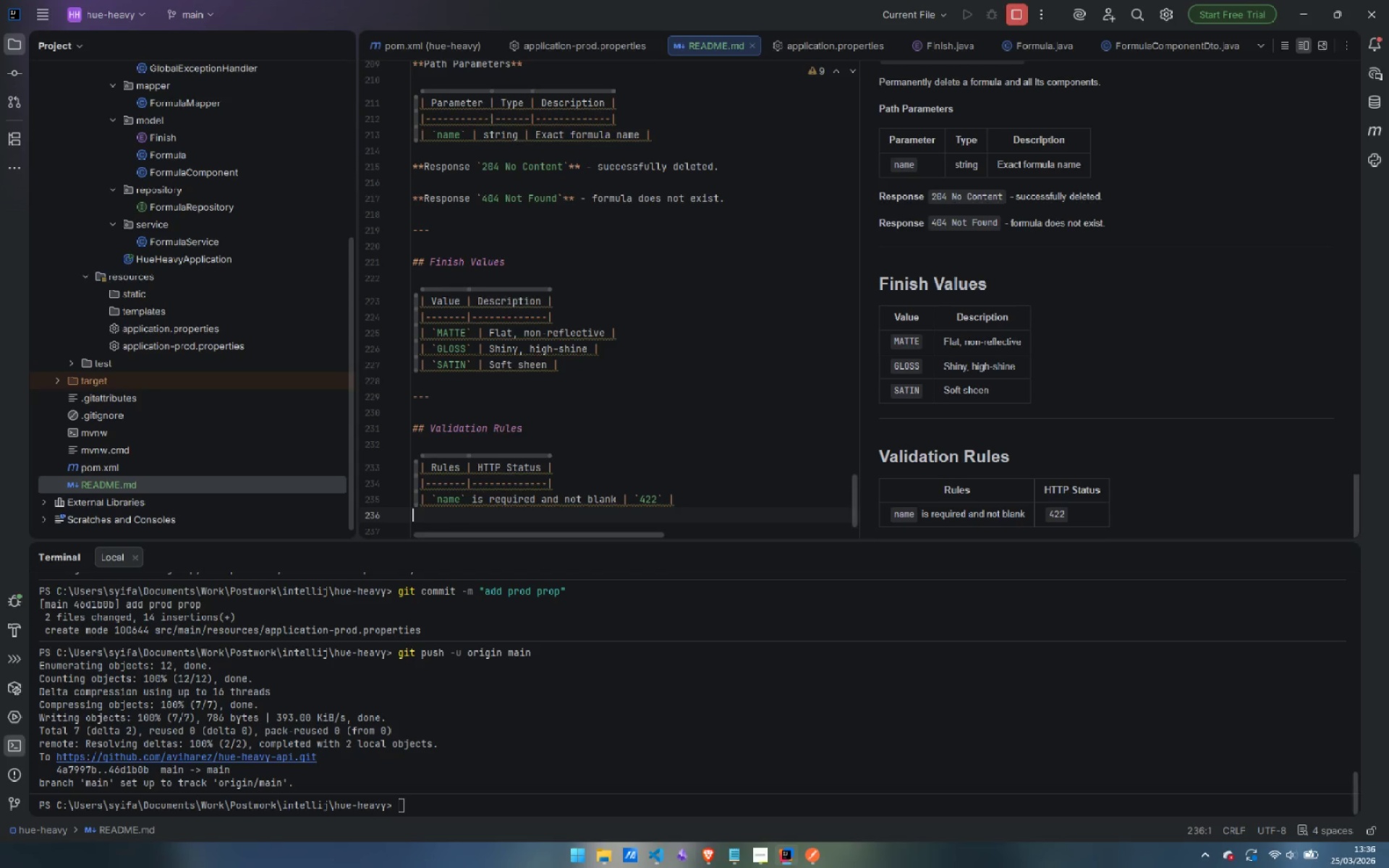 
type(| `artist` is required and not blank | `422` |)
 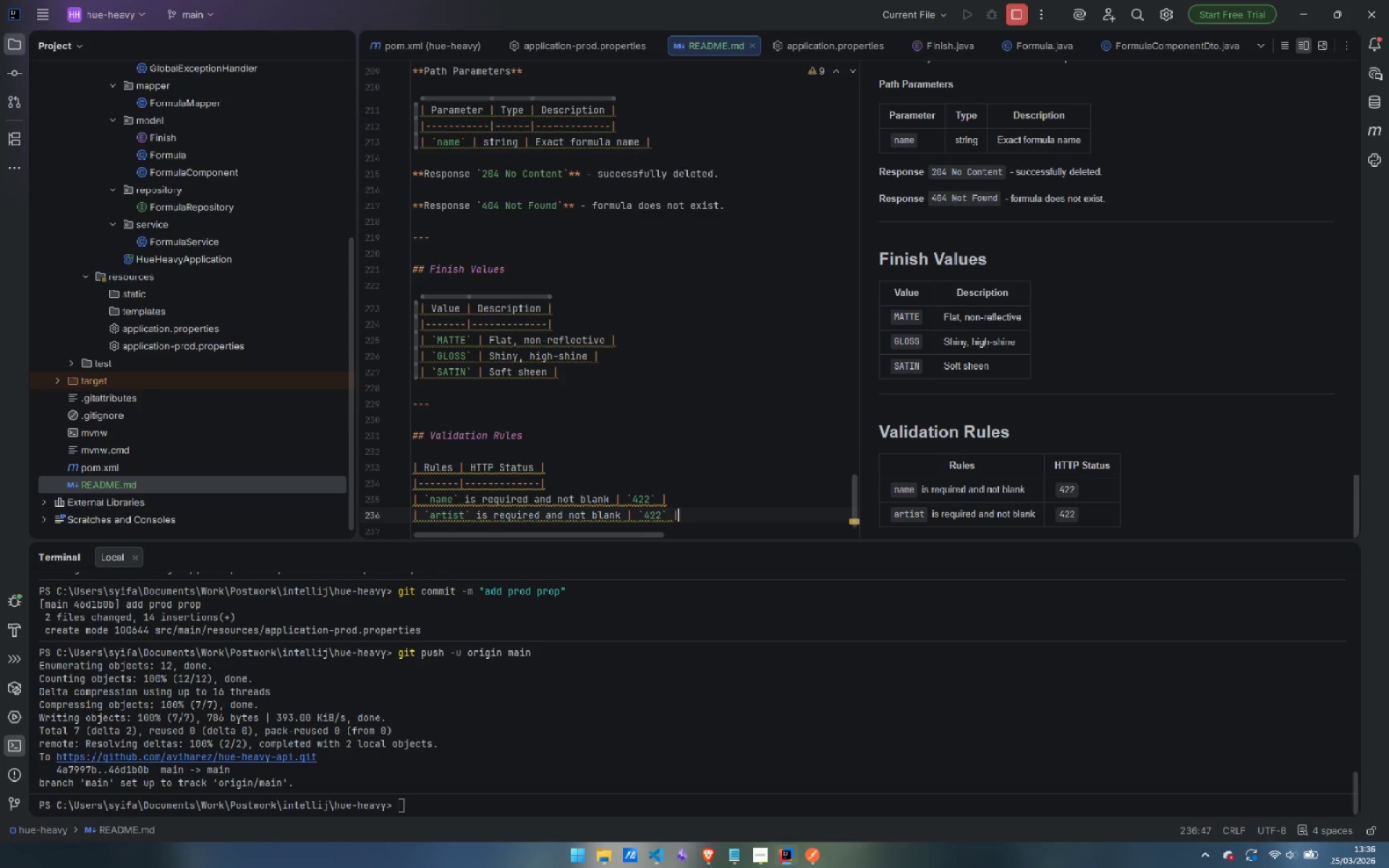 
key(Enter)
 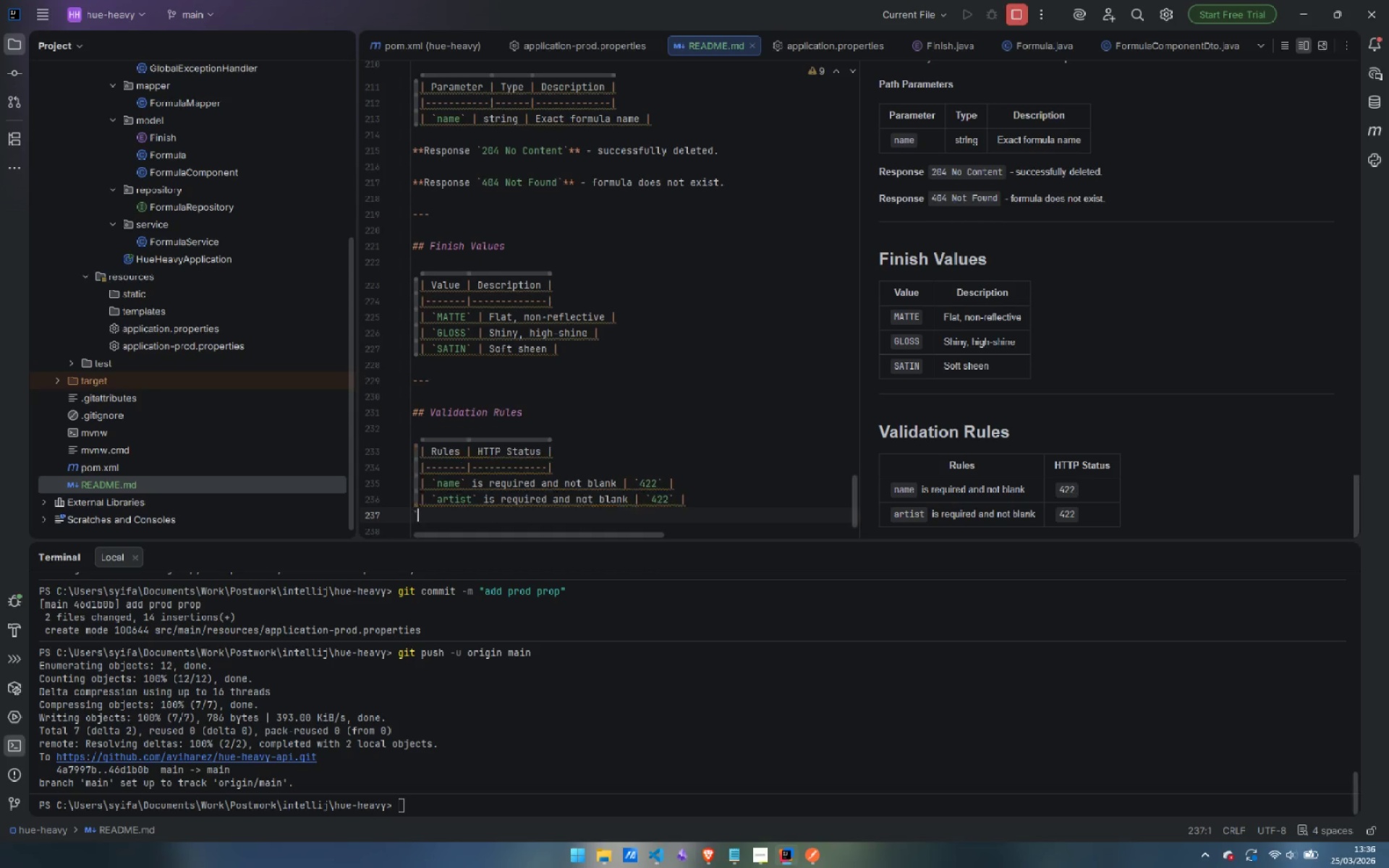 
type(`)
key(Backspace)
type(| `finish` must be `MATTE`, `GLOSS`, or `SATIN` | `422` |)
 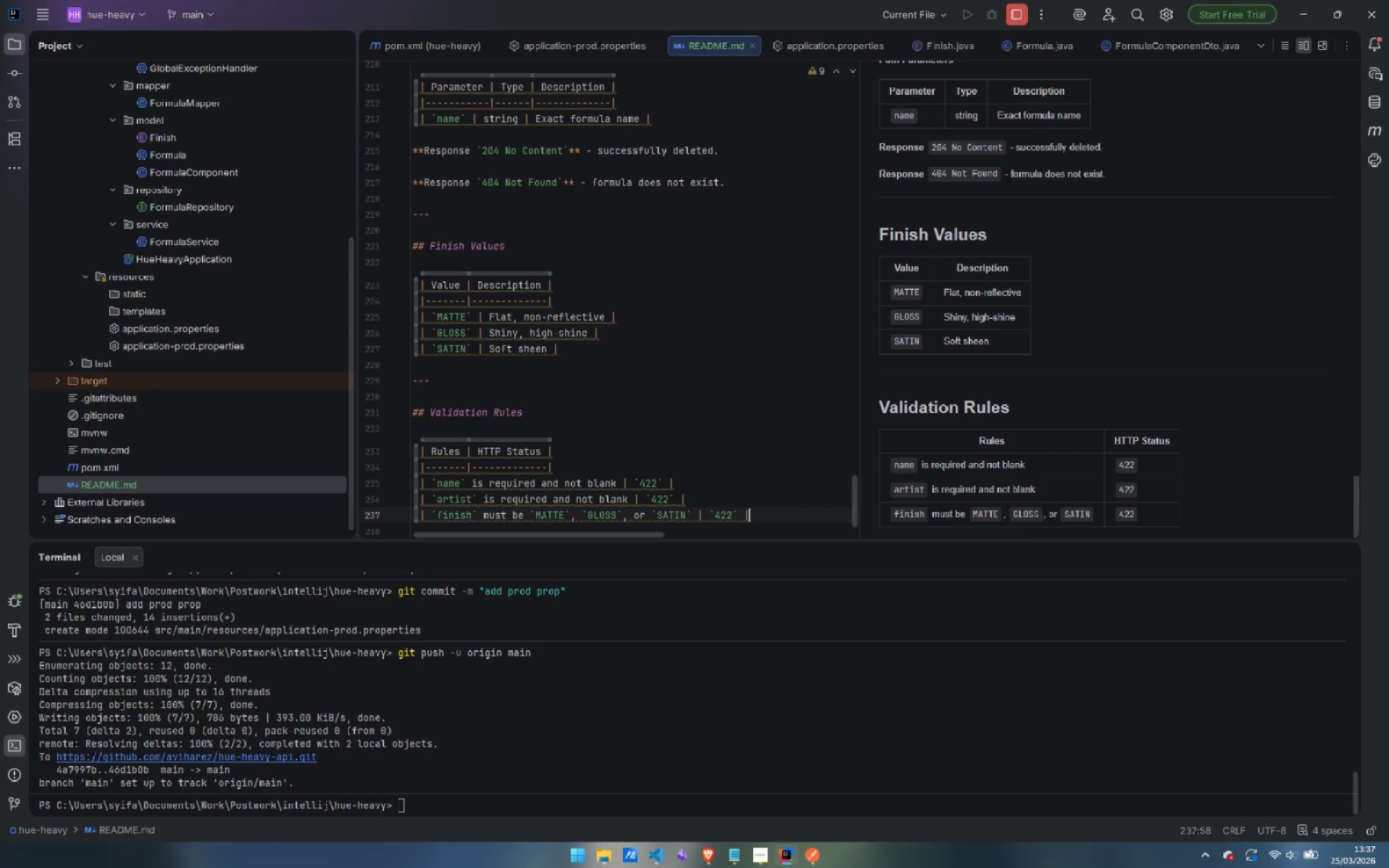 
wait(7.59)
 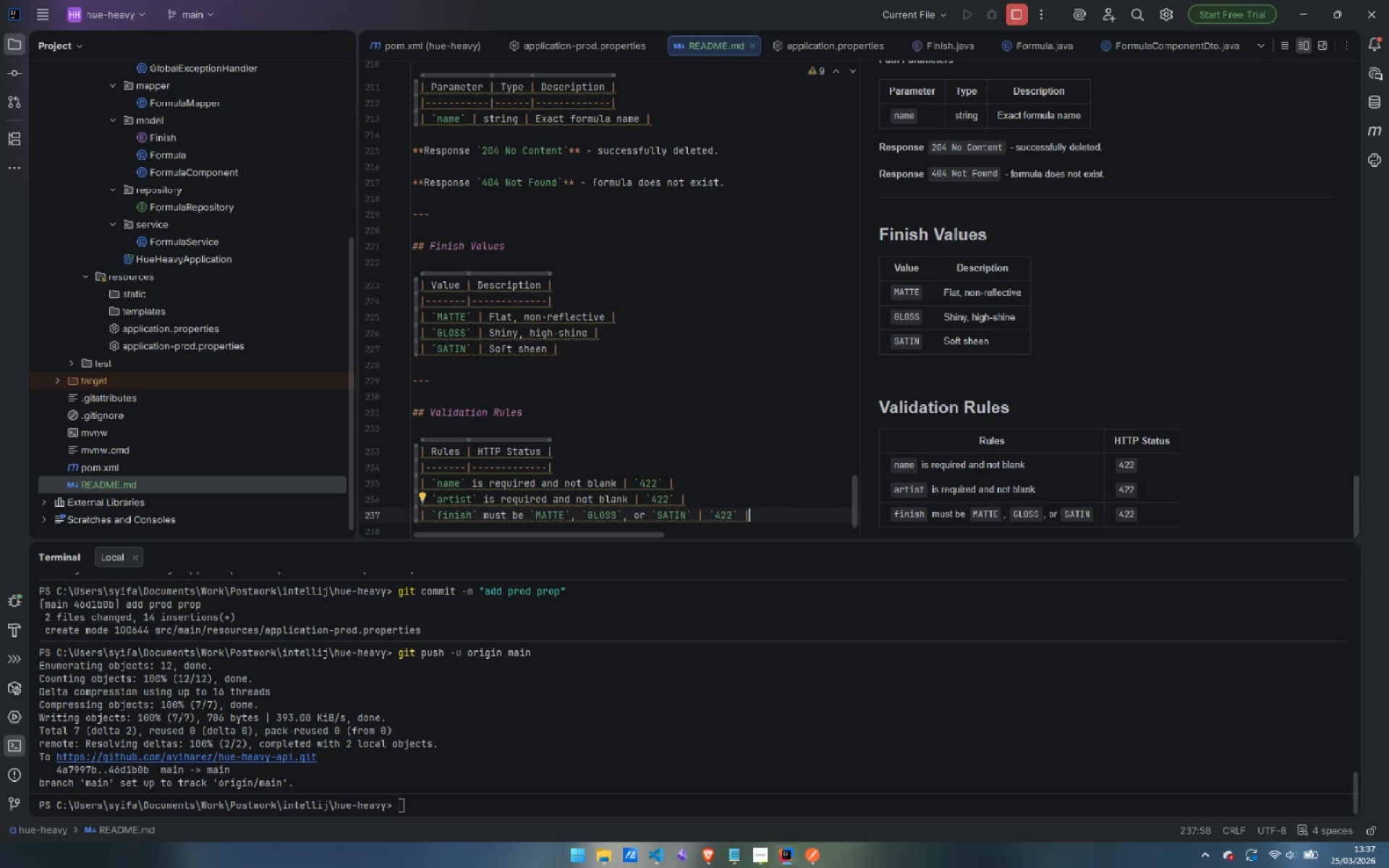 
key(Enter)
 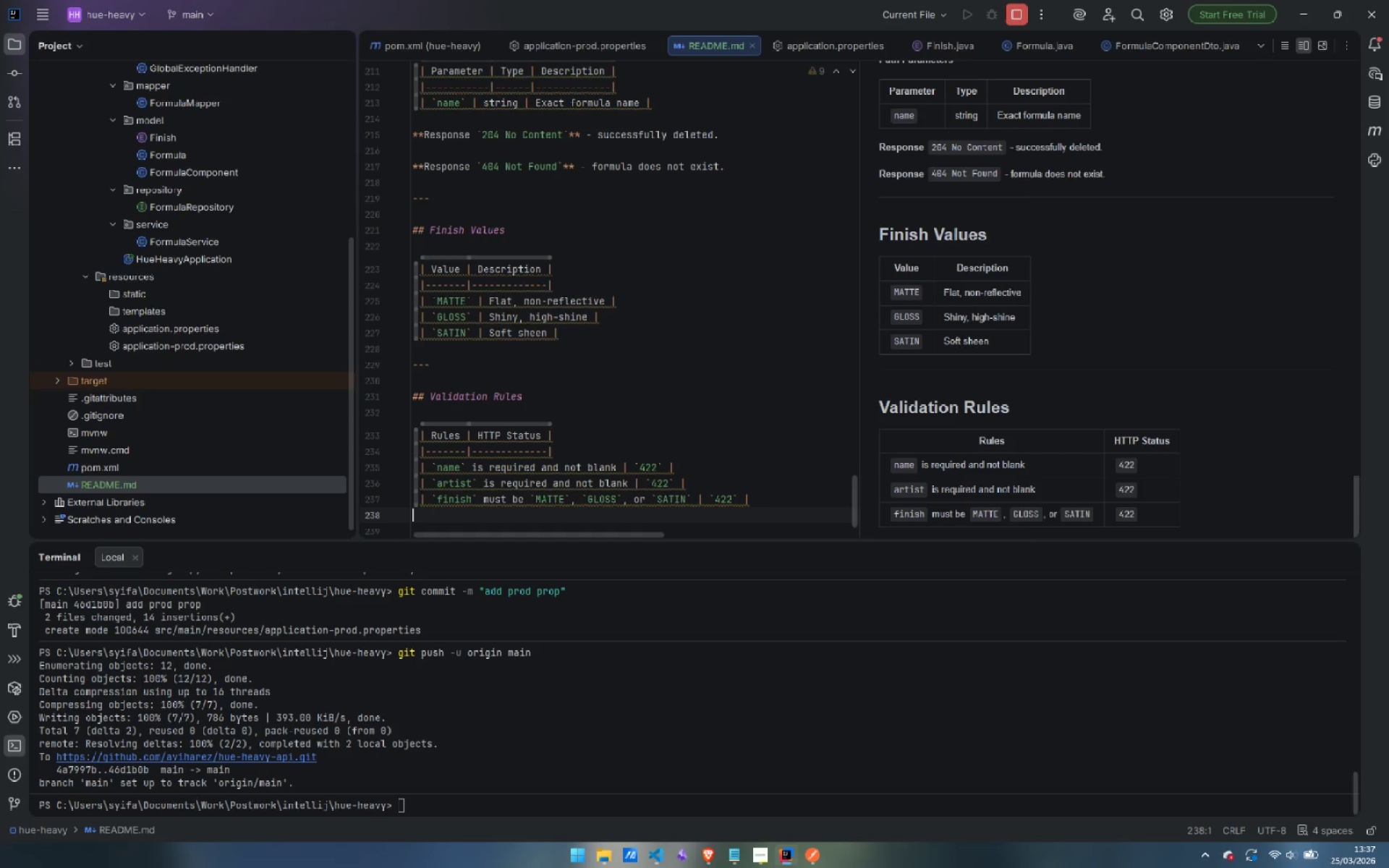 
type(| At )
 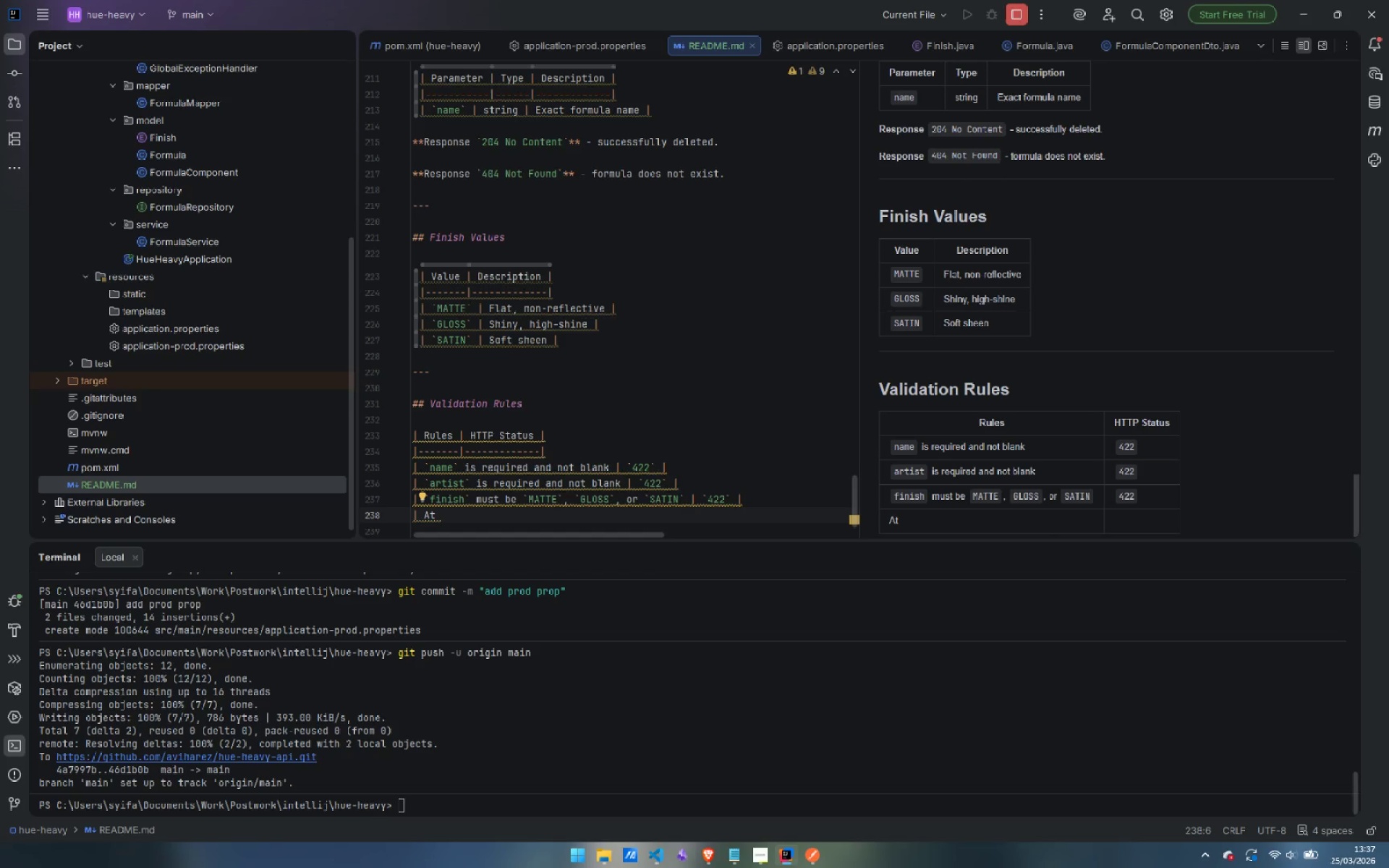 
wait(7.05)
 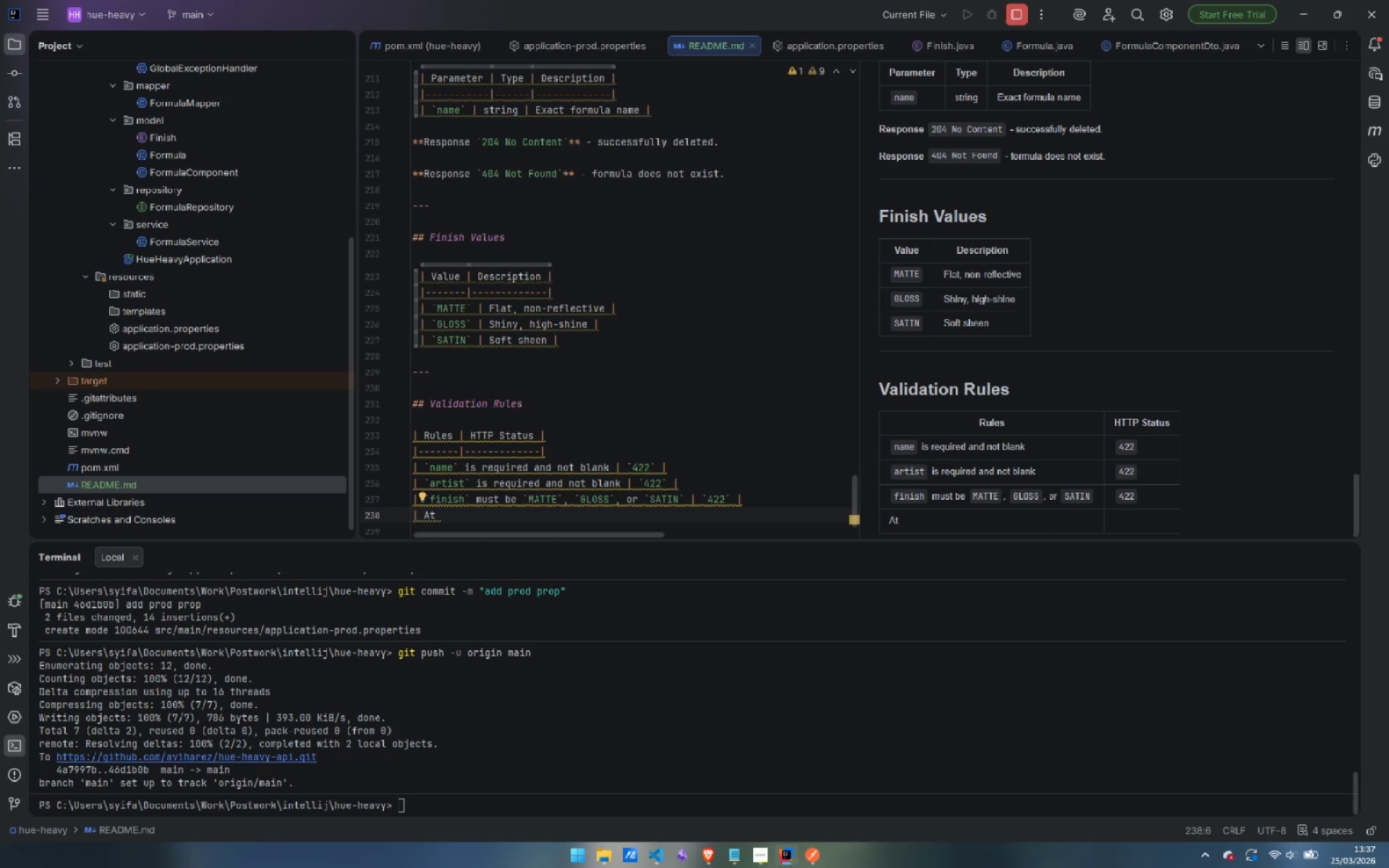 
type(least one component is rqu)
key(Backspace)
key(Backspace)
type(equired | `422` |)
 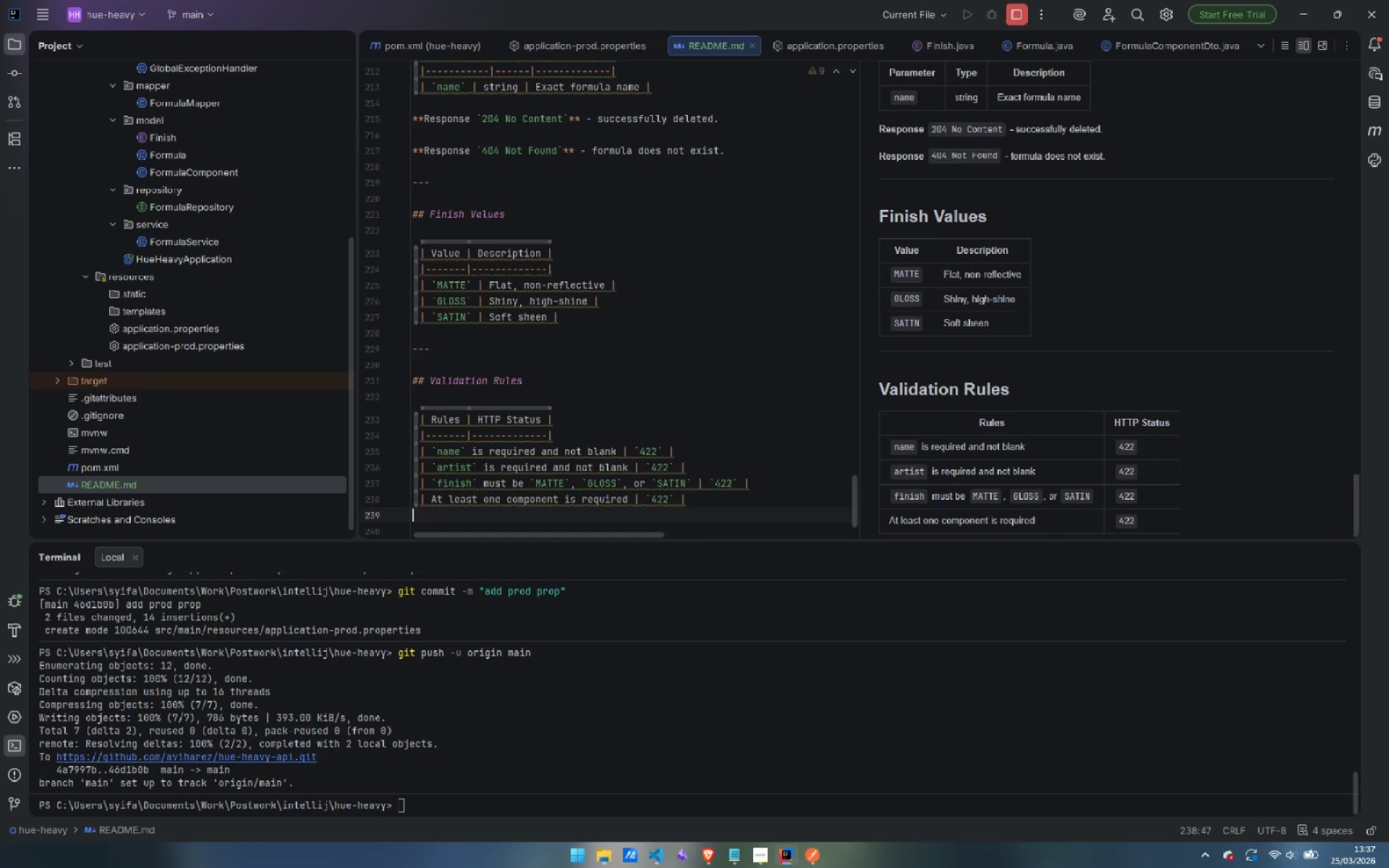 
 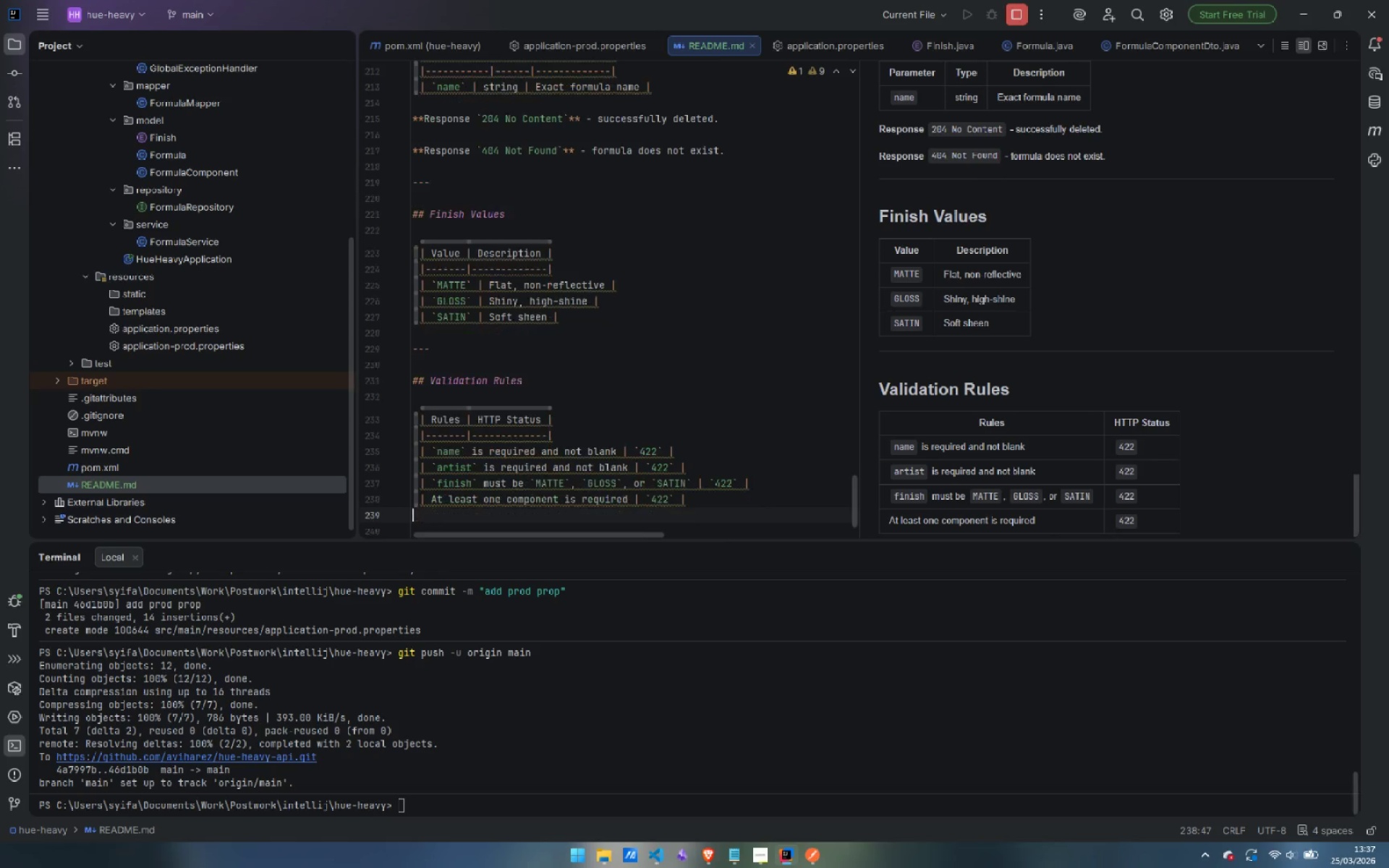 
key(Enter)
 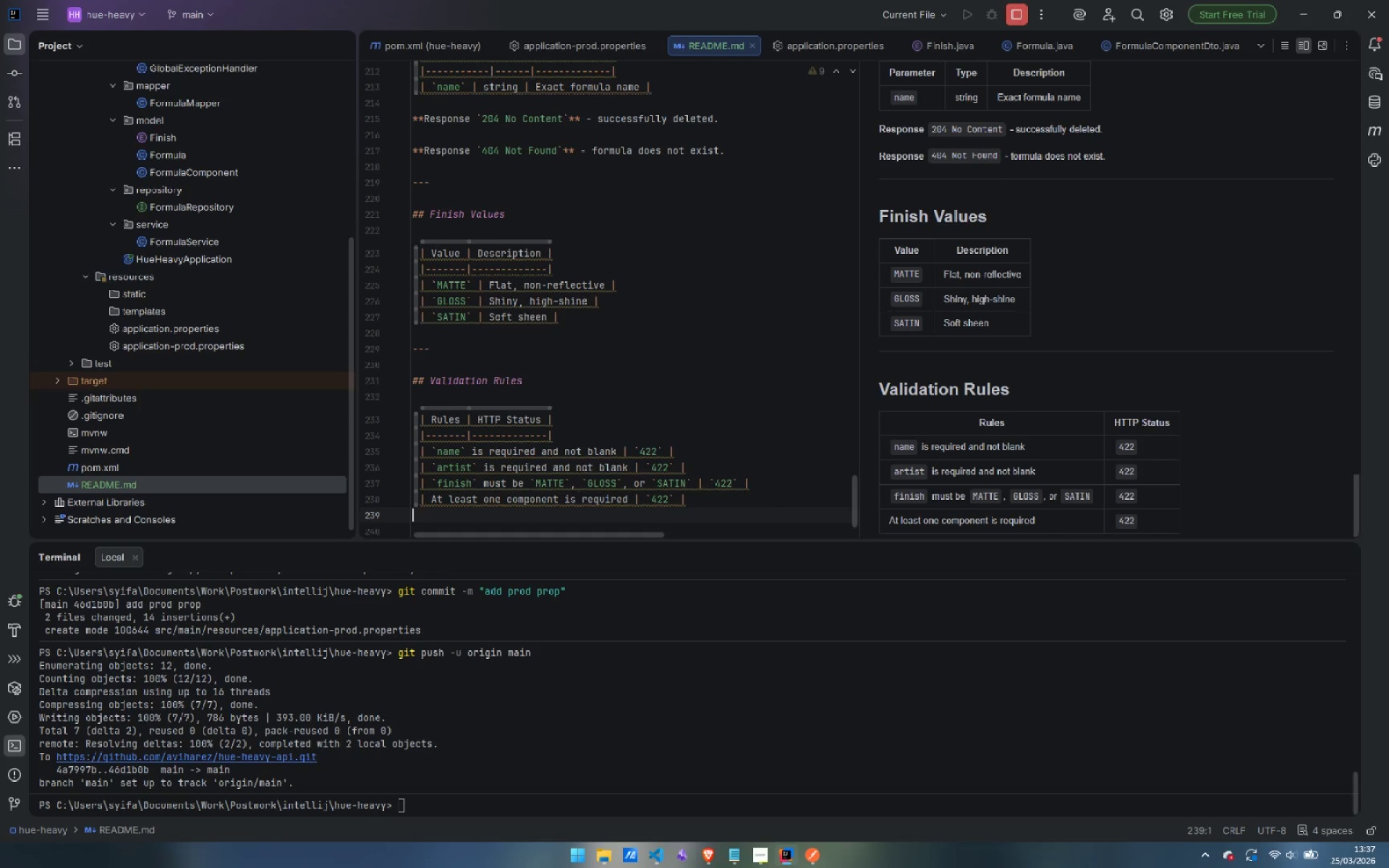 
type(| Eas)
key(Backspace)
type(ch component `pigmentName` not blank | `422` |)
 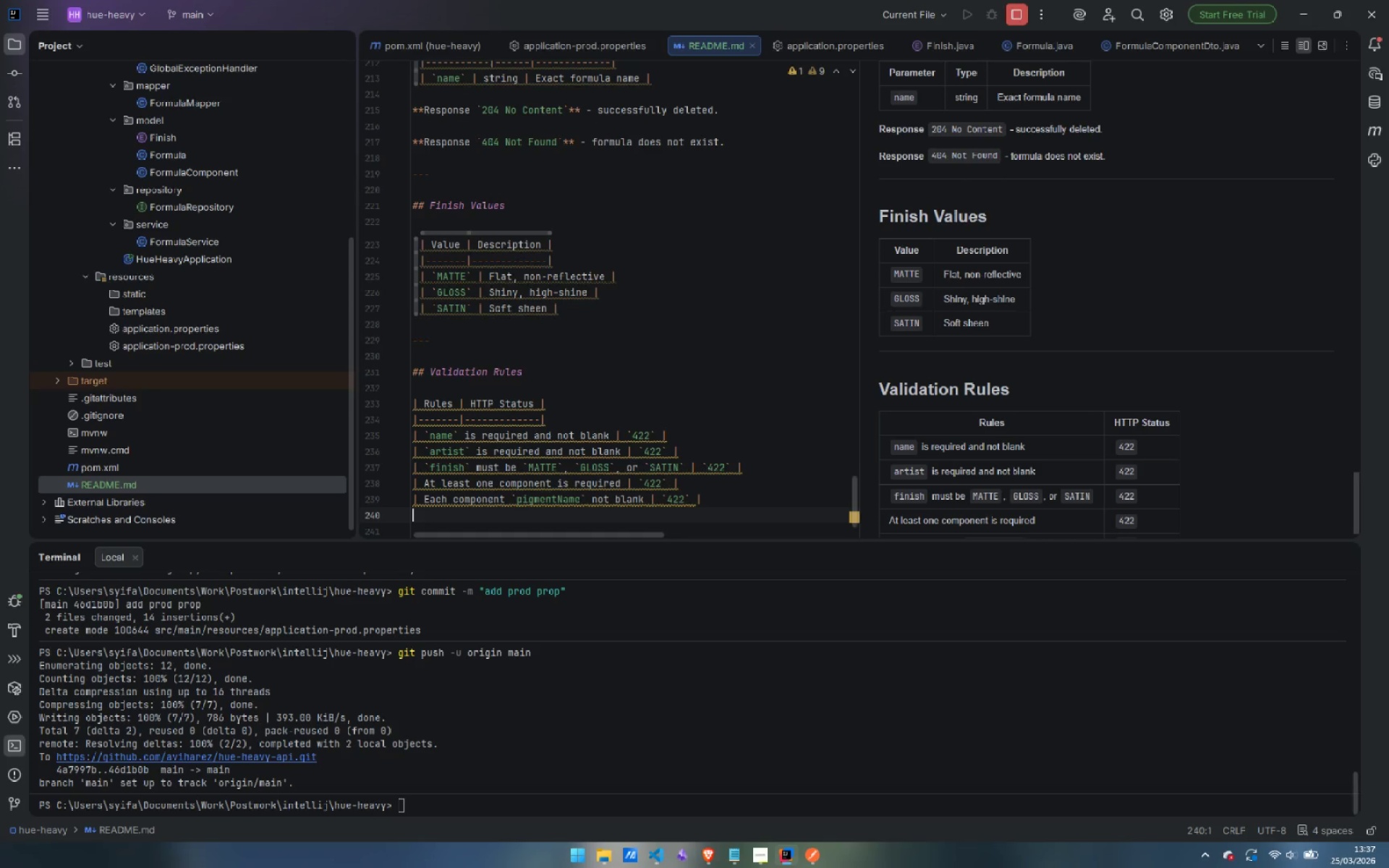 
 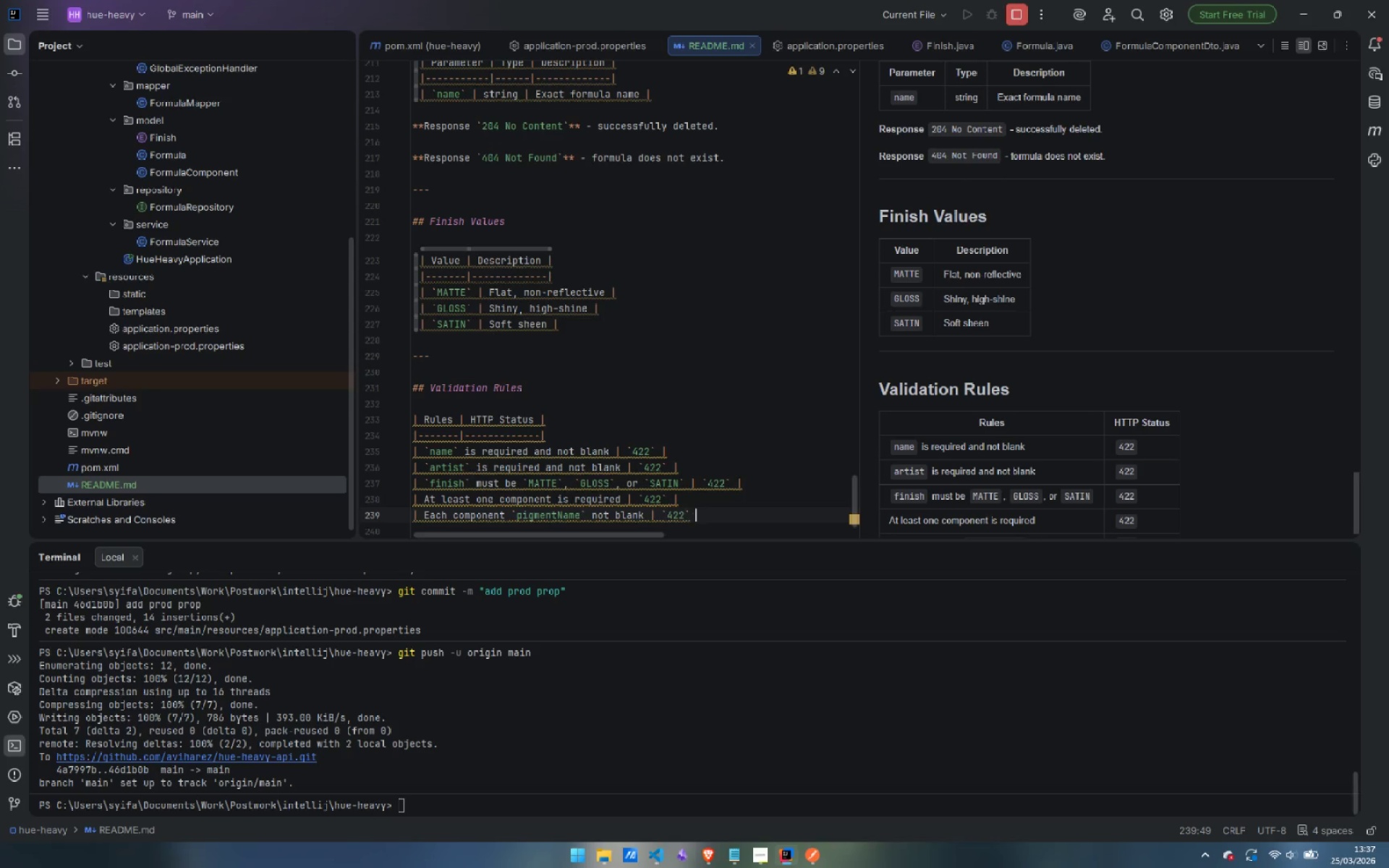 
key(Enter)
 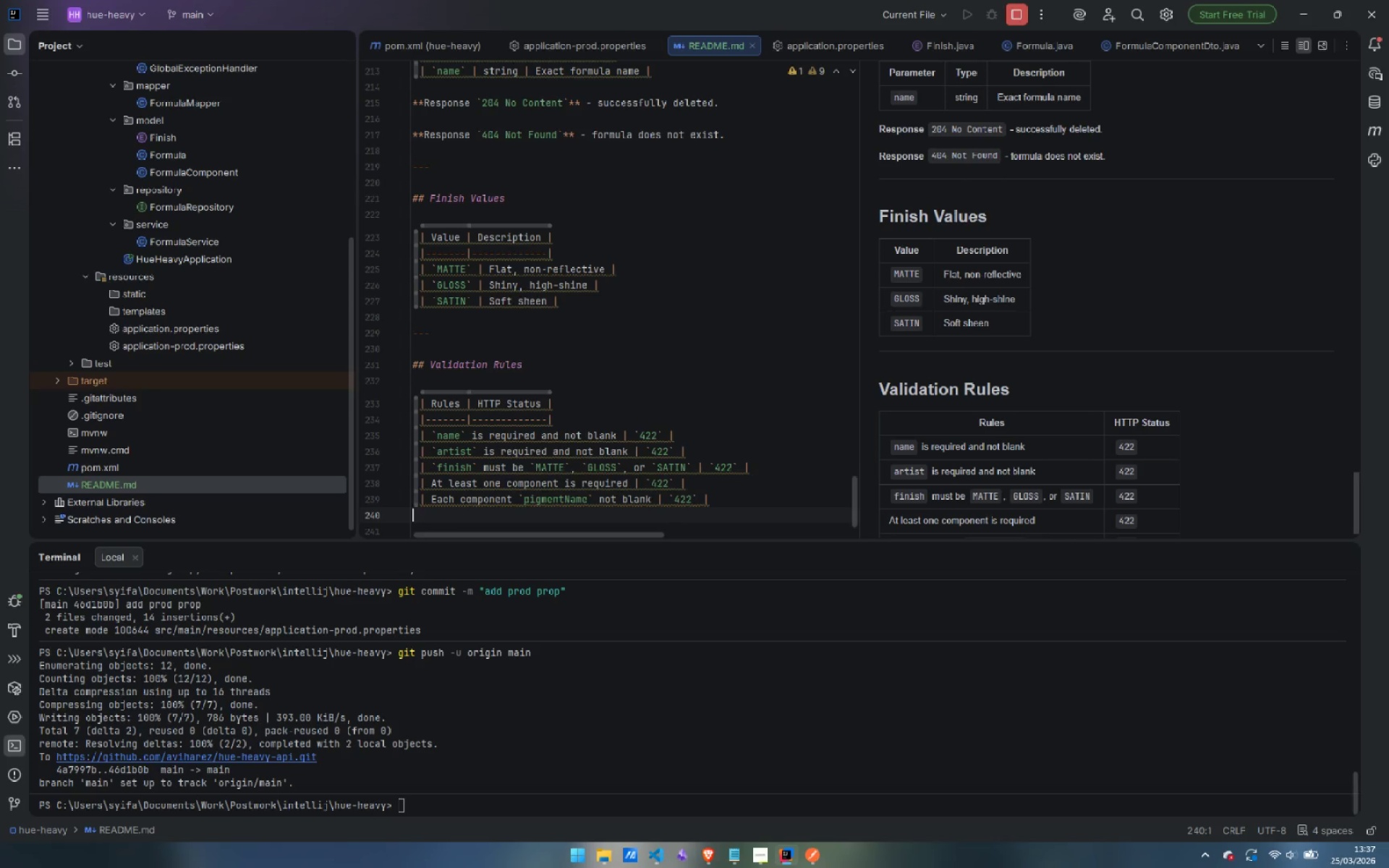 
type(| Each component `amountMl` > 0)
 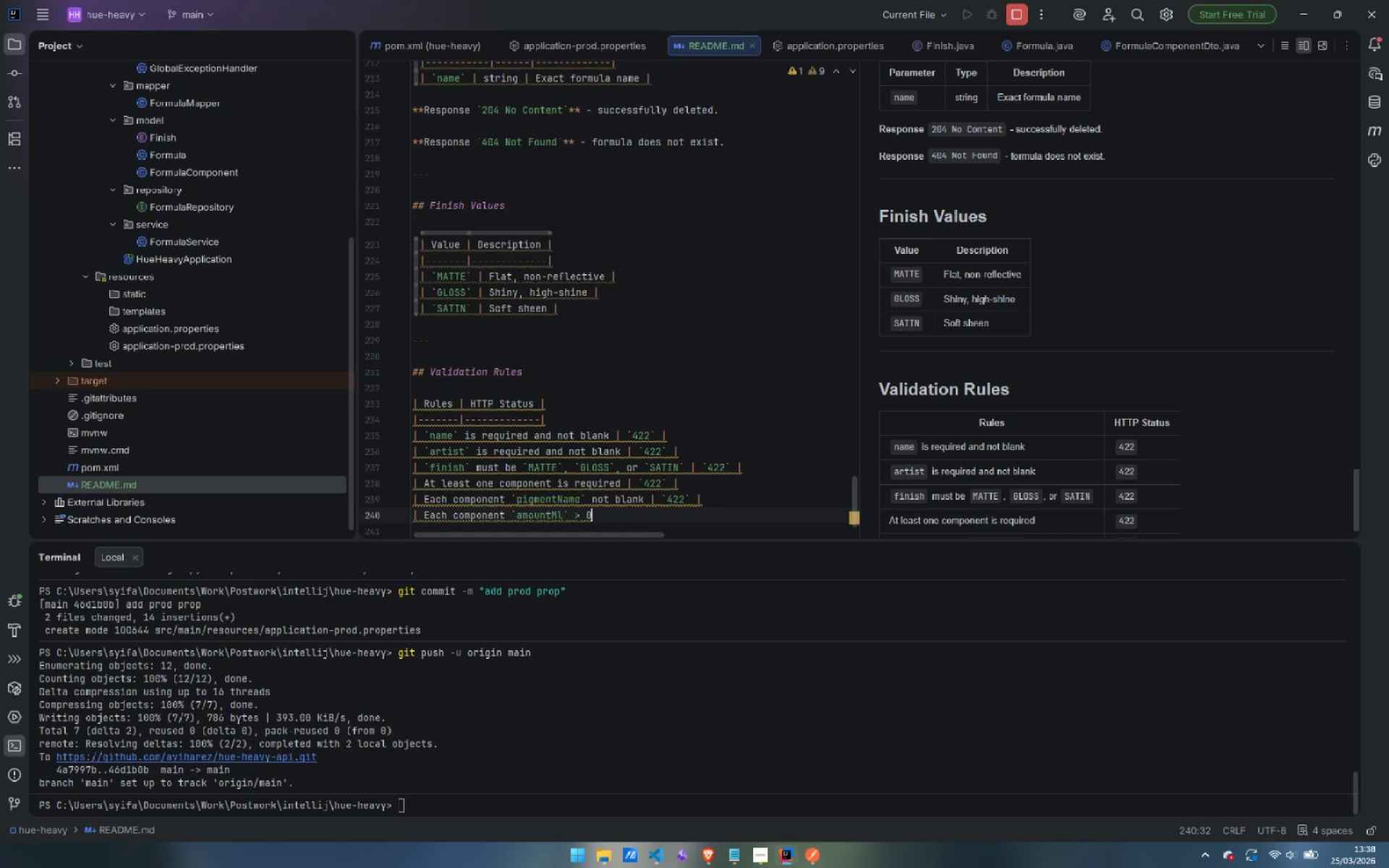 
type( | `409)
key(Backspace)
key(Backspace)
type(22` |)
 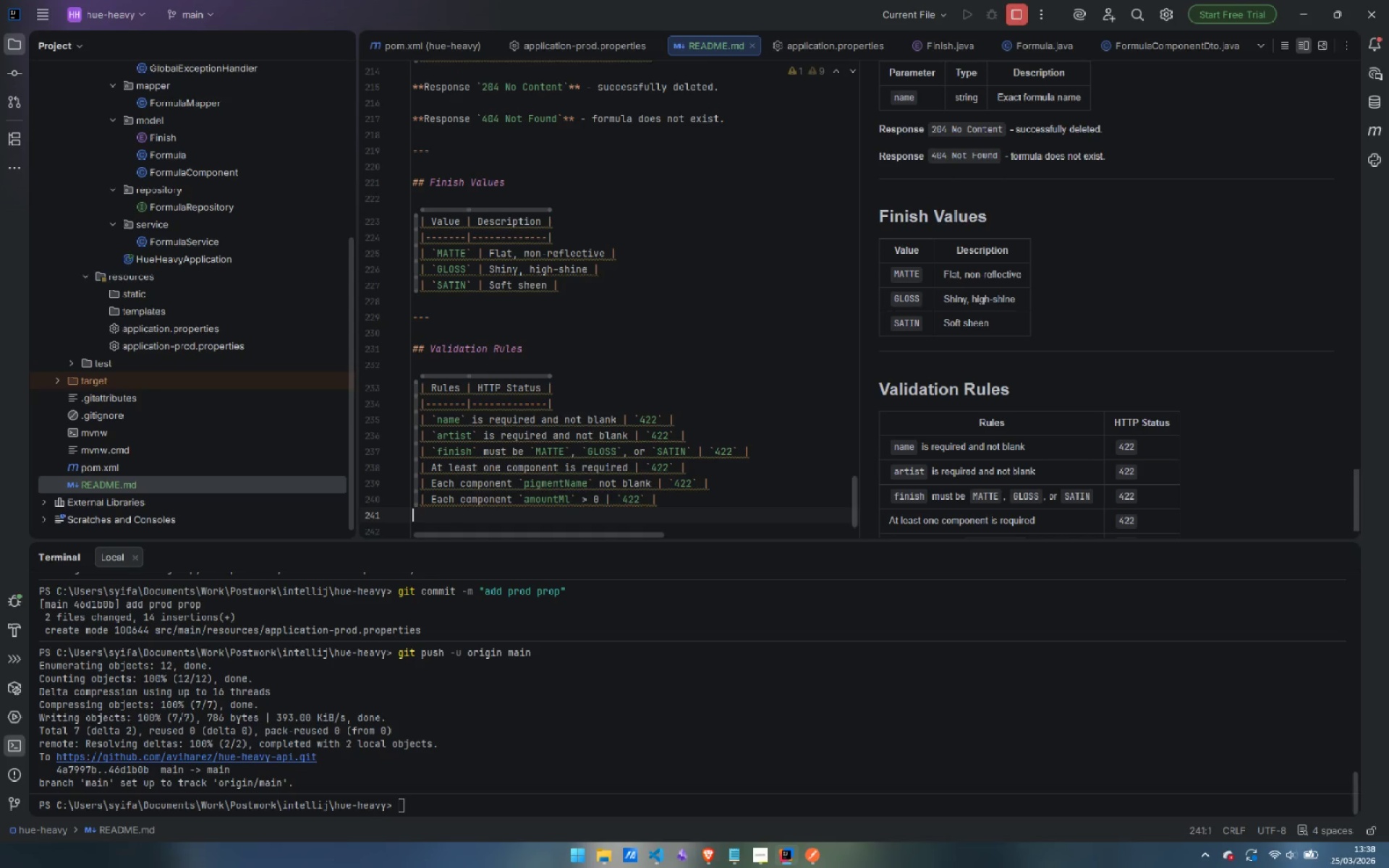 
 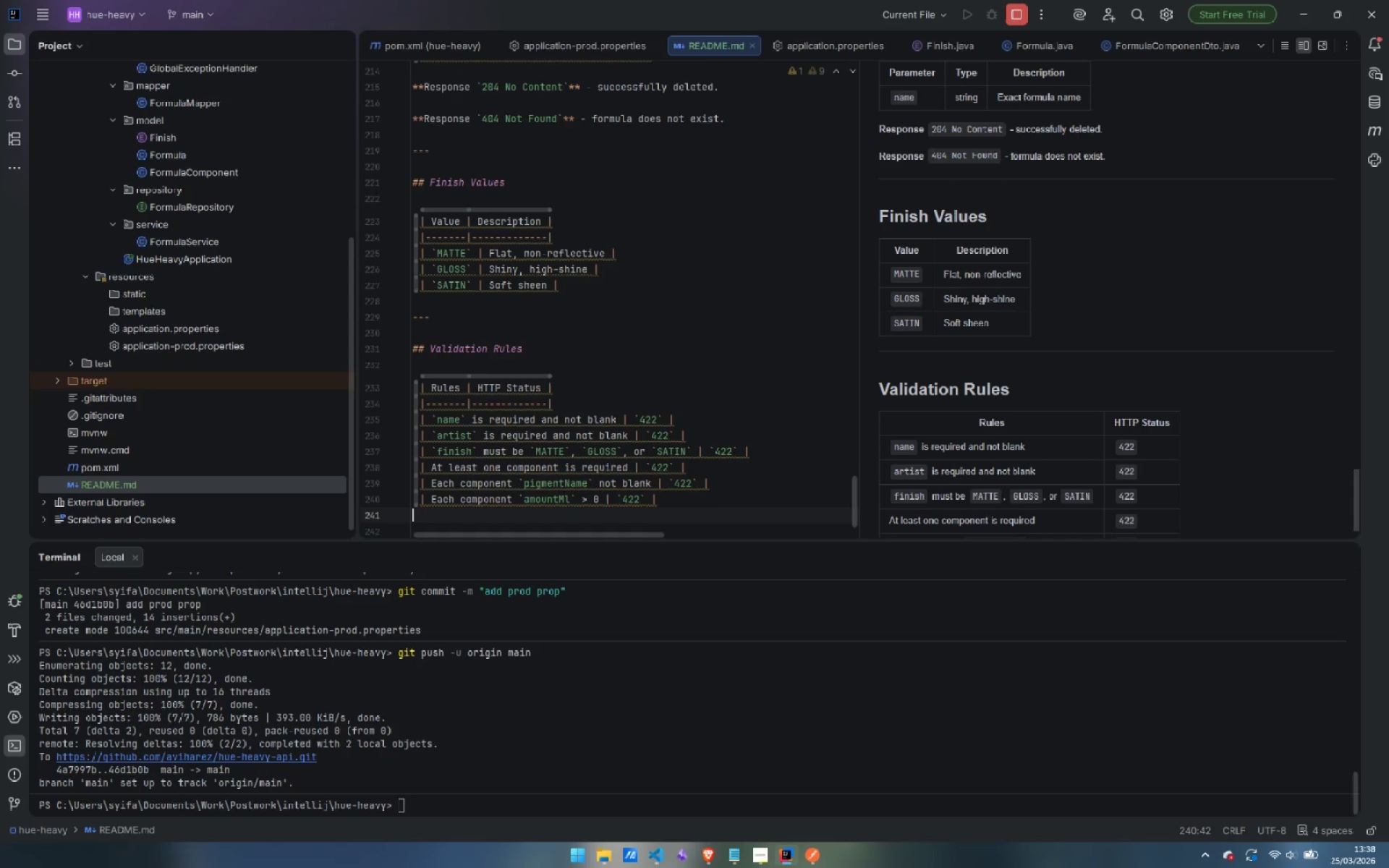 
key(Enter)
 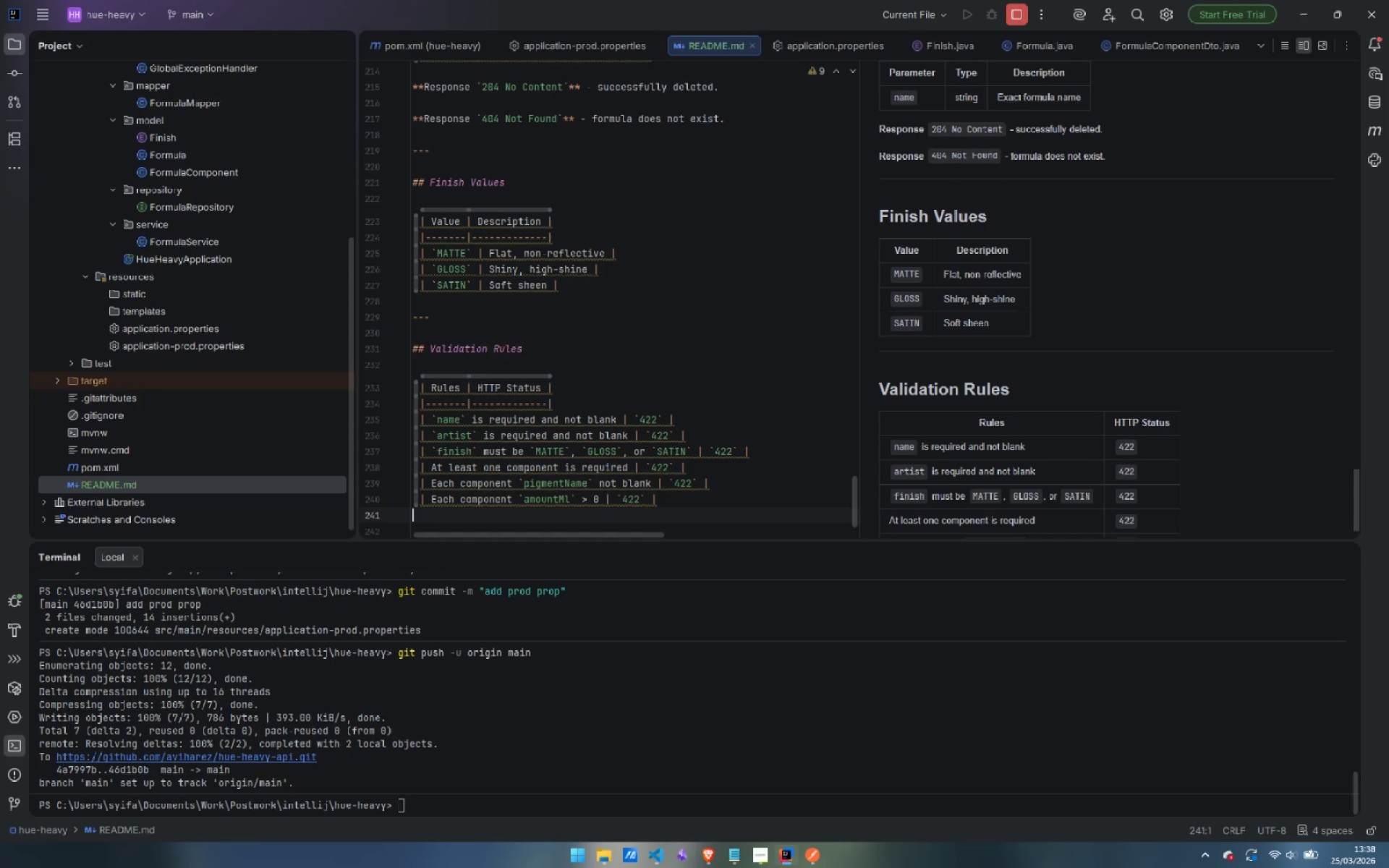 
type(| Formula `name )
key(Backspace)
type(` must be uniquyi)
key(Backspace)
key(Backspace)
type(e on create | `409` |)
 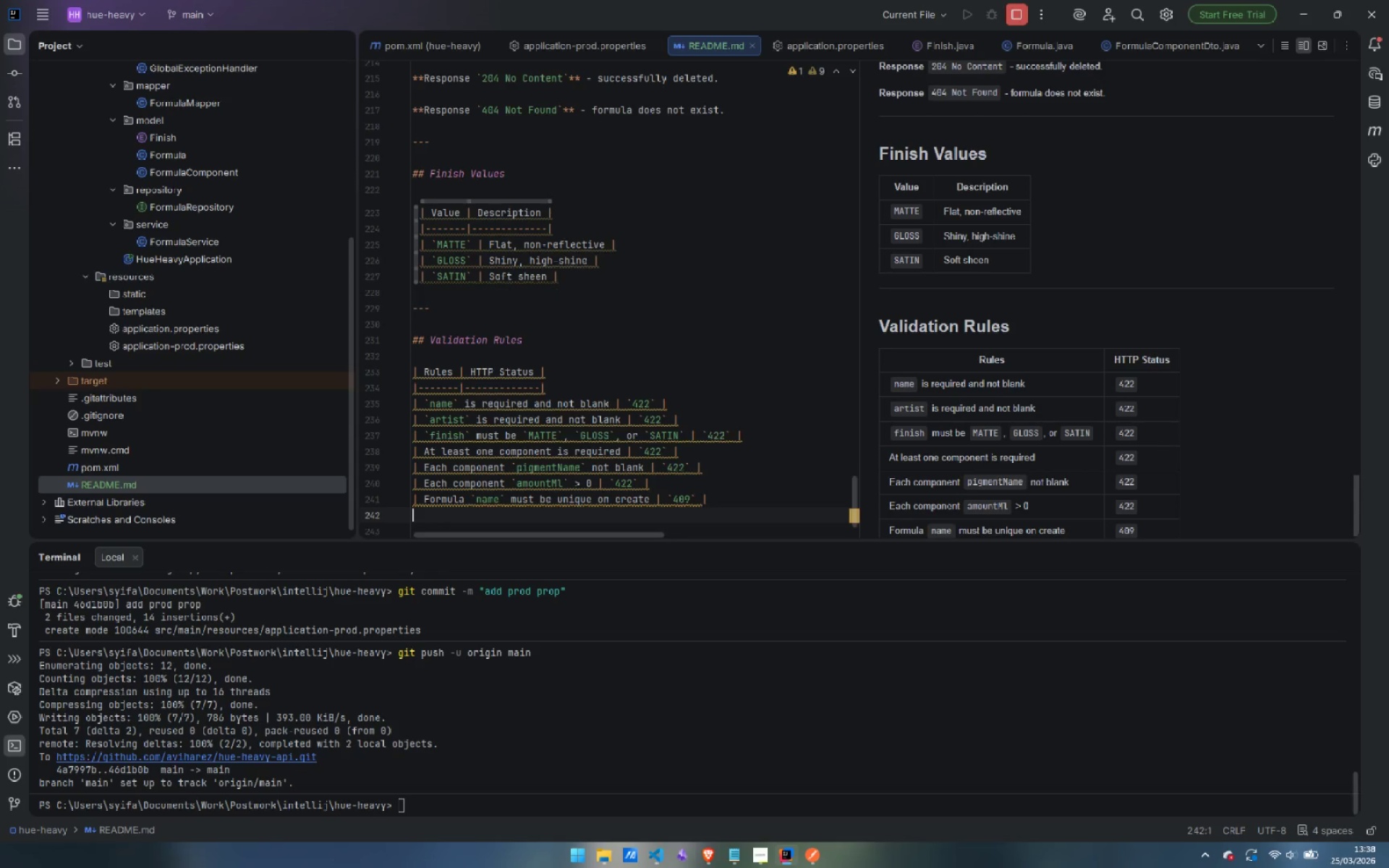 
 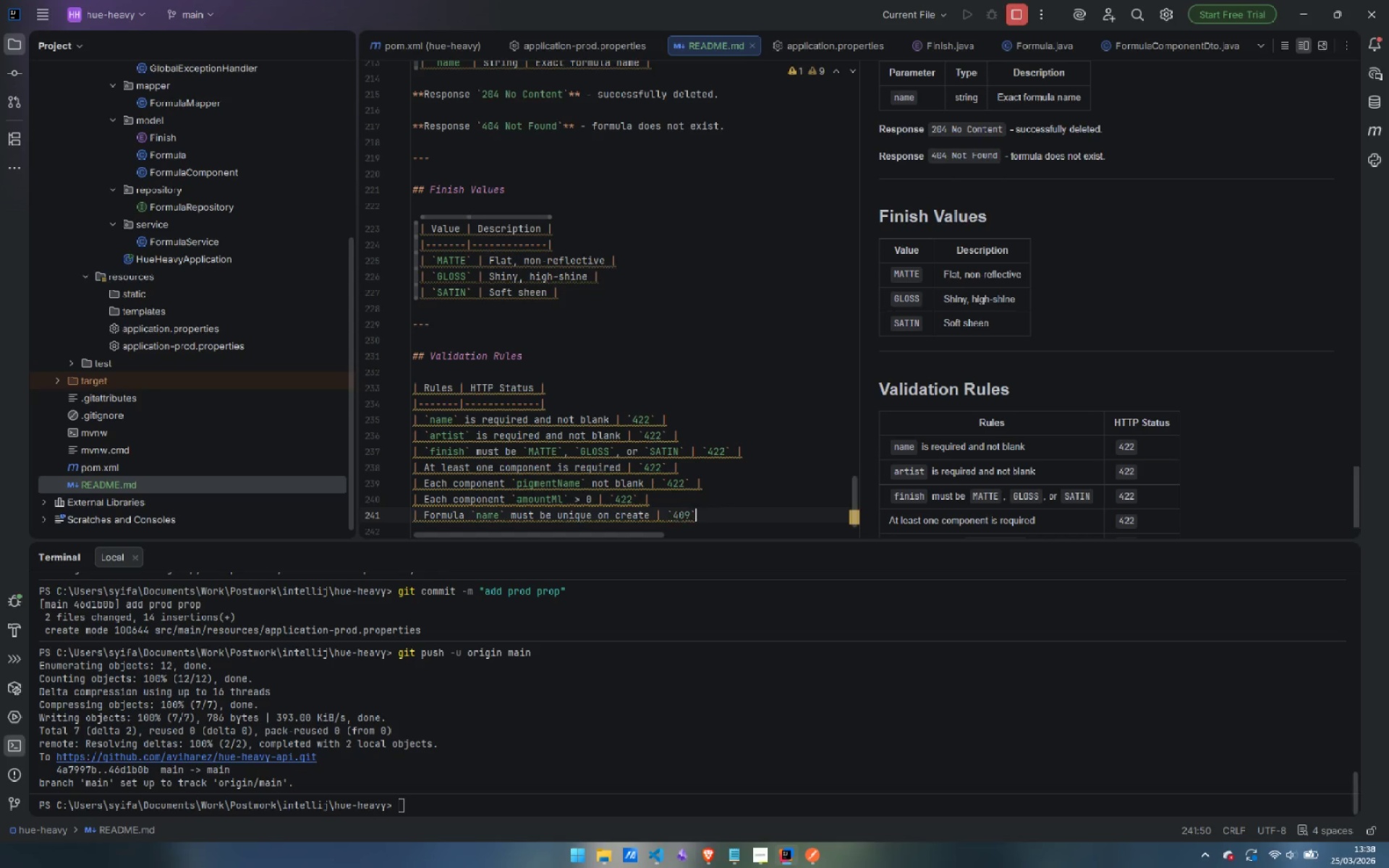 
key(Enter)
 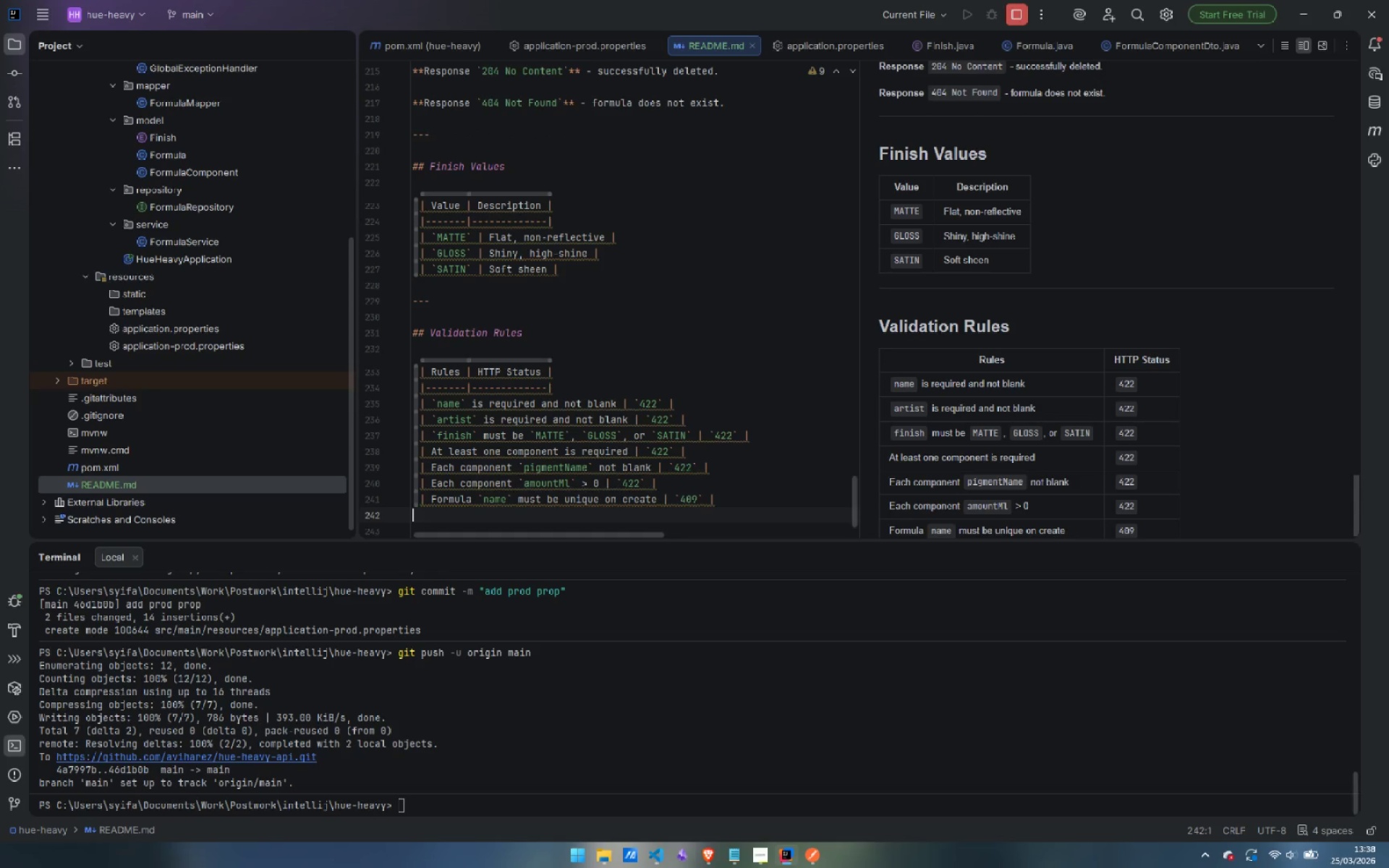 
type(| New `name` must not conflict on rename | `409` |)
 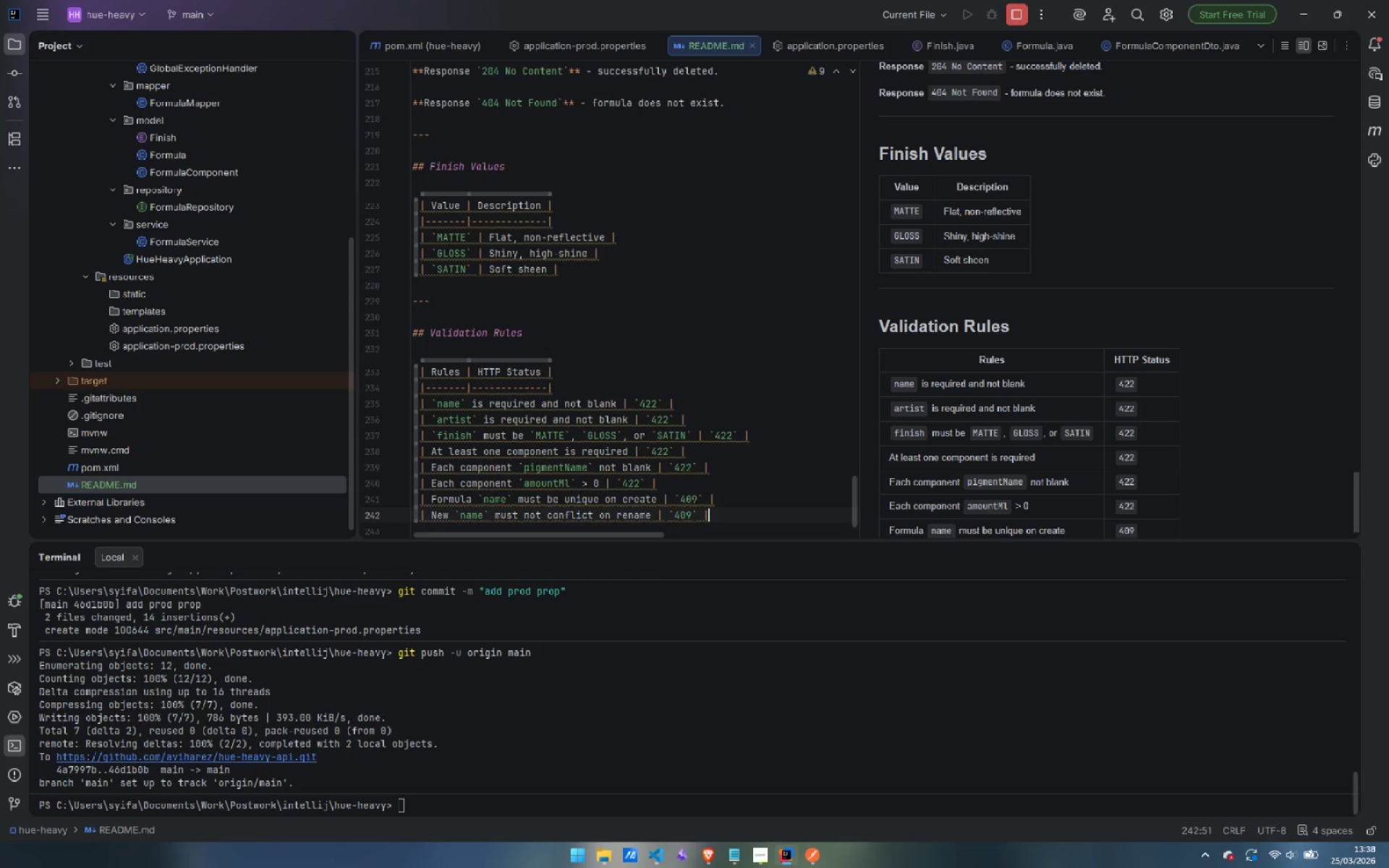 
key(Enter)
 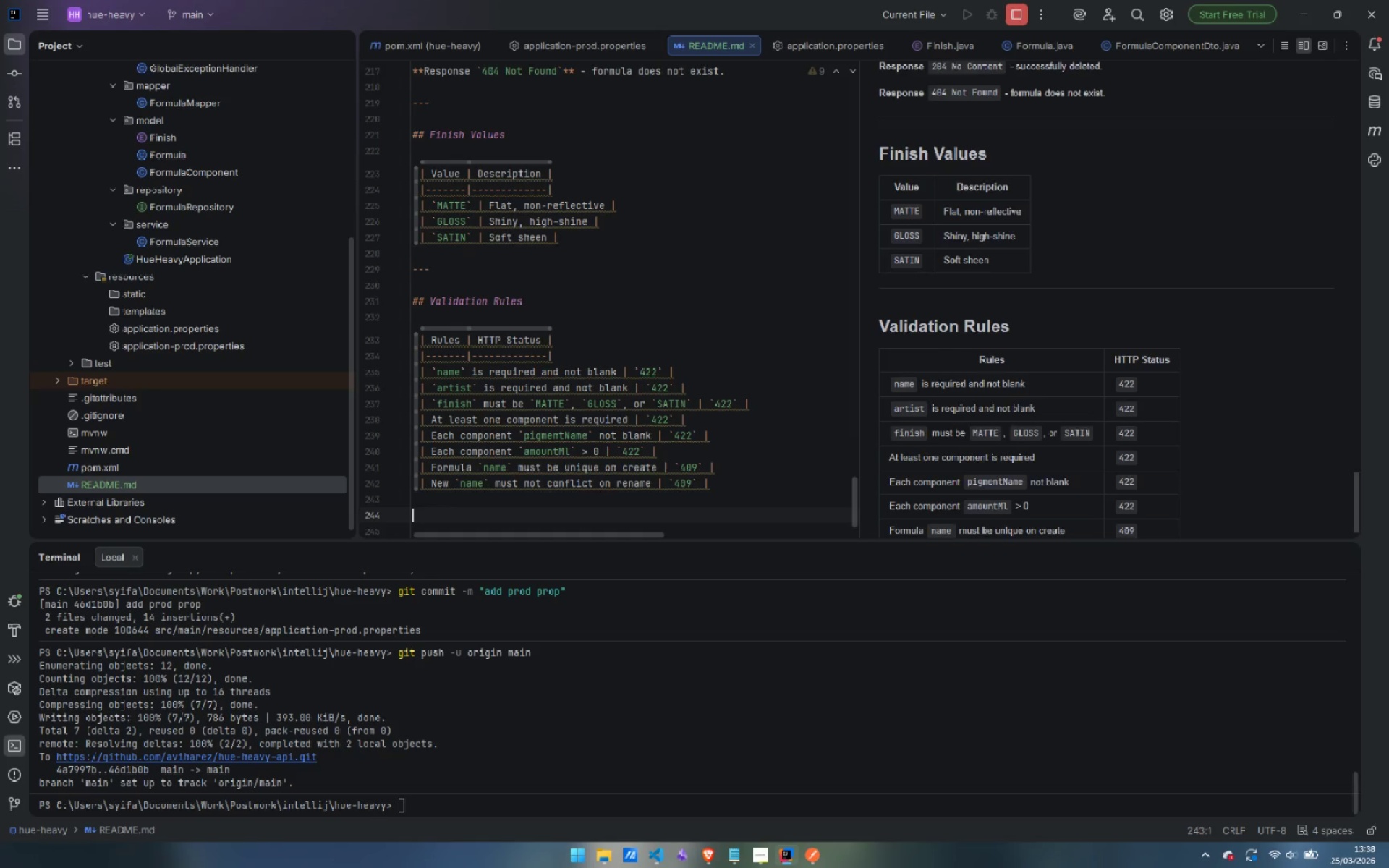 
key(Enter)
 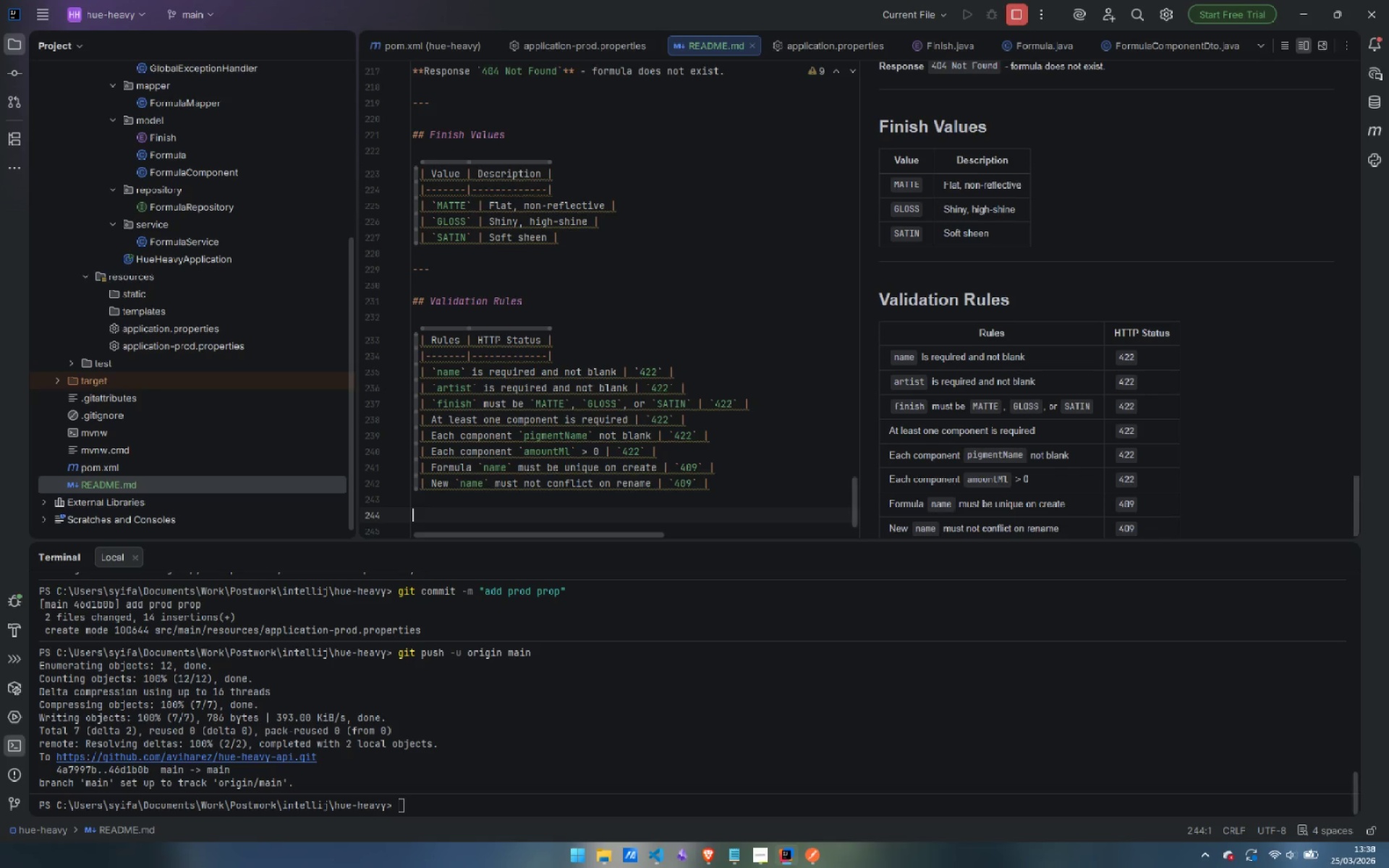 
key(Minus)
 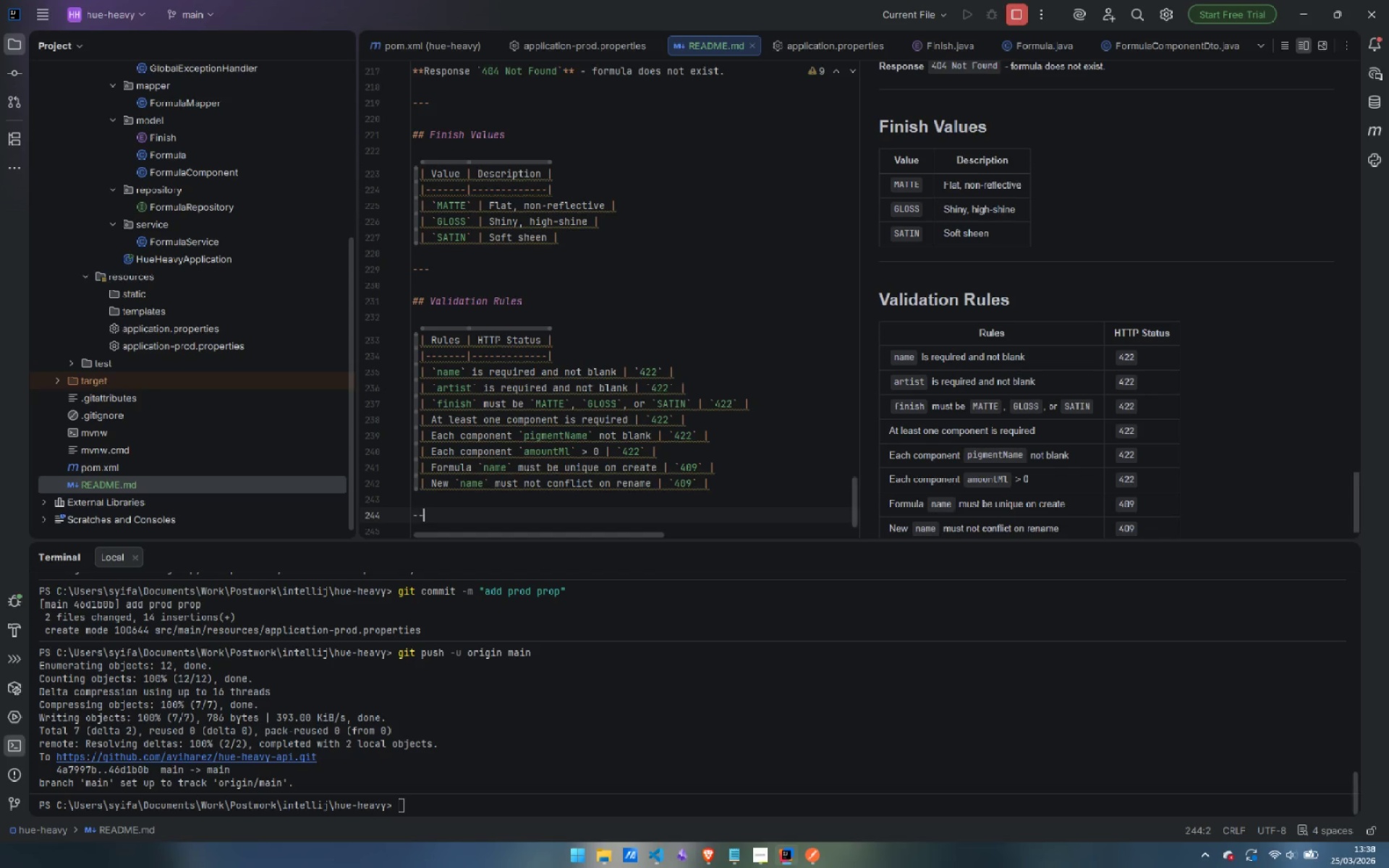 
key(Minus)
 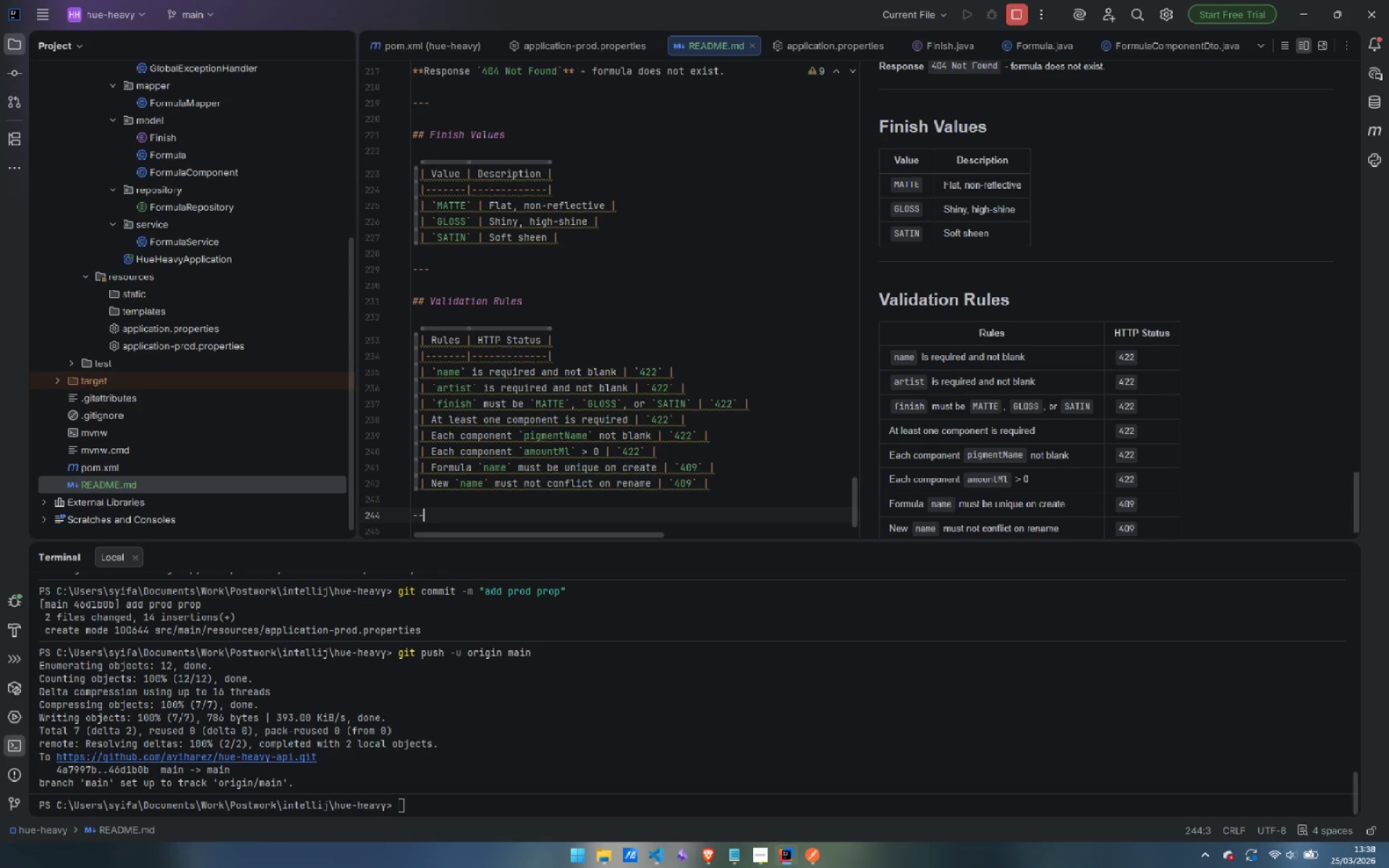 
key(Minus)
 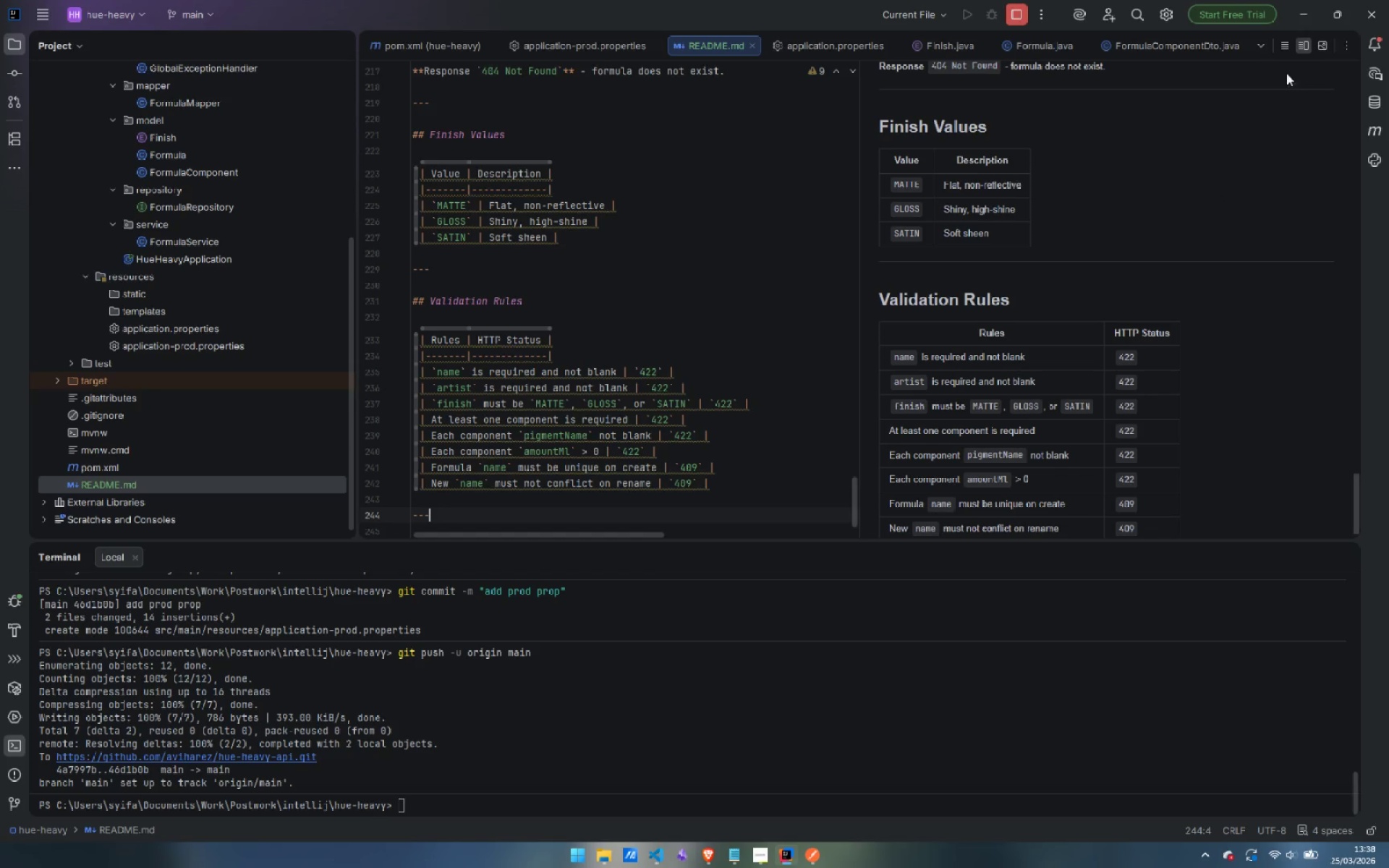 
left_click([1318, 47])
 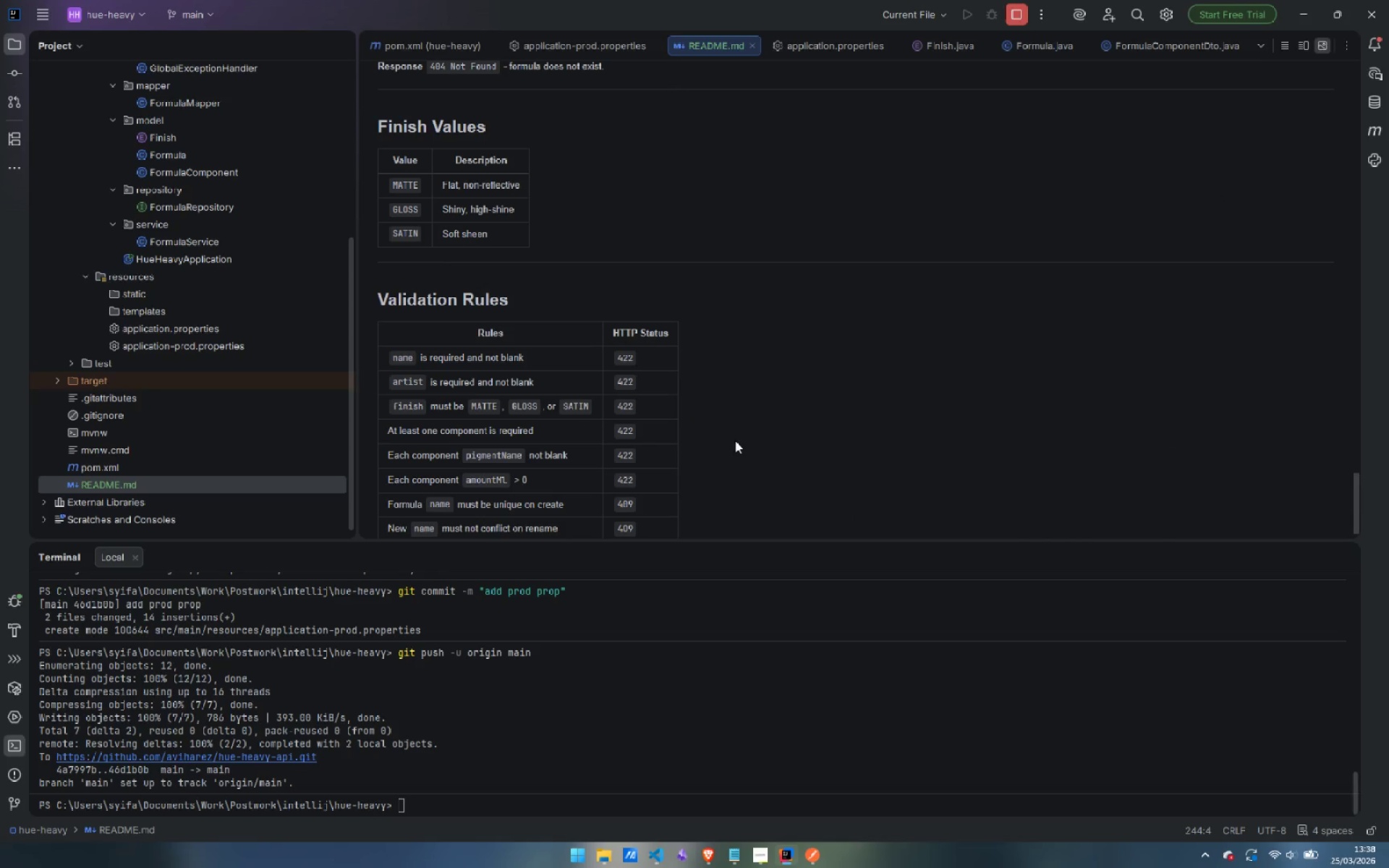 
scroll: coordinate [778, 443], scroll_direction: up, amount: 23.0
 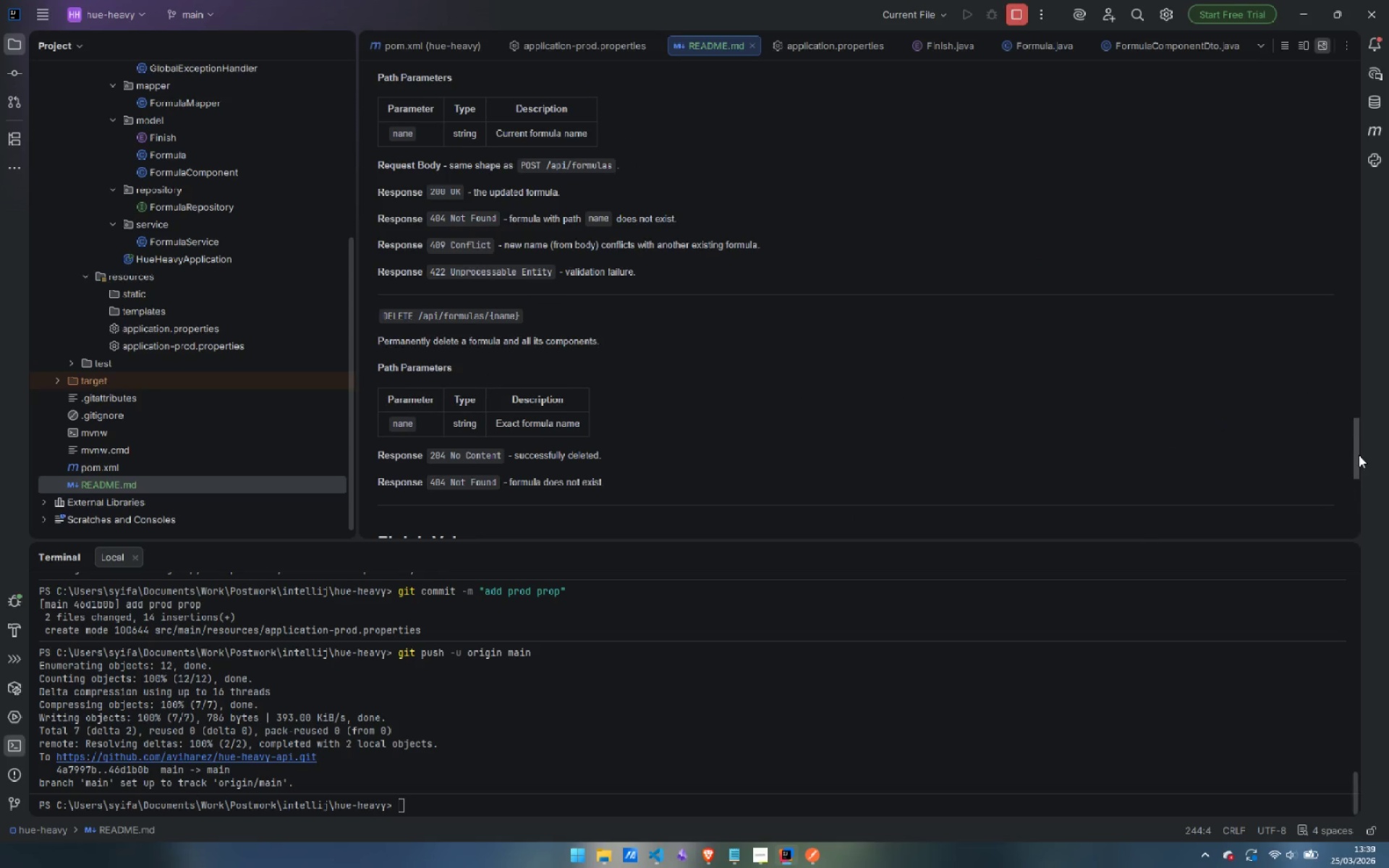 
left_click_drag(start_coordinate=[1359, 456], to_coordinate=[1307, 79])
 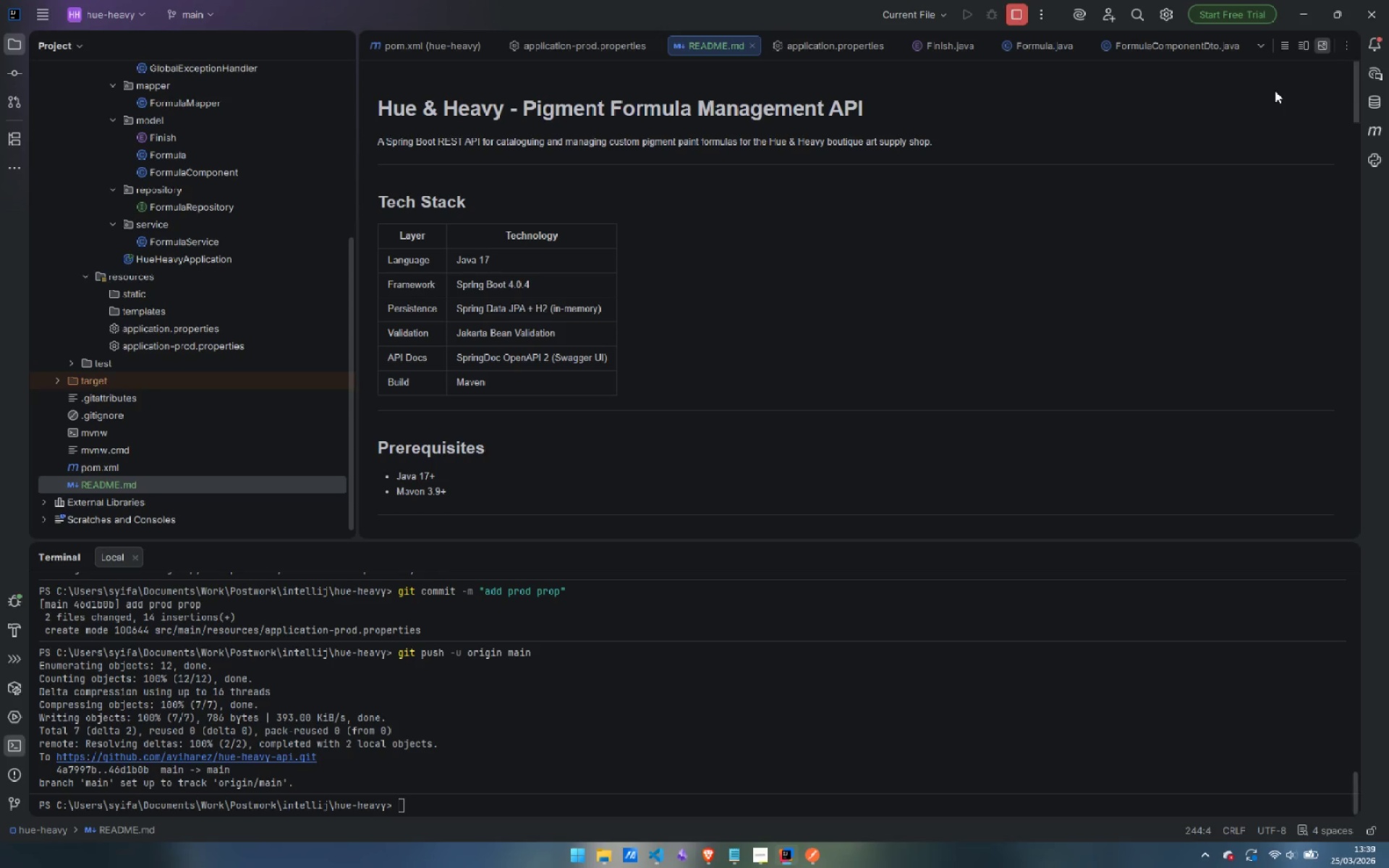 
wait(21.16)
 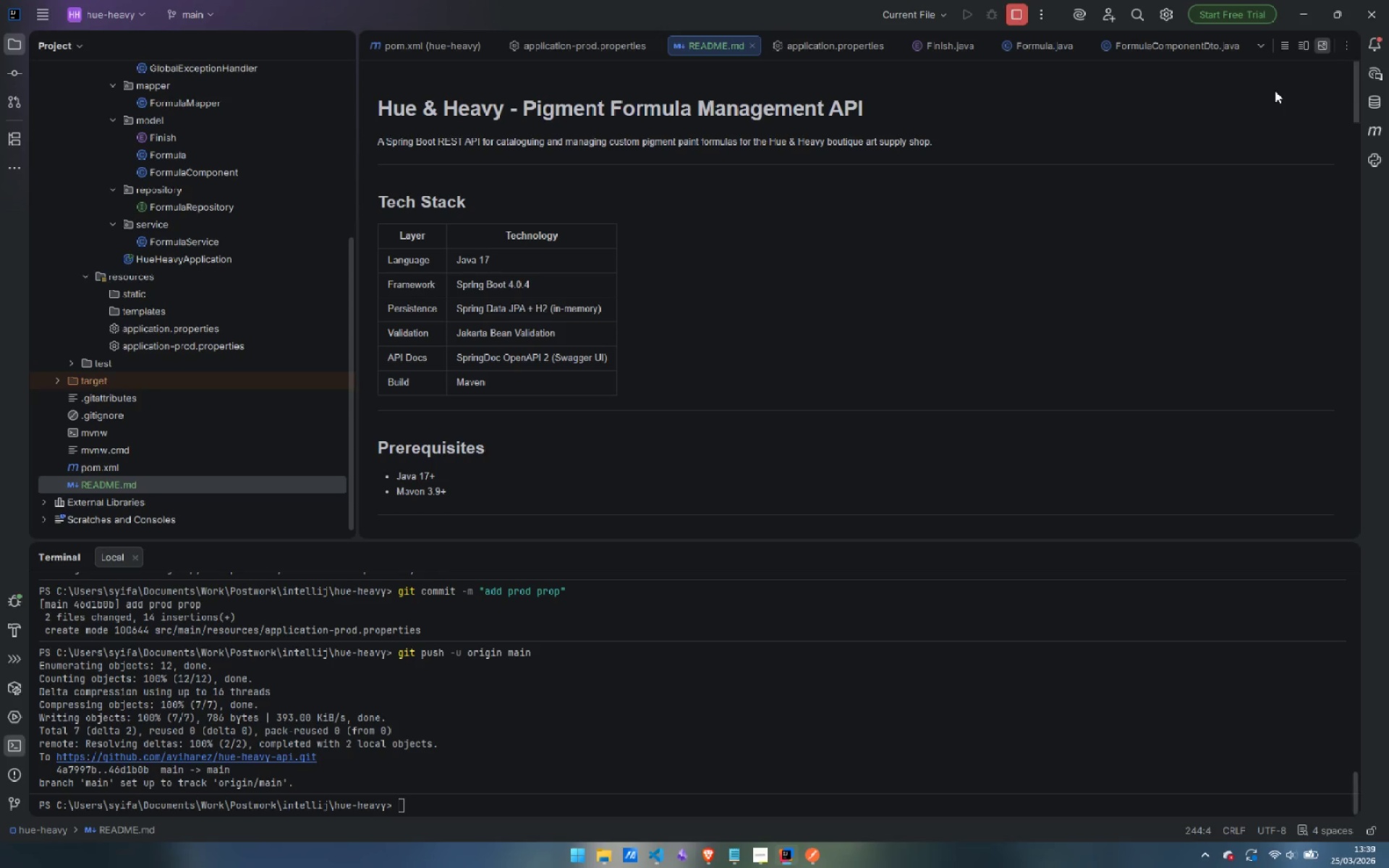 
left_click_drag(start_coordinate=[1355, 99], to_coordinate=[1373, 264])
 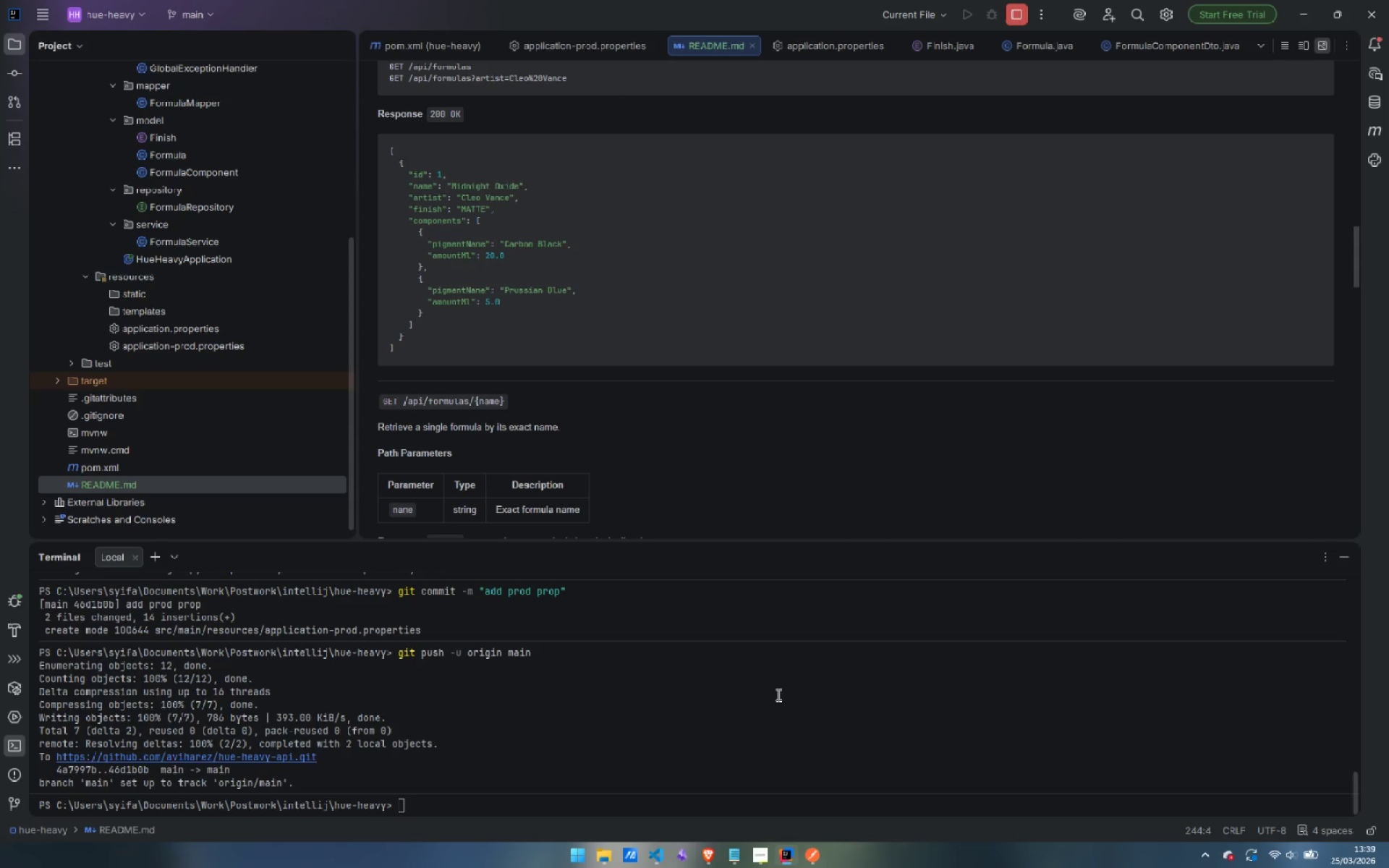 
left_click([777, 694])
 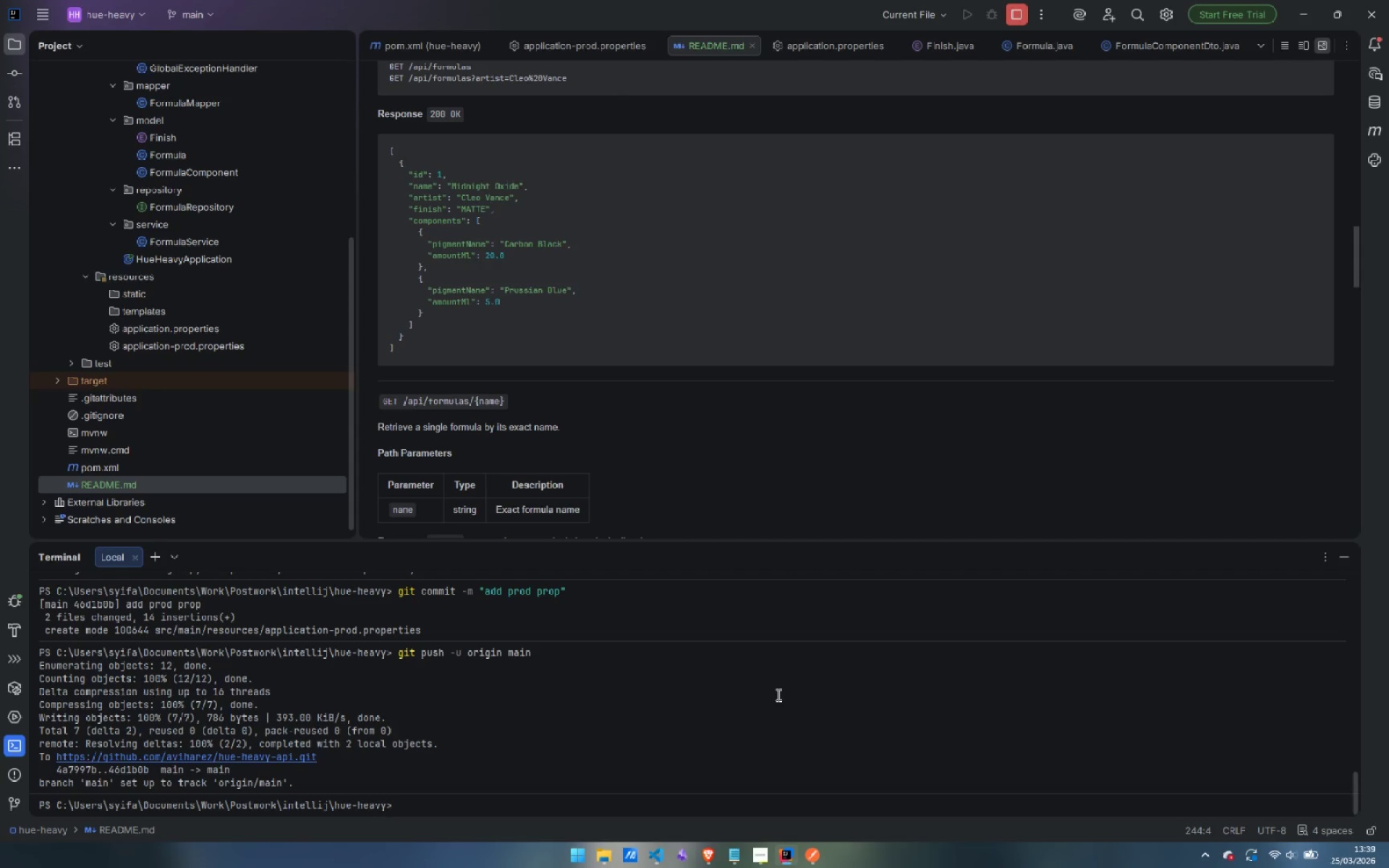 
type(git add .)
 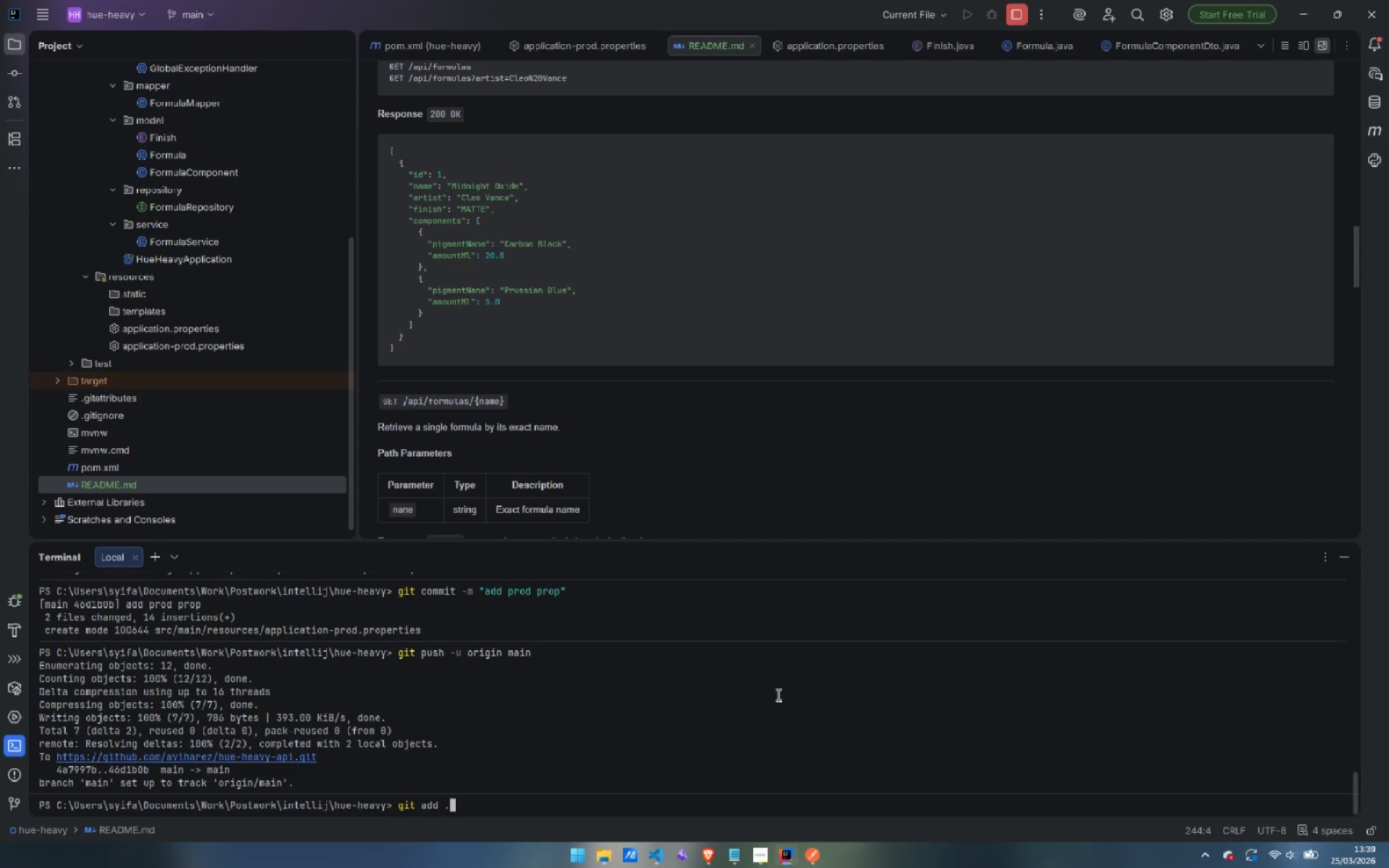 
key(Enter)
 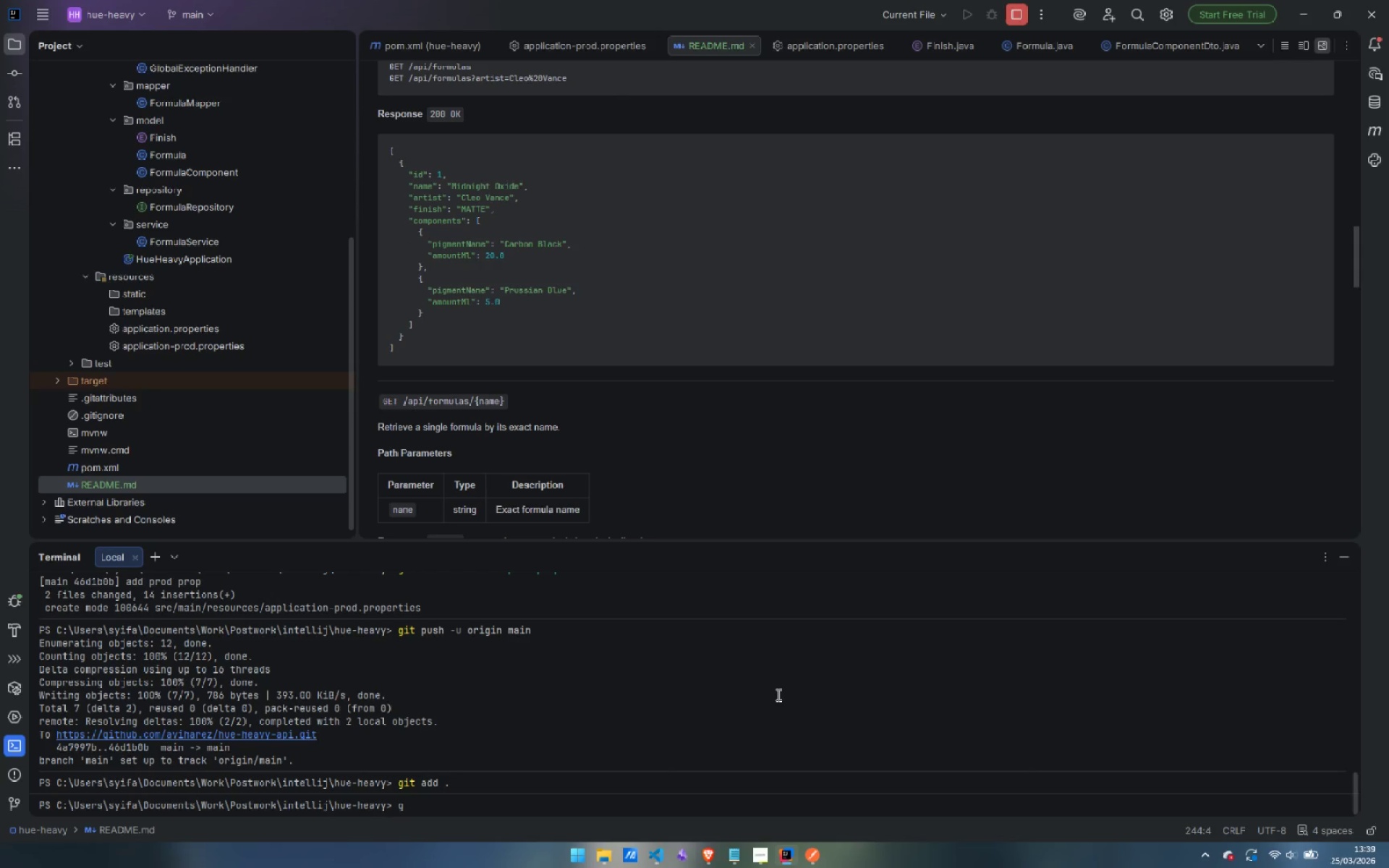 
type(git commit -m "Add README")
 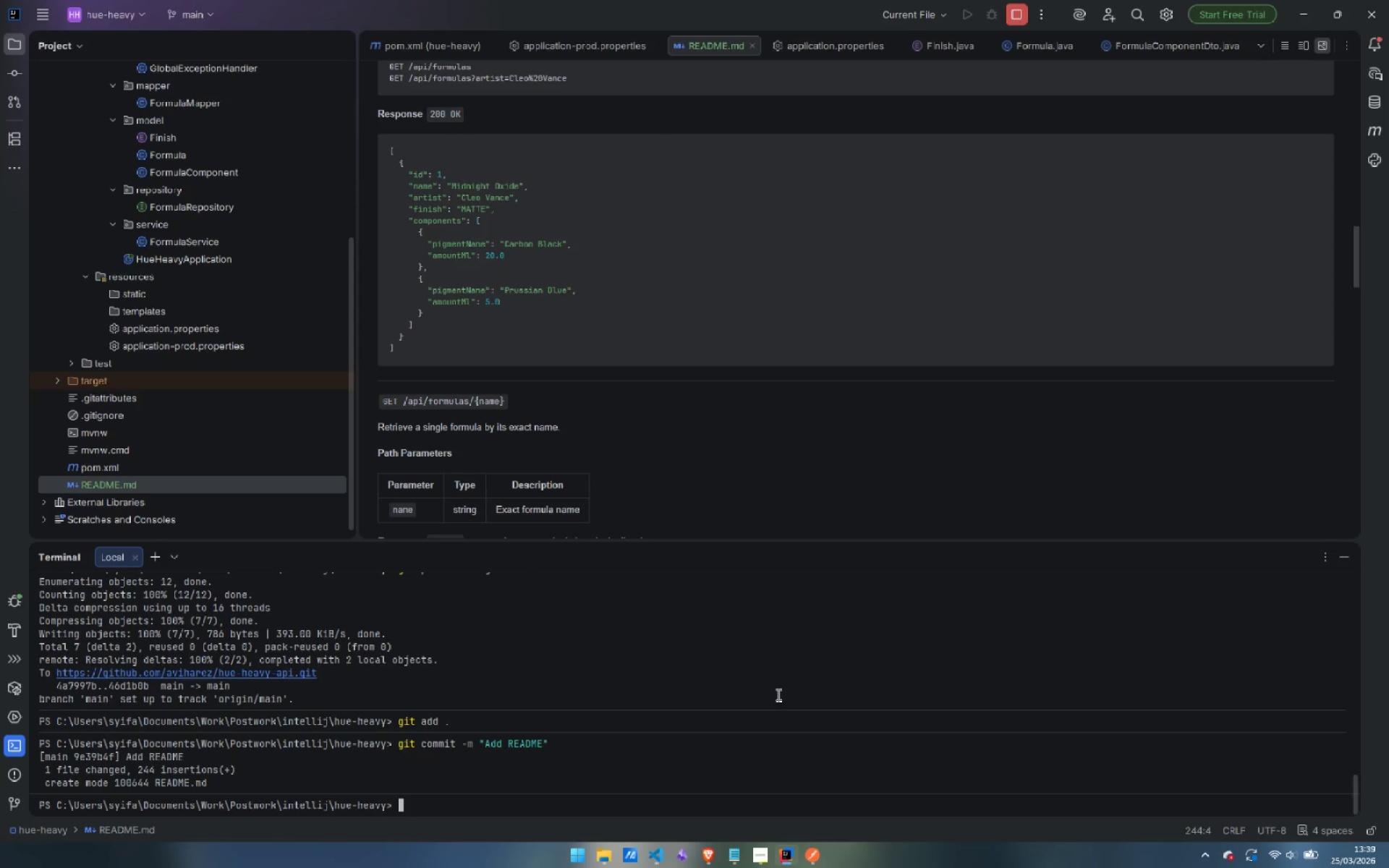 
 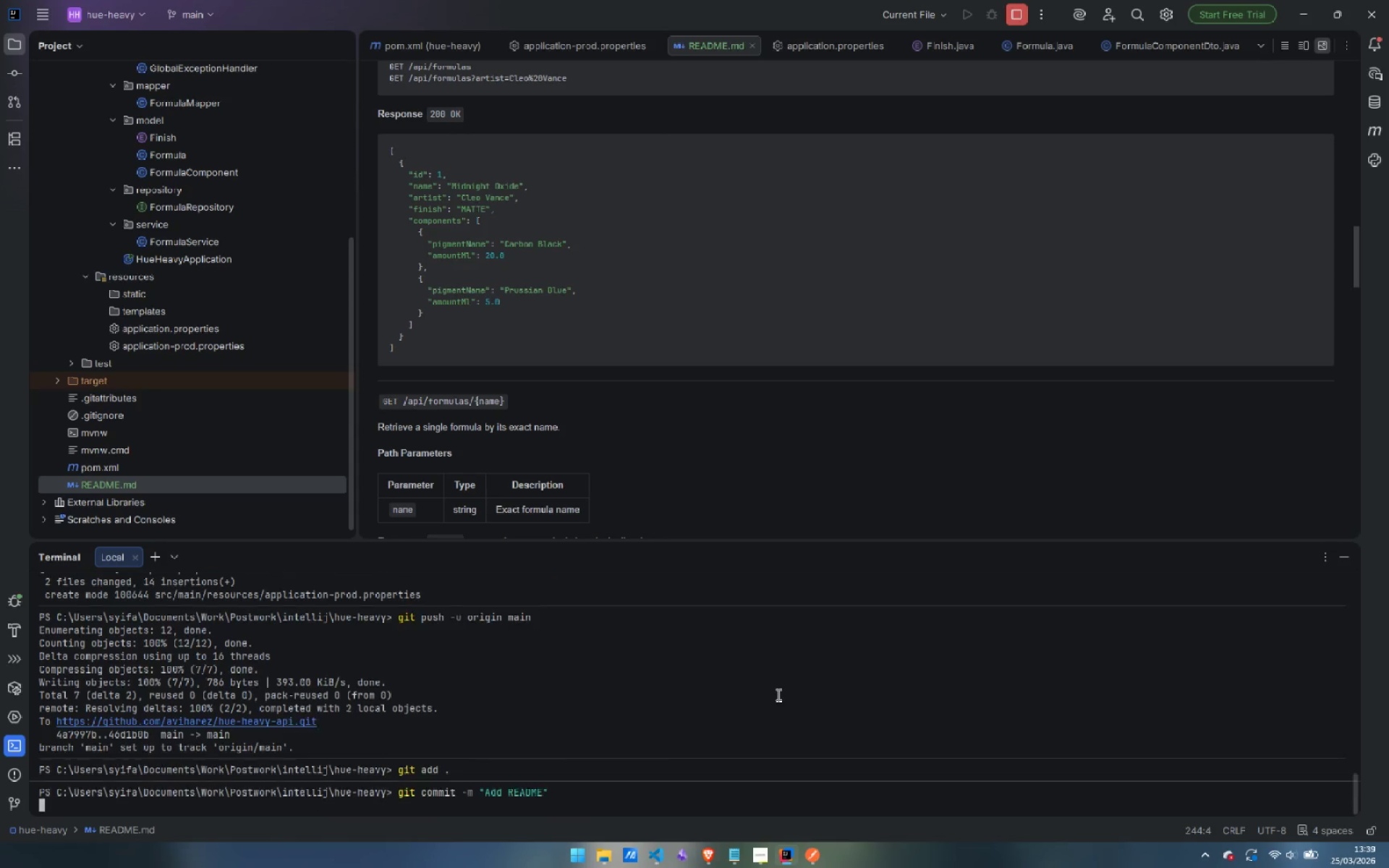 
key(Enter)
 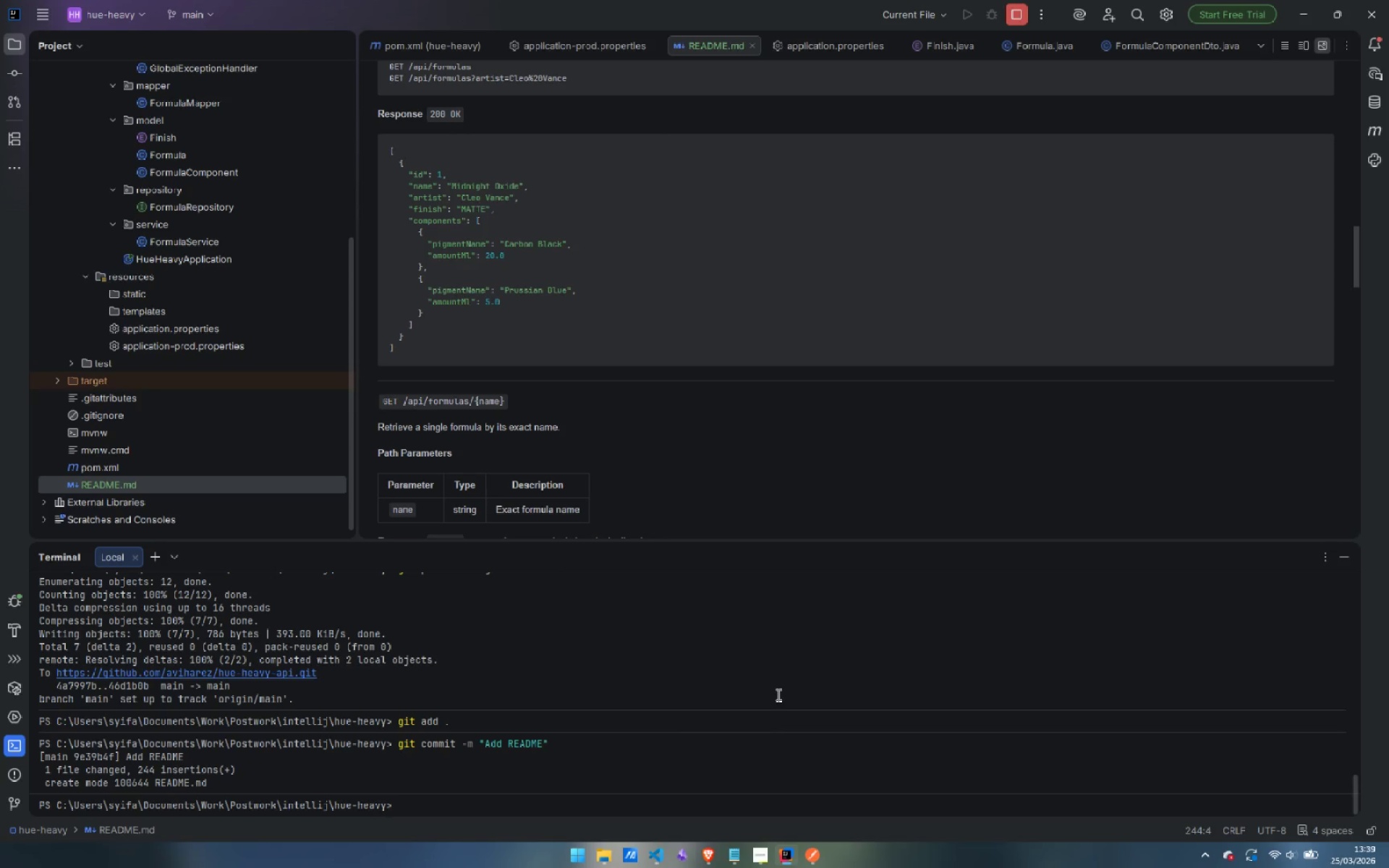 
type(git push -u origin main)
 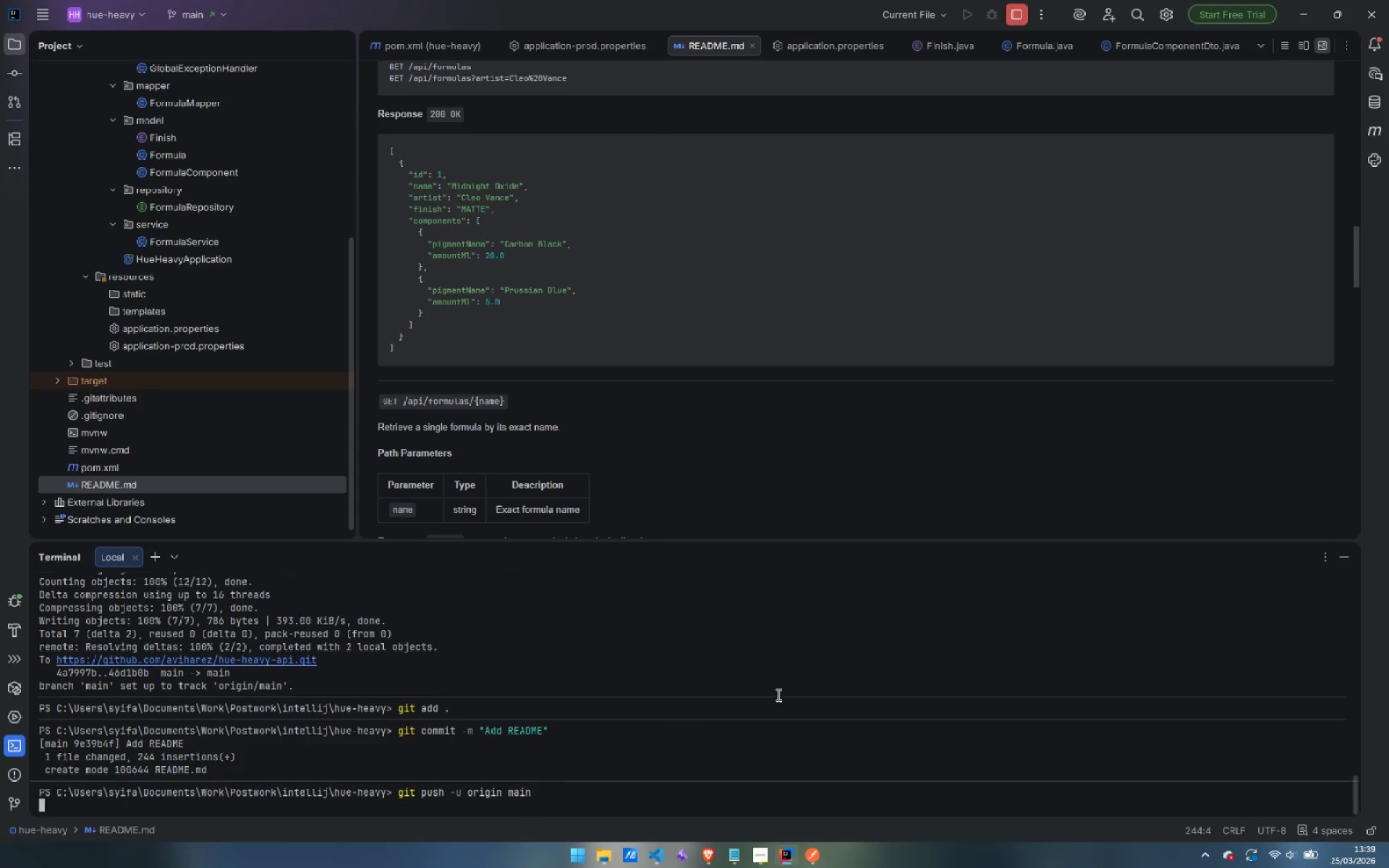 
key(Enter)
 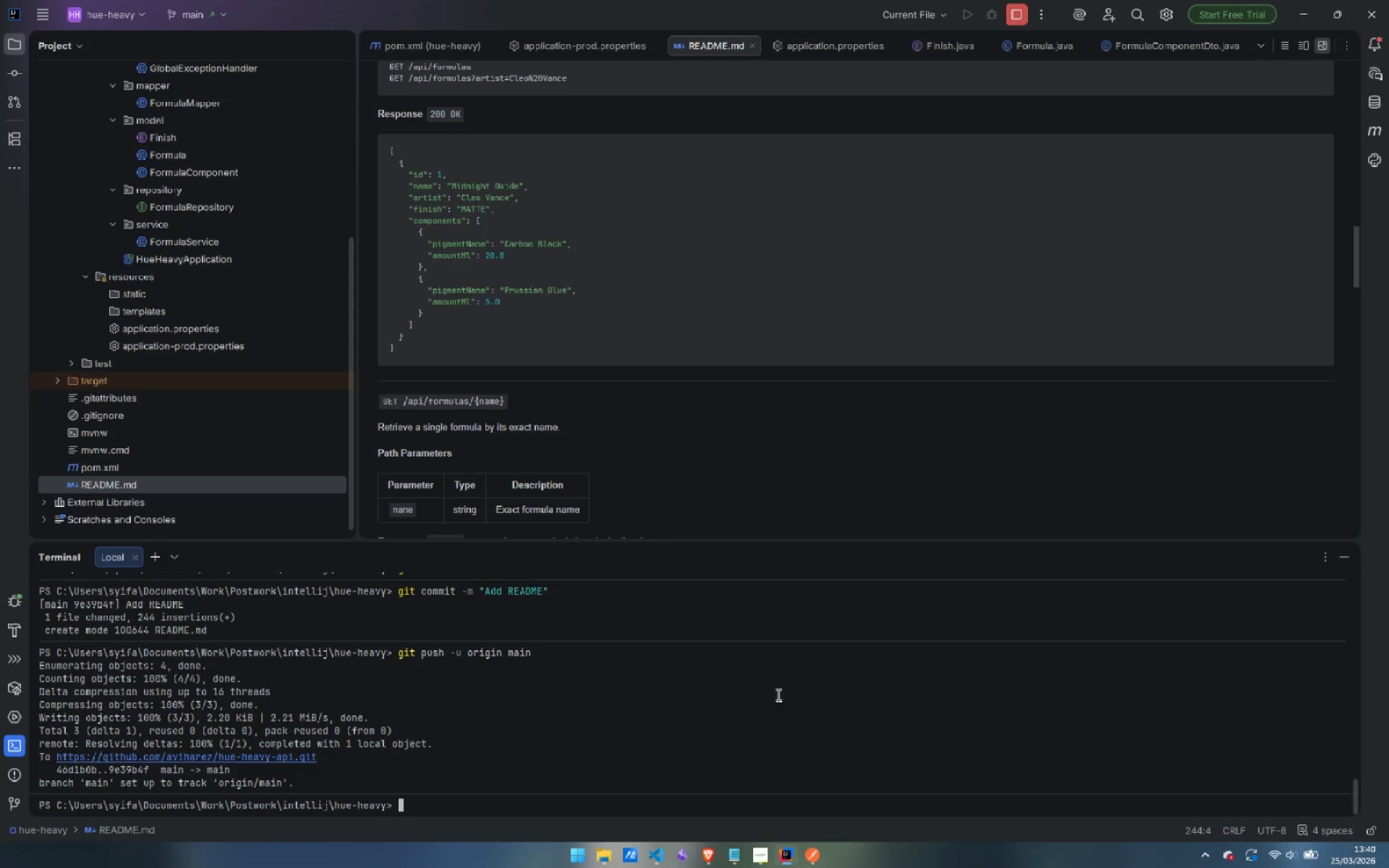 
wait(16.33)
 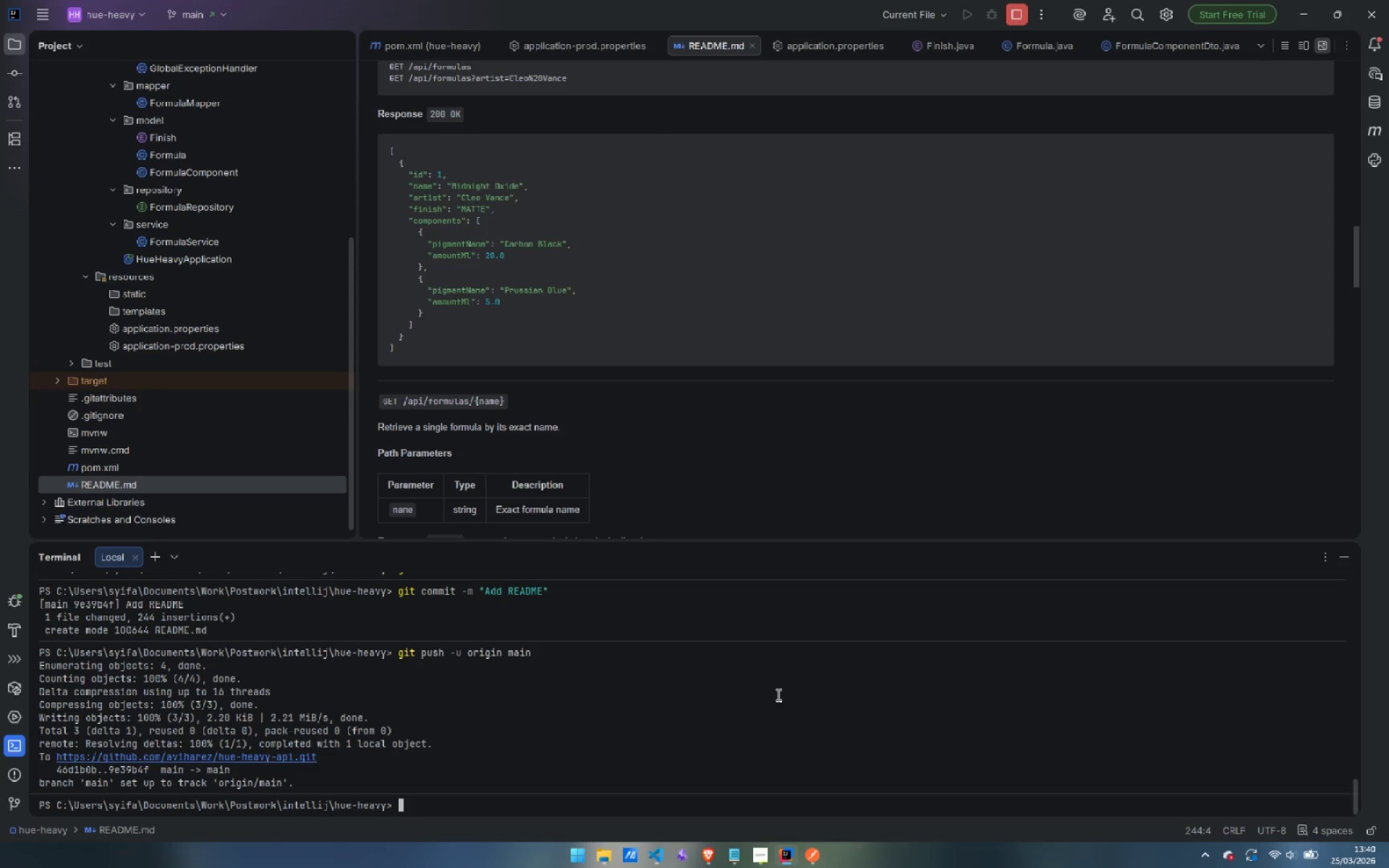 
left_click([747, 791])
 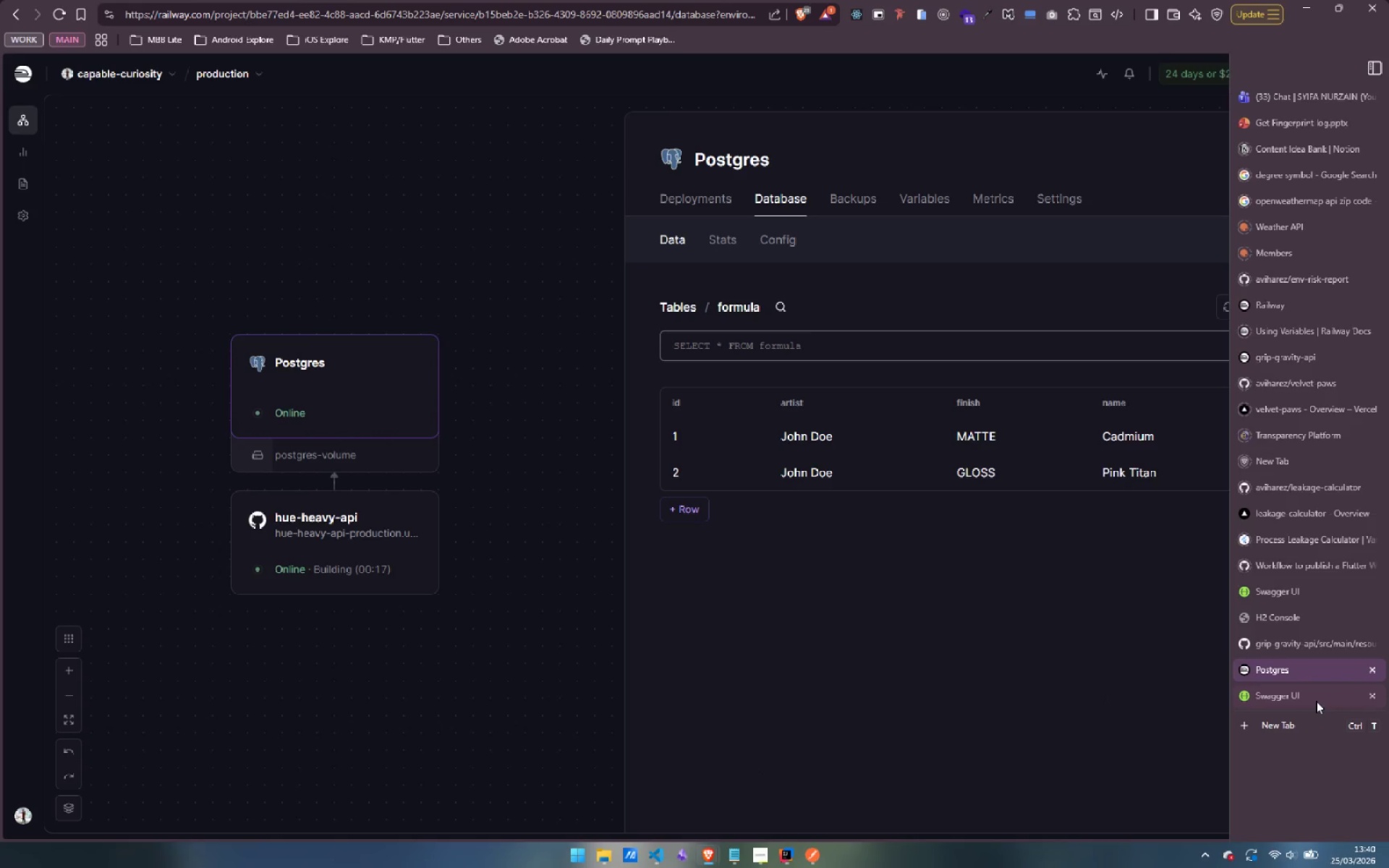 
wait(5.58)
 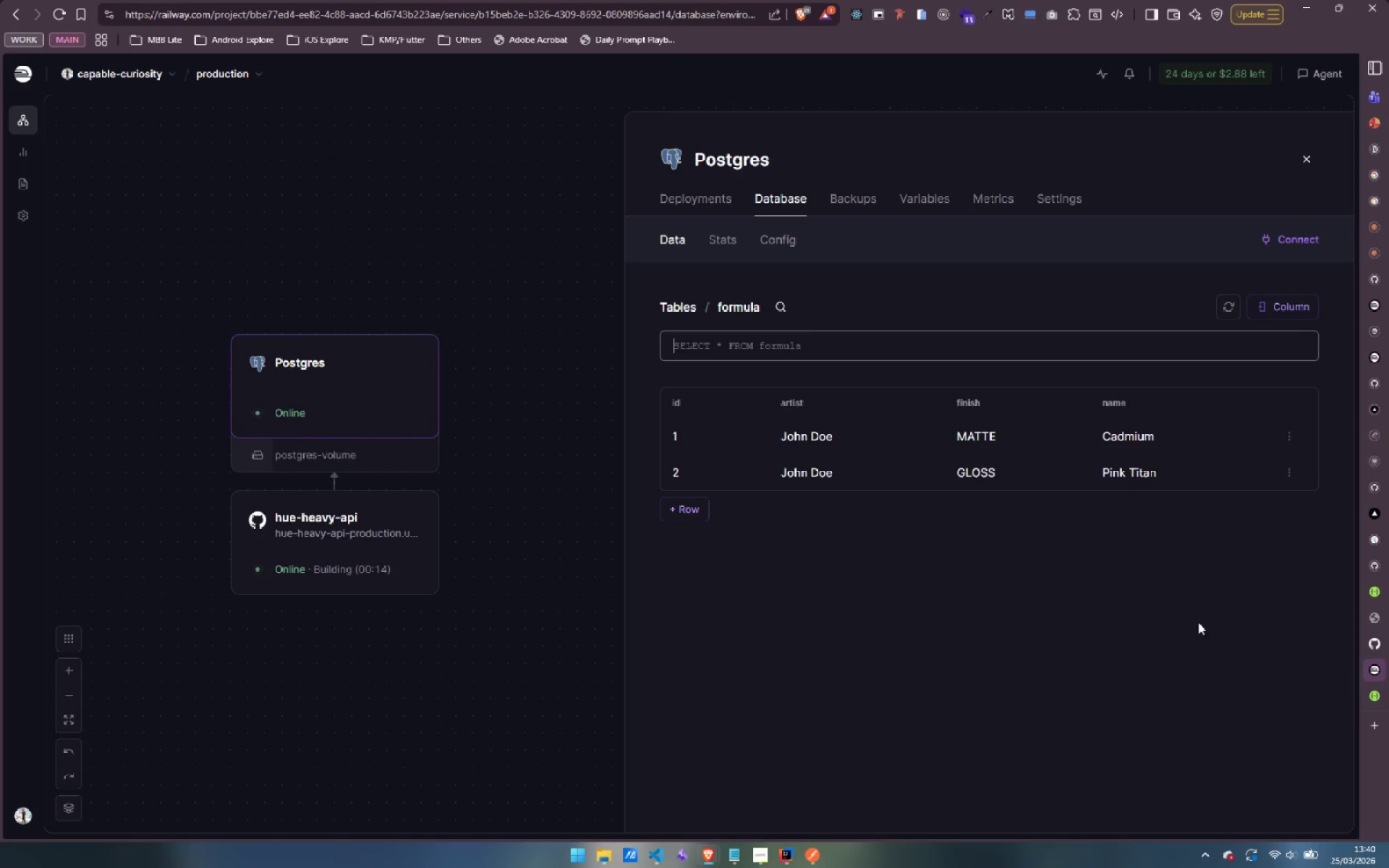 
left_click([1304, 642])
 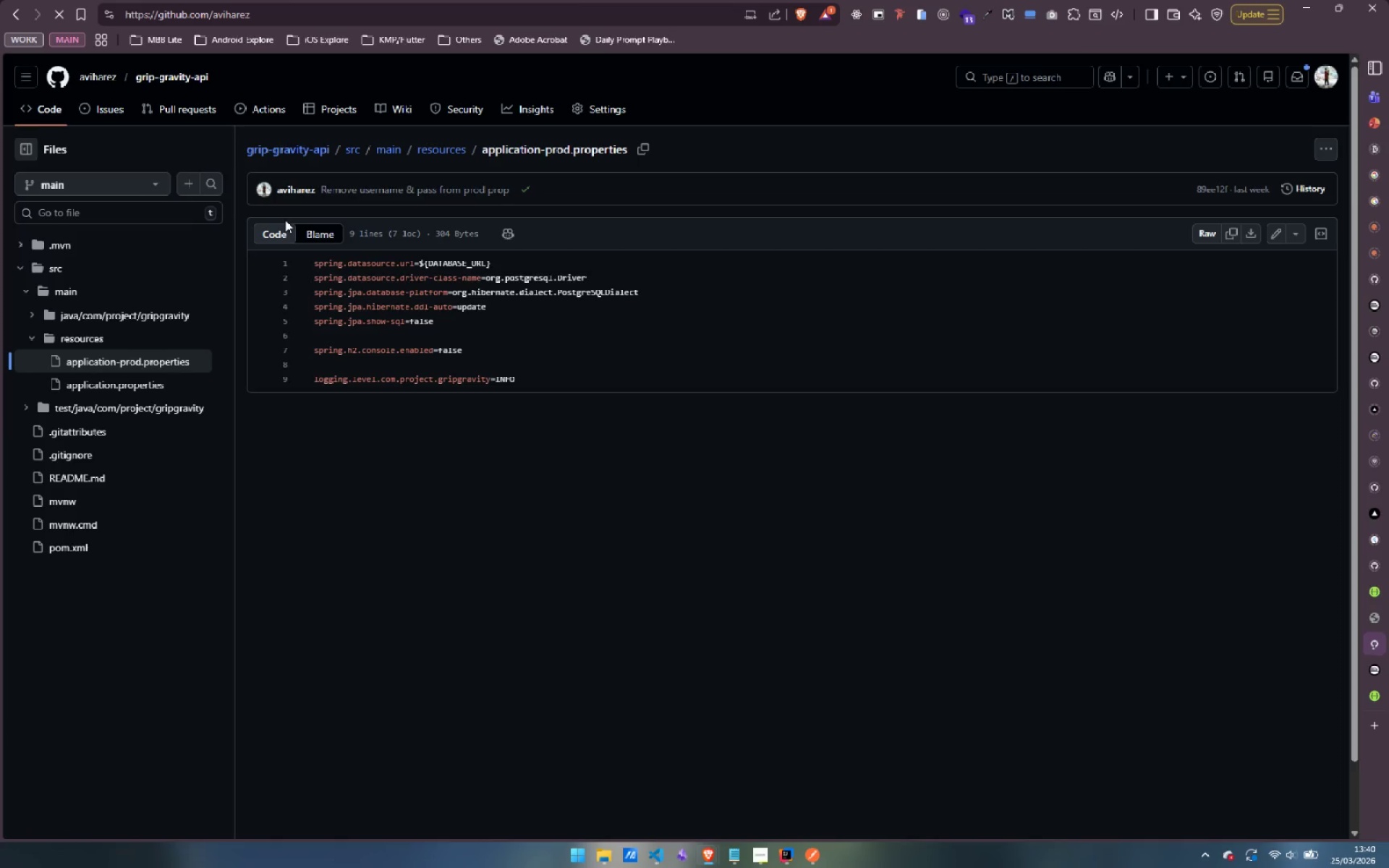 
wait(5.11)
 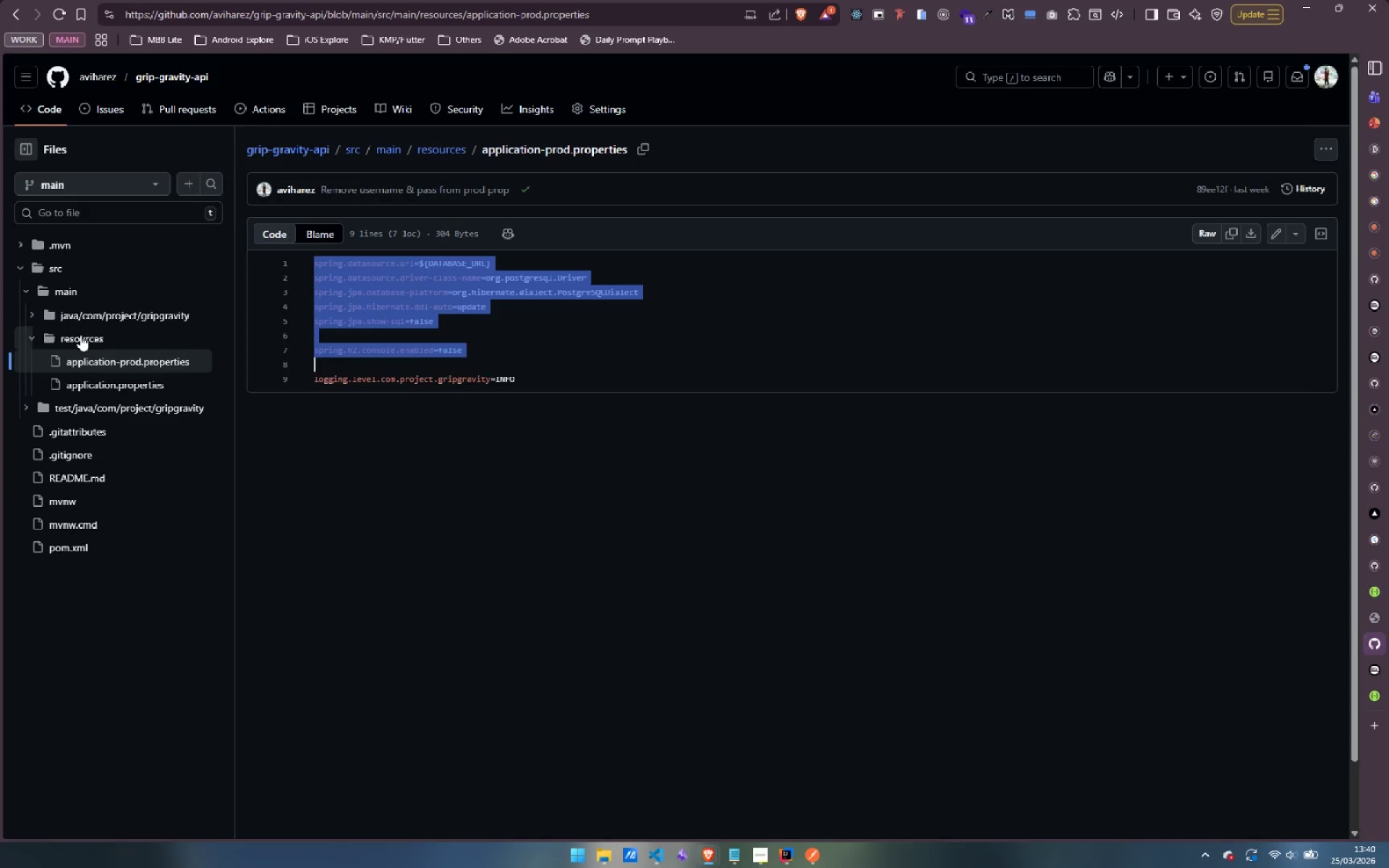 
left_click([143, 113])
 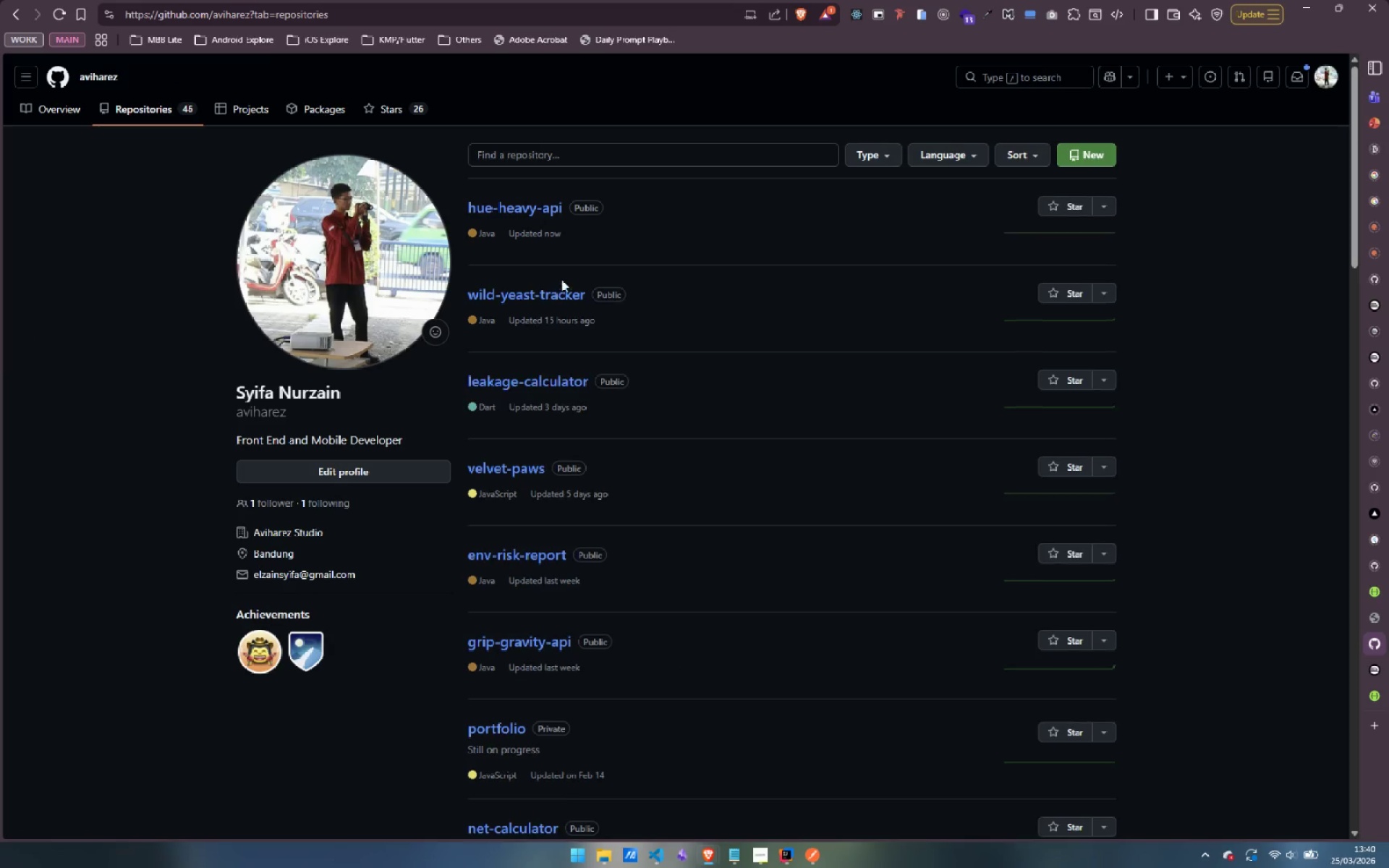 
left_click([535, 205])
 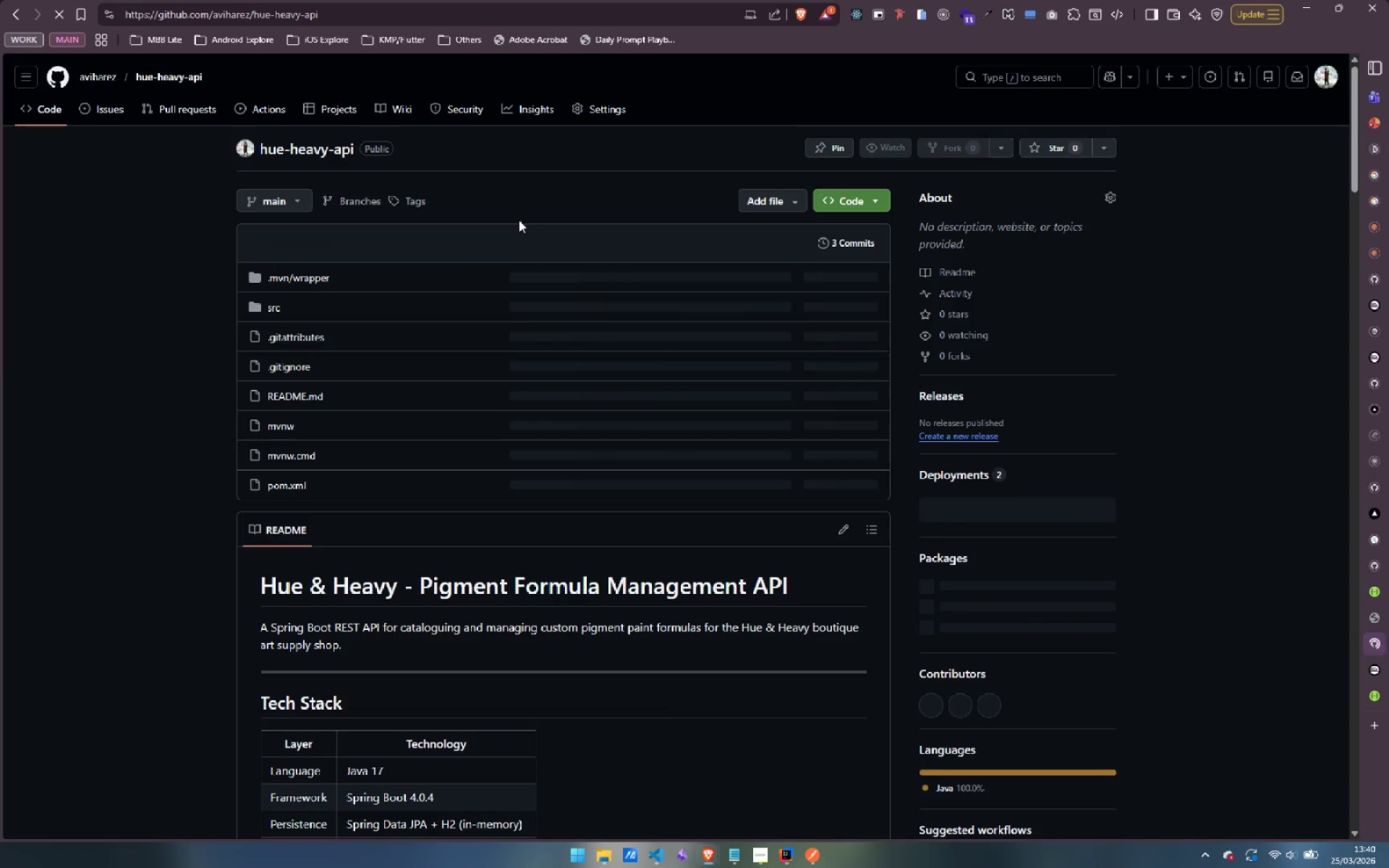 
scroll: coordinate [211, 324], scroll_direction: down, amount: 33.0
 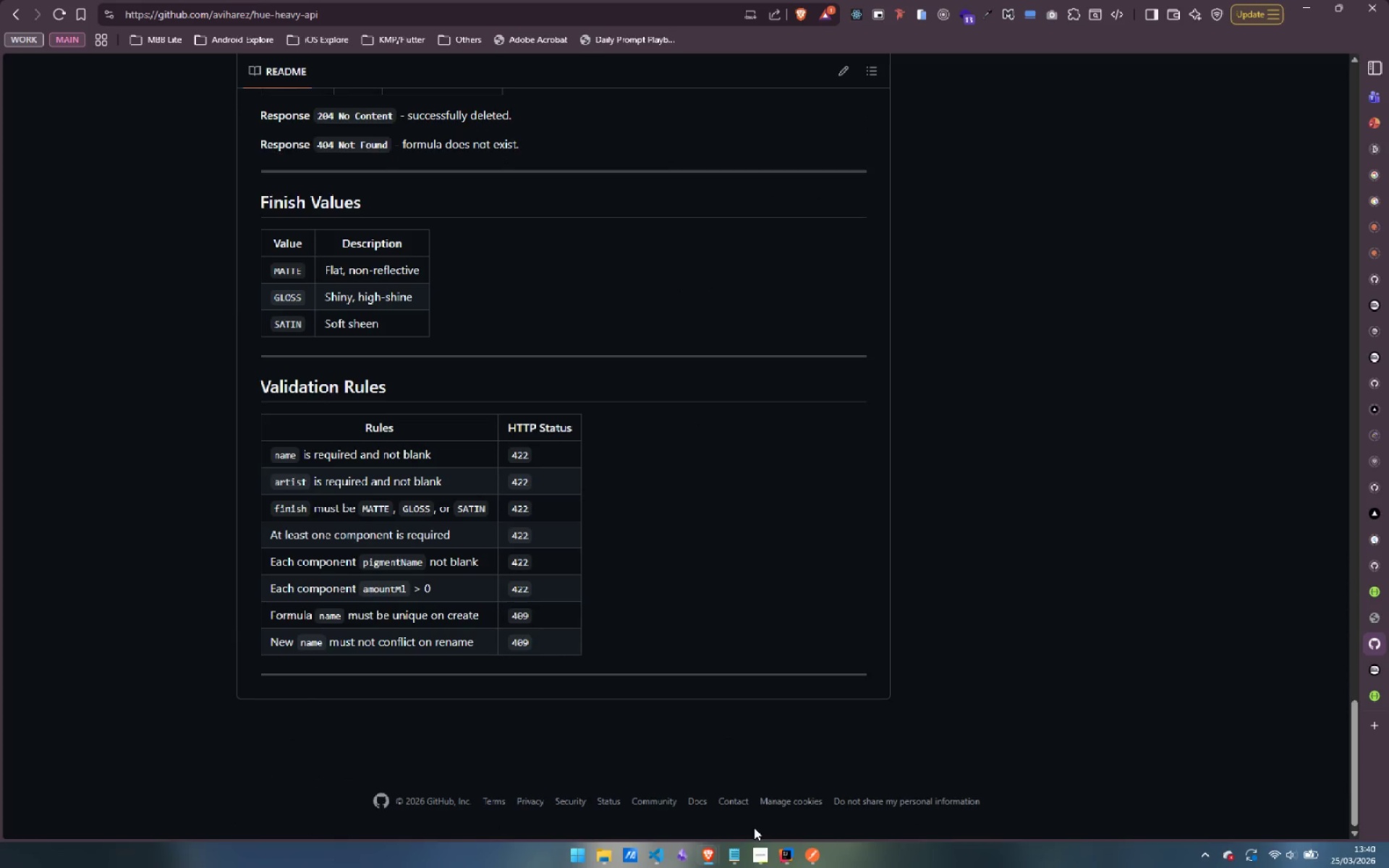 
left_click([755, 862])